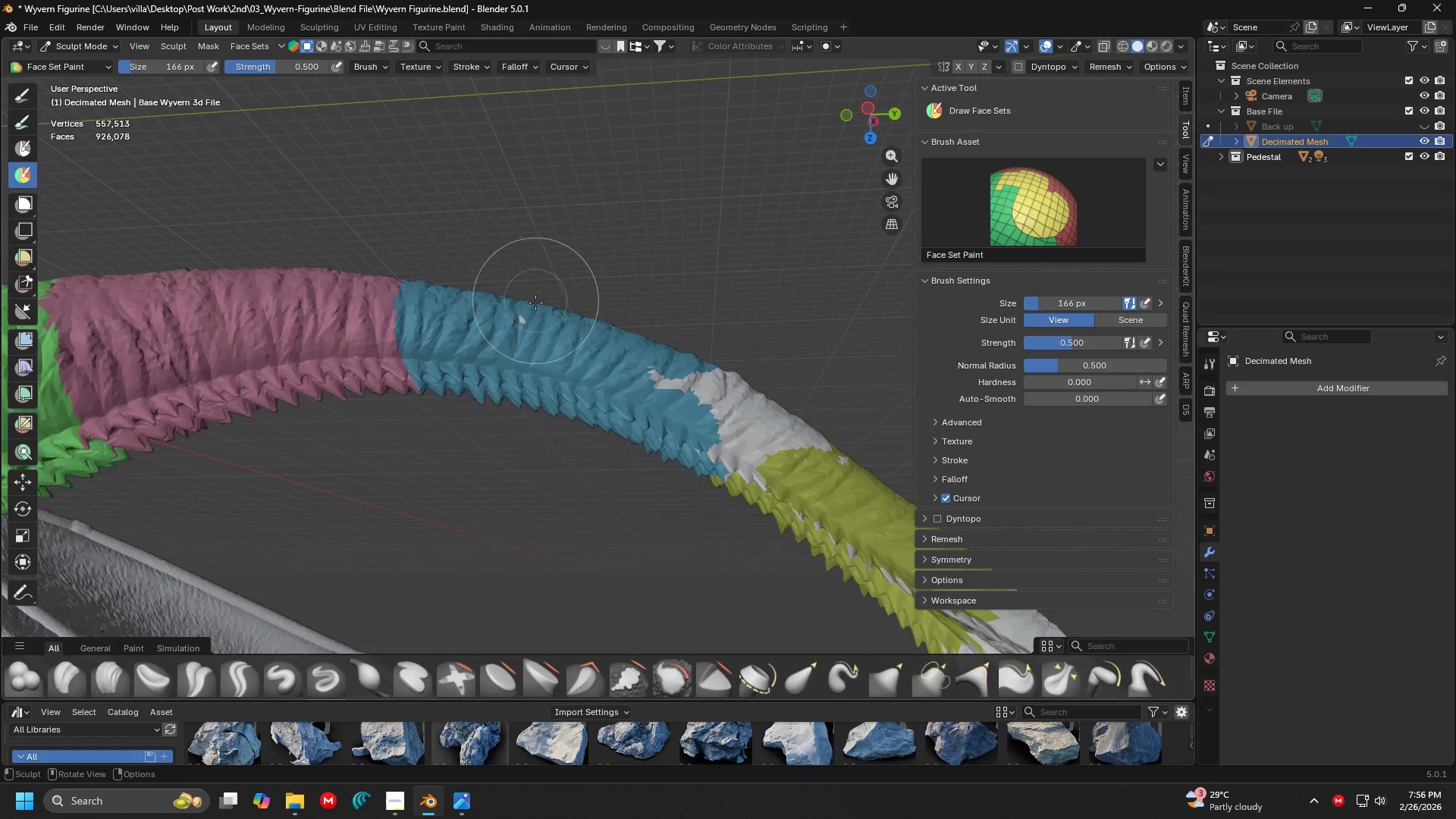 
hold_key(key=ControlLeft, duration=1.5)
left_click_drag(start_coordinate=[504, 337], to_coordinate=[704, 366])
 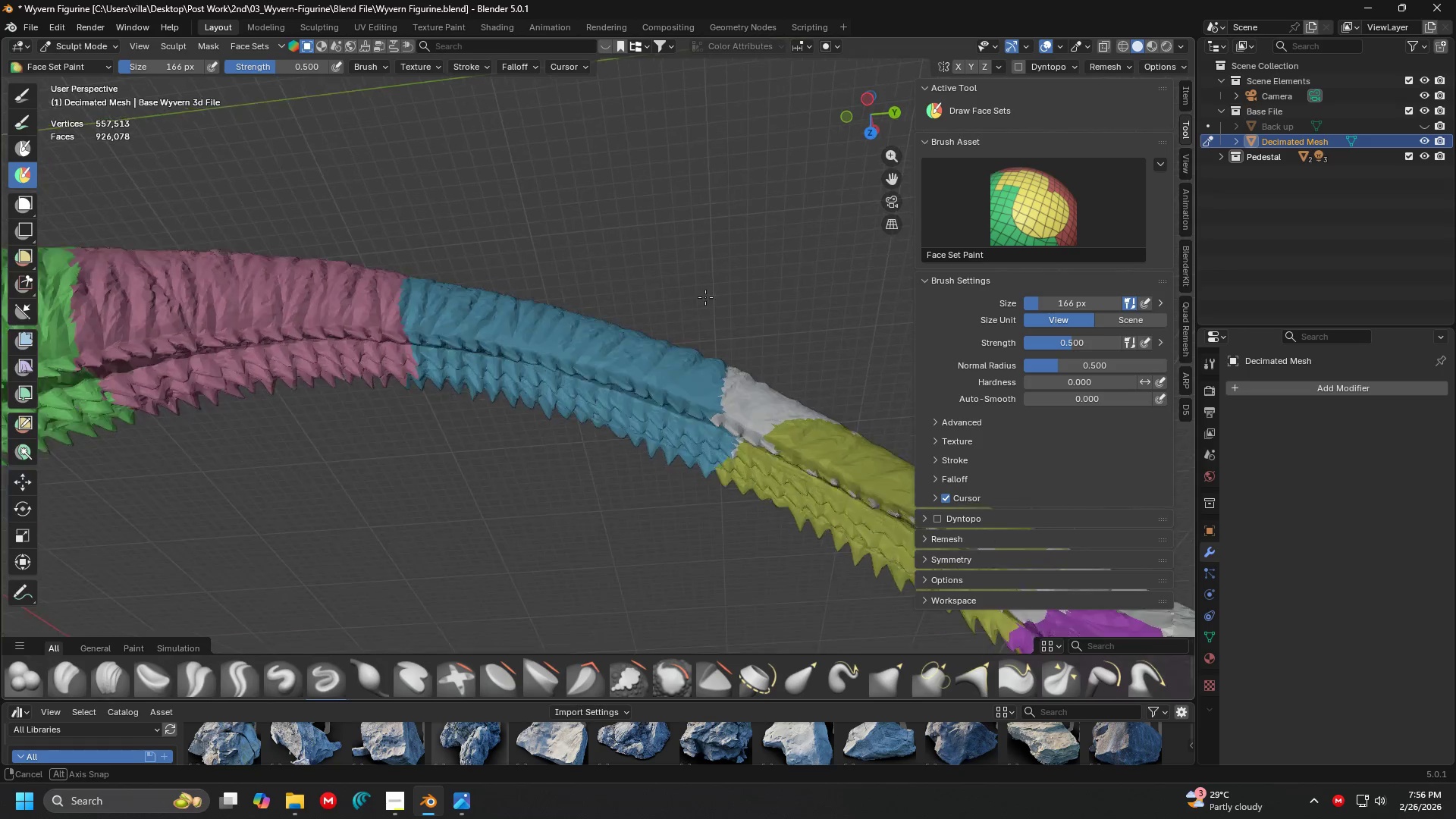 
scroll: coordinate [538, 347], scroll_direction: up, amount: 3.0
 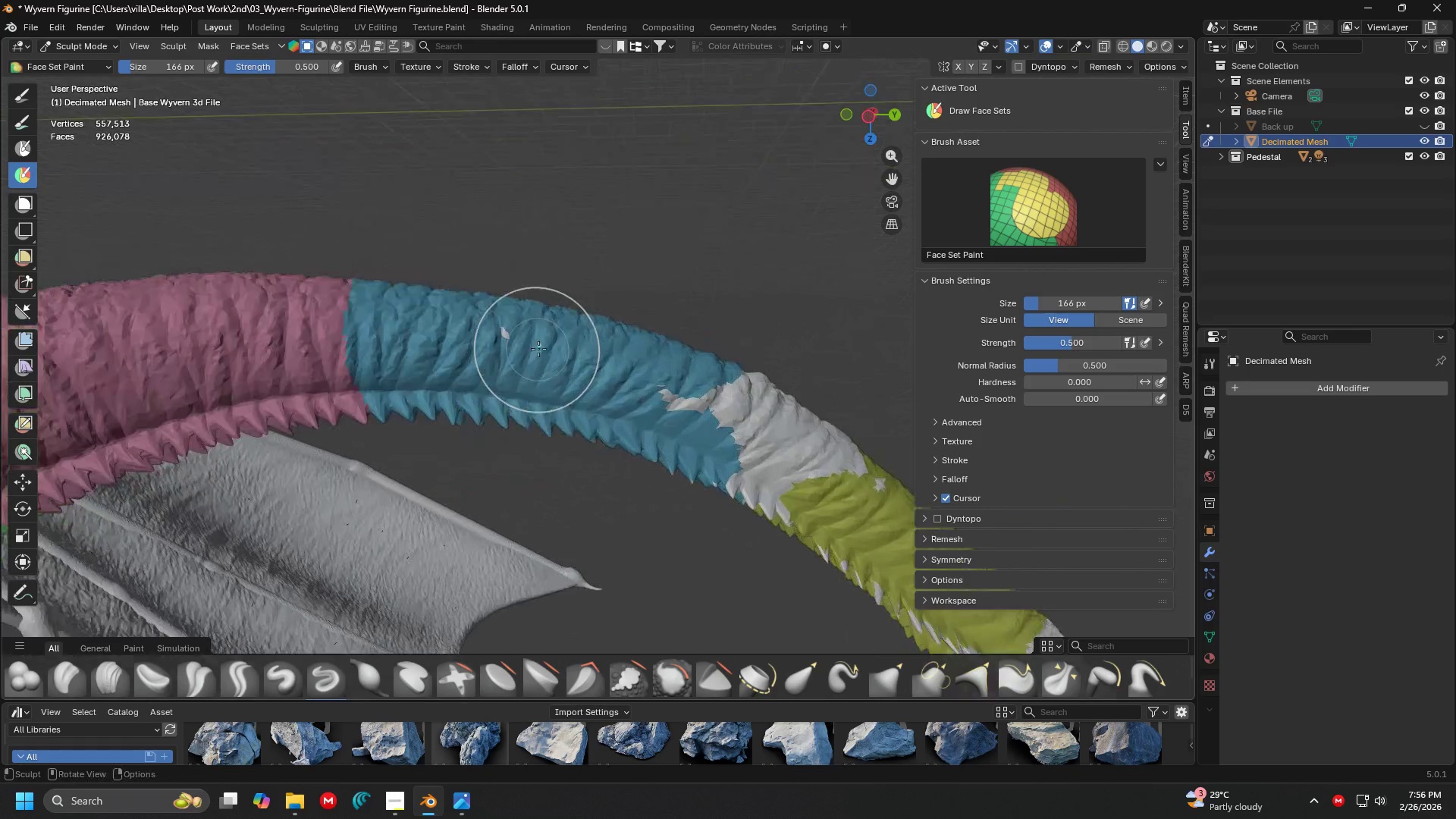 
key(Control+ControlLeft)
 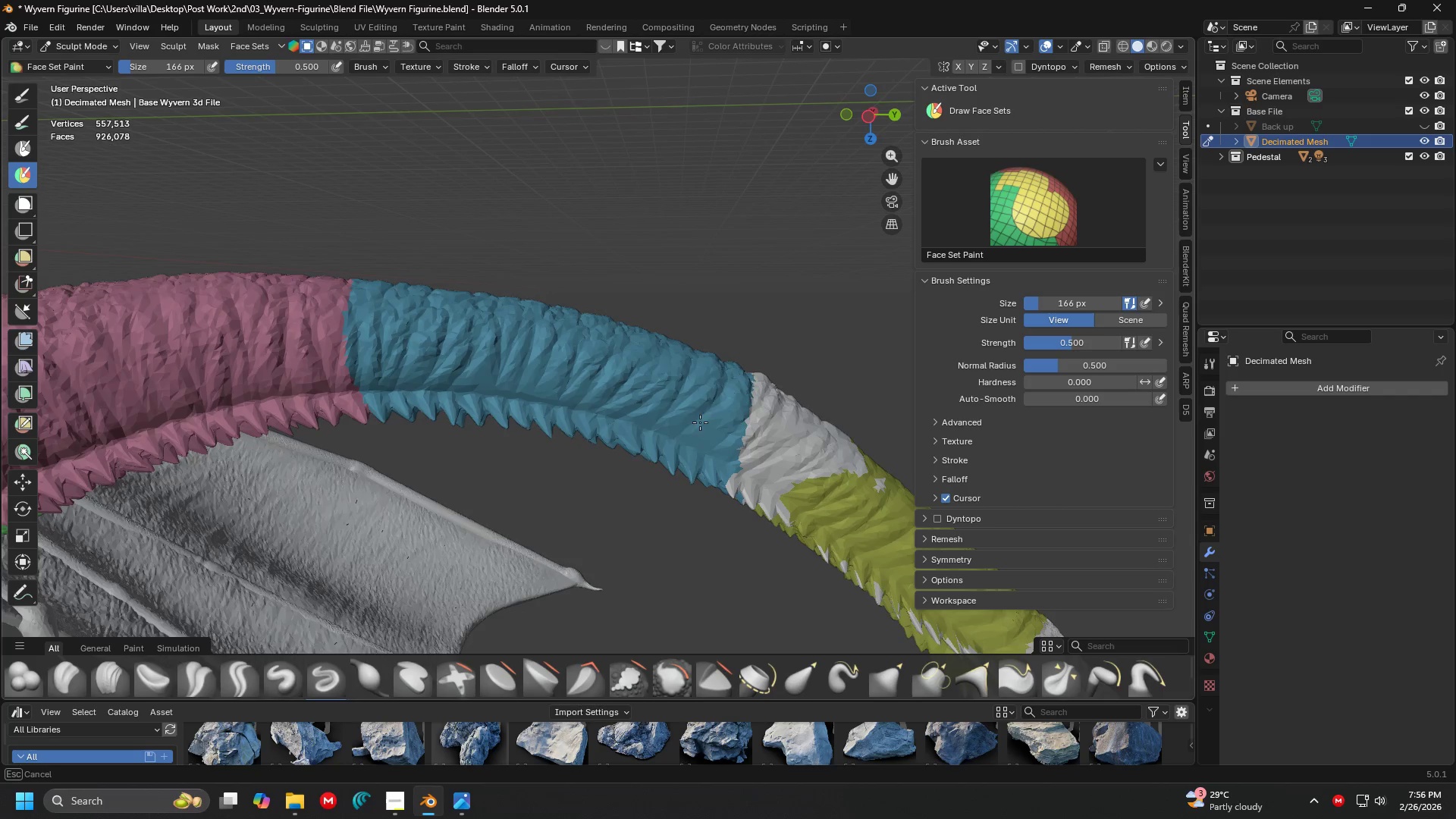 
key(Control+ControlLeft)
 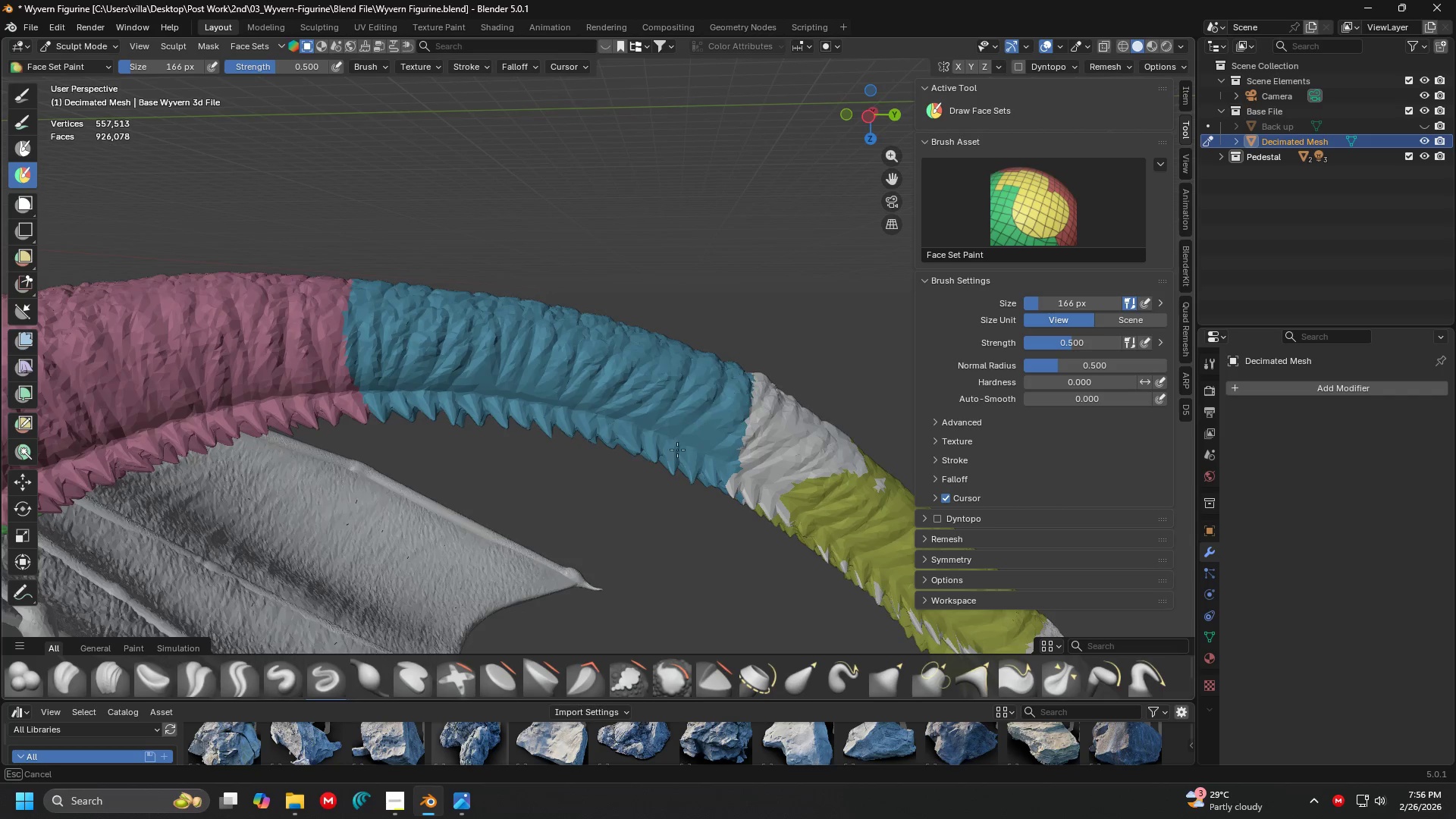 
key(Control+ControlLeft)
 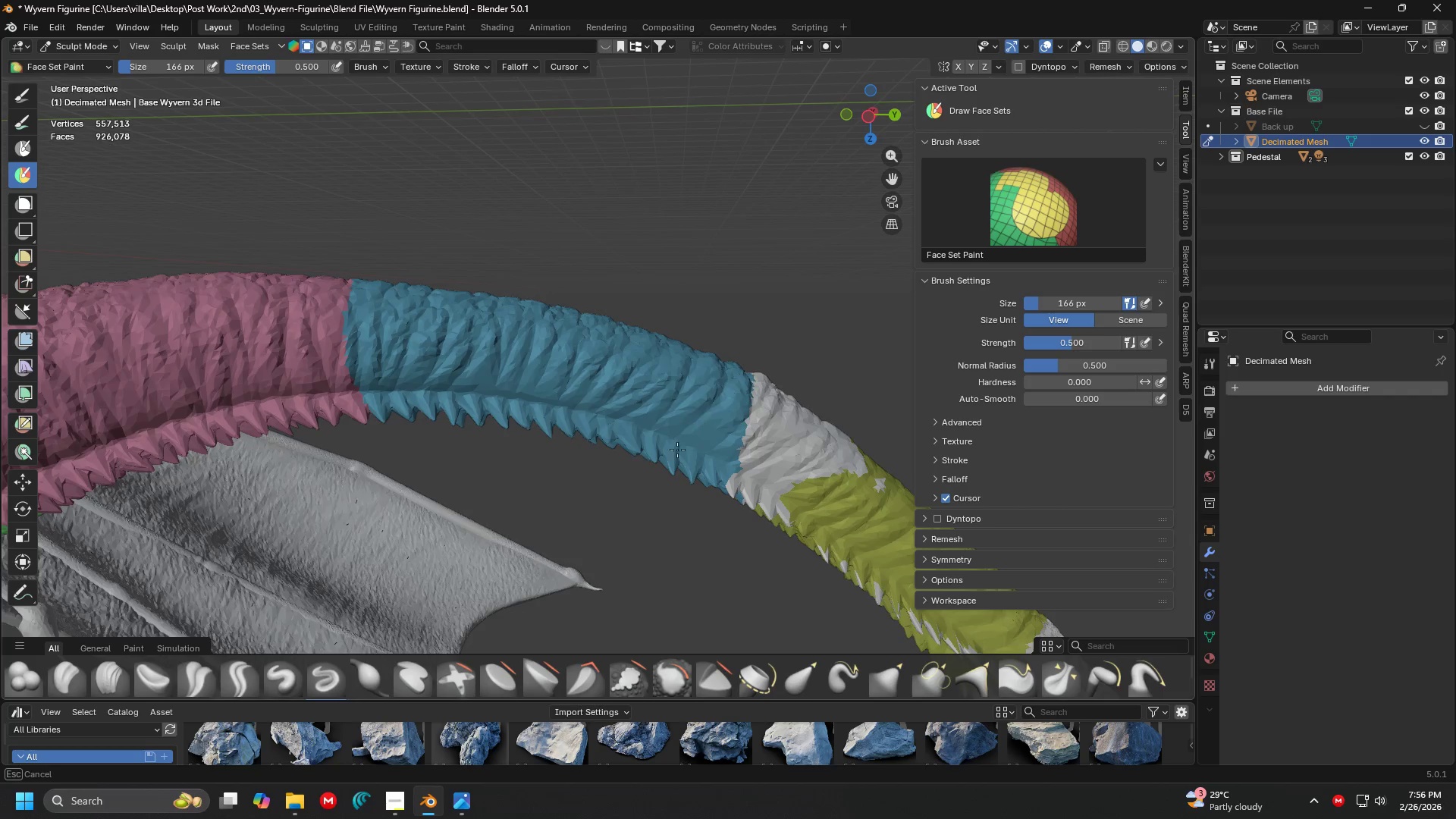 
key(Control+ControlLeft)
 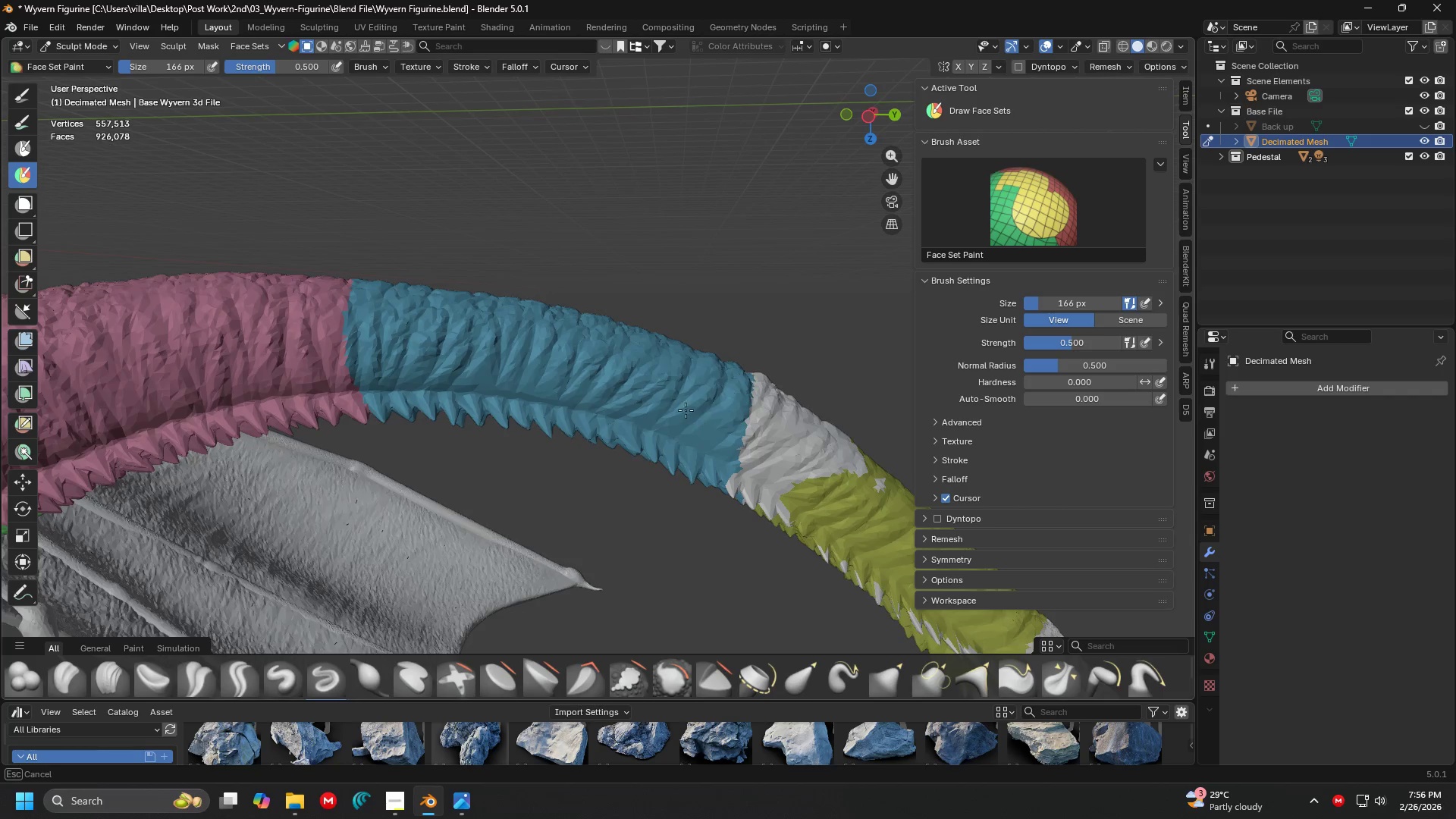 
key(Control+ControlLeft)
 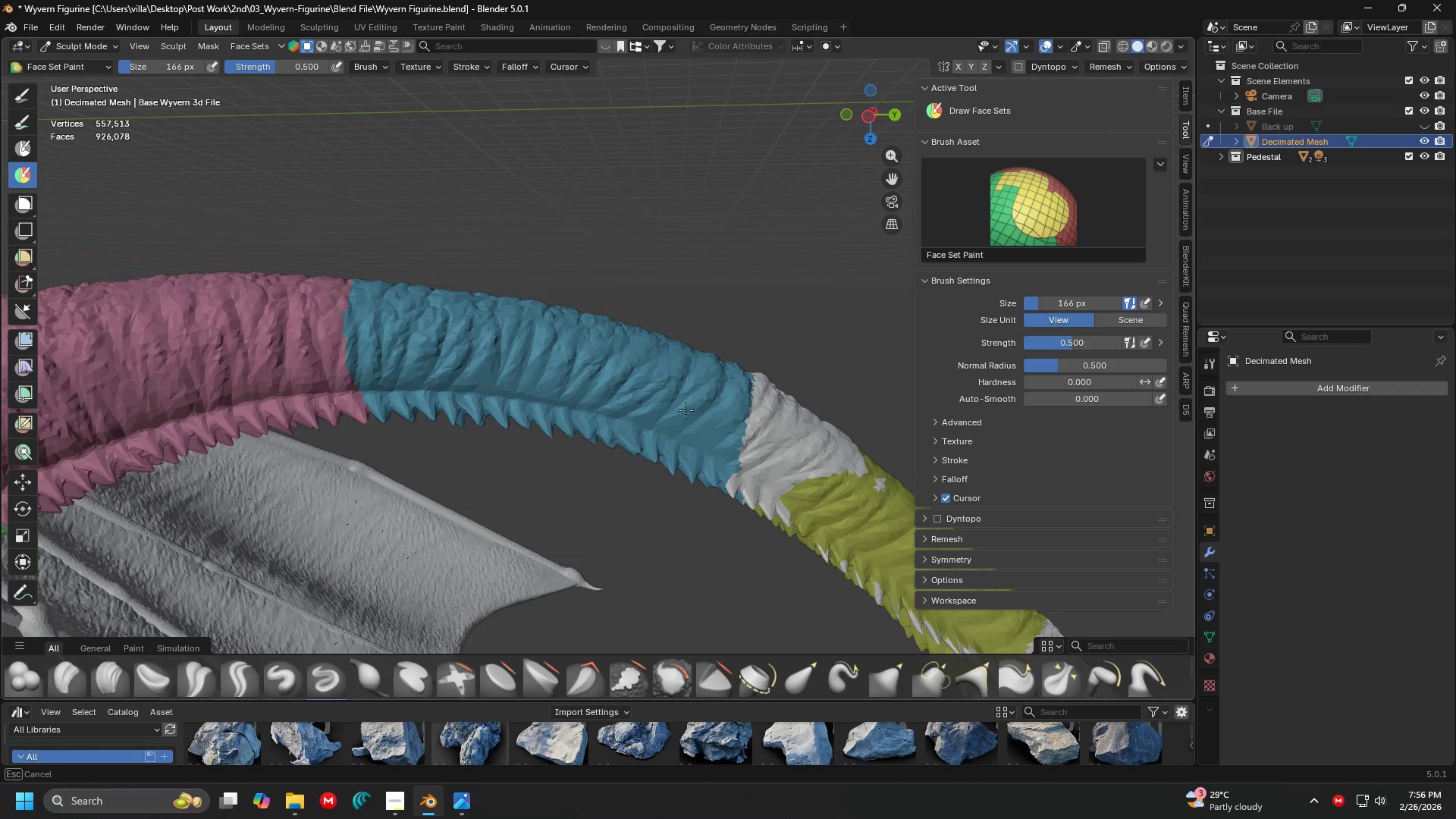 
key(Control+ControlLeft)
 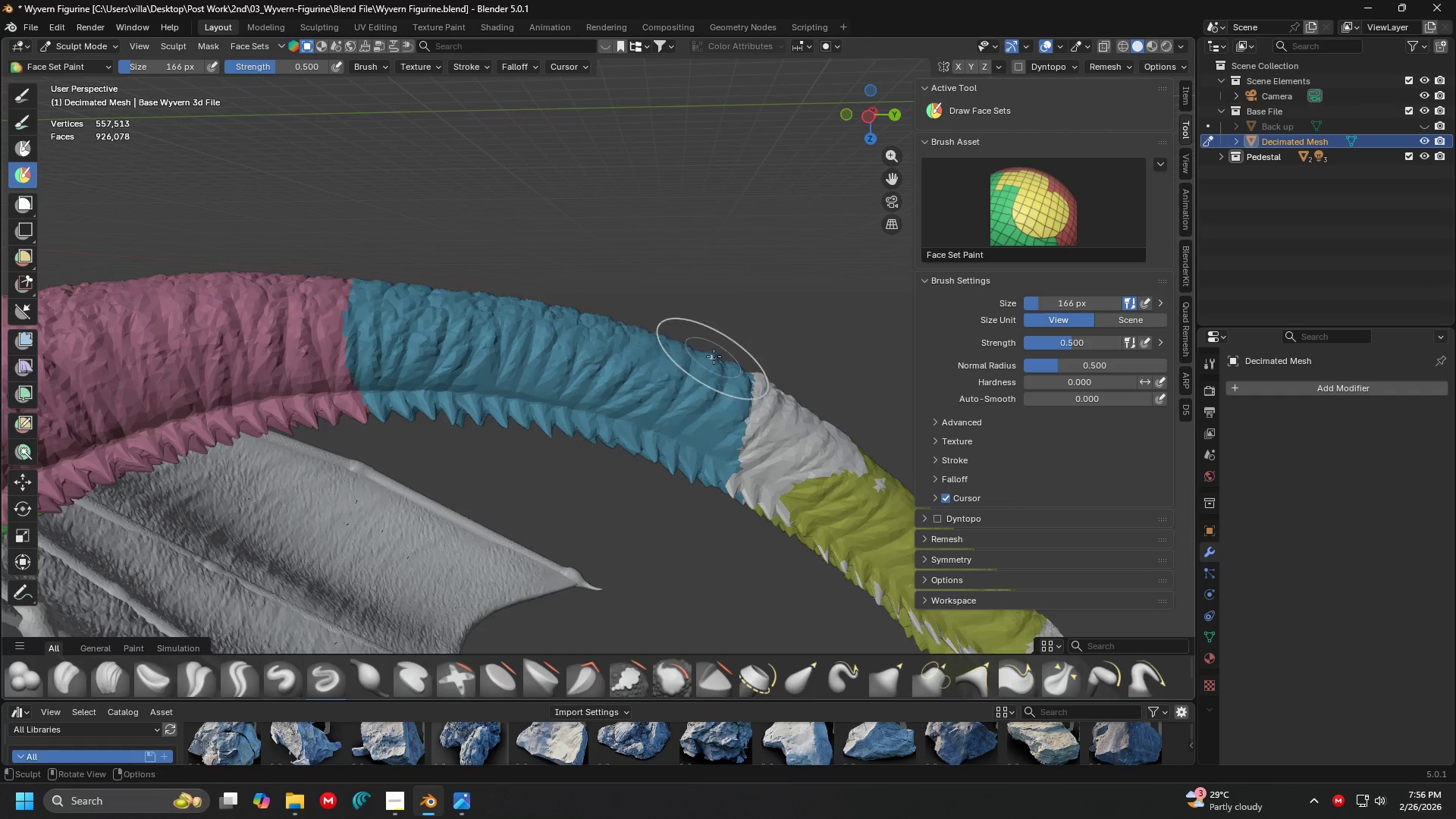 
scroll: coordinate [711, 376], scroll_direction: down, amount: 1.0
 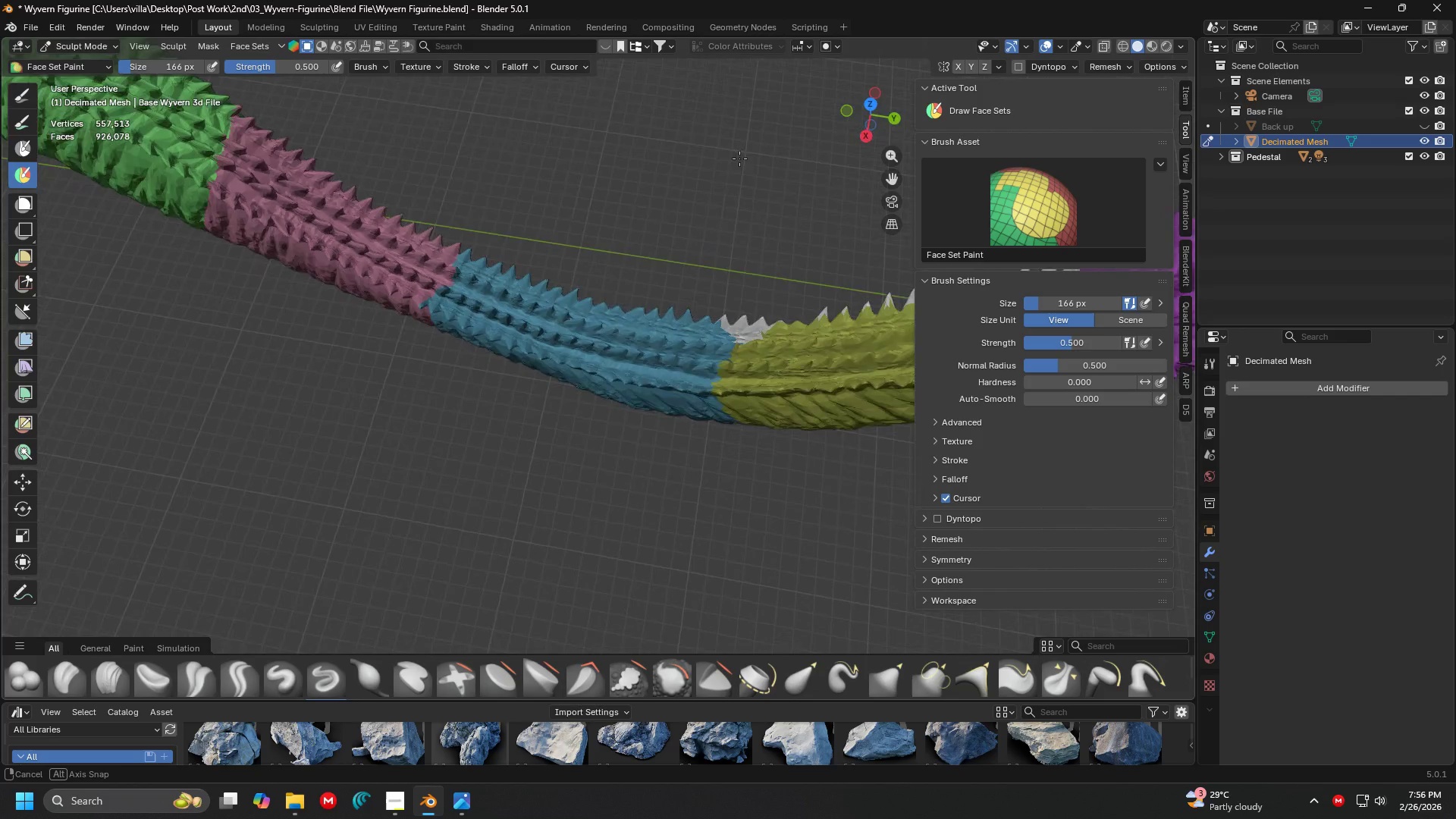 
hold_key(key=ShiftLeft, duration=0.38)
 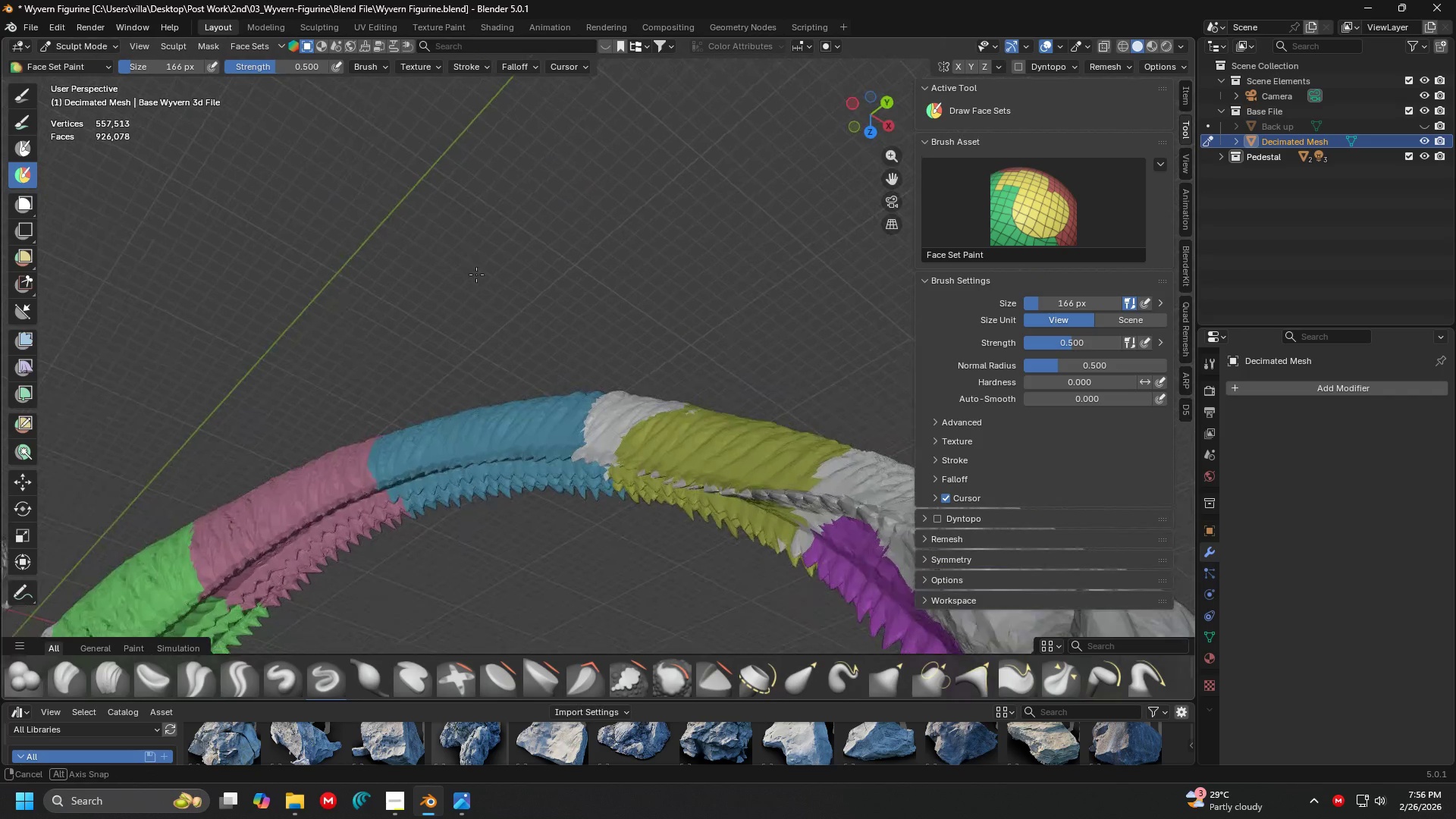 
scroll: coordinate [773, 232], scroll_direction: up, amount: 1.0
 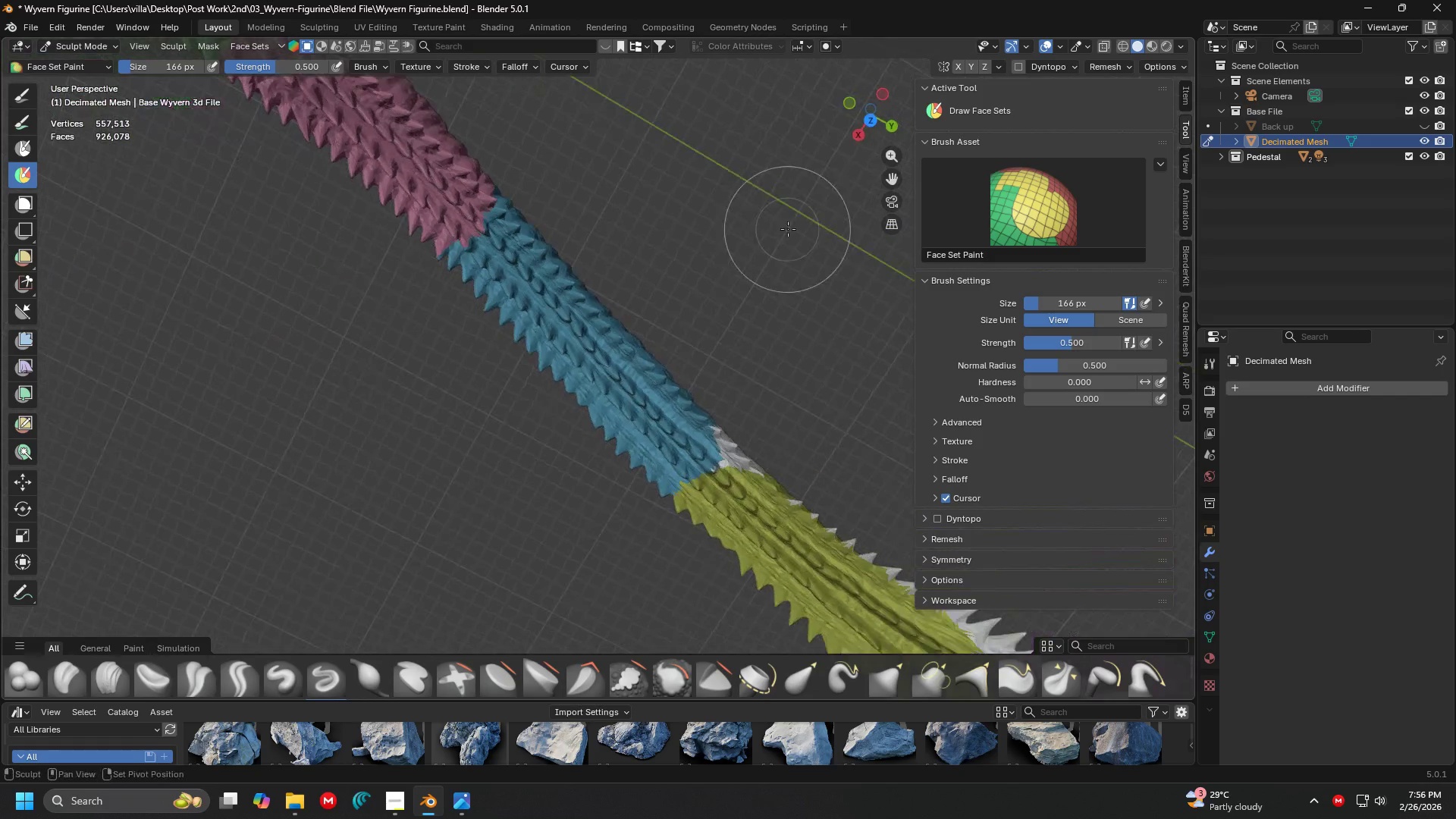 
hold_key(key=ControlLeft, duration=1.28)
left_click_drag(start_coordinate=[557, 408], to_coordinate=[606, 372])
 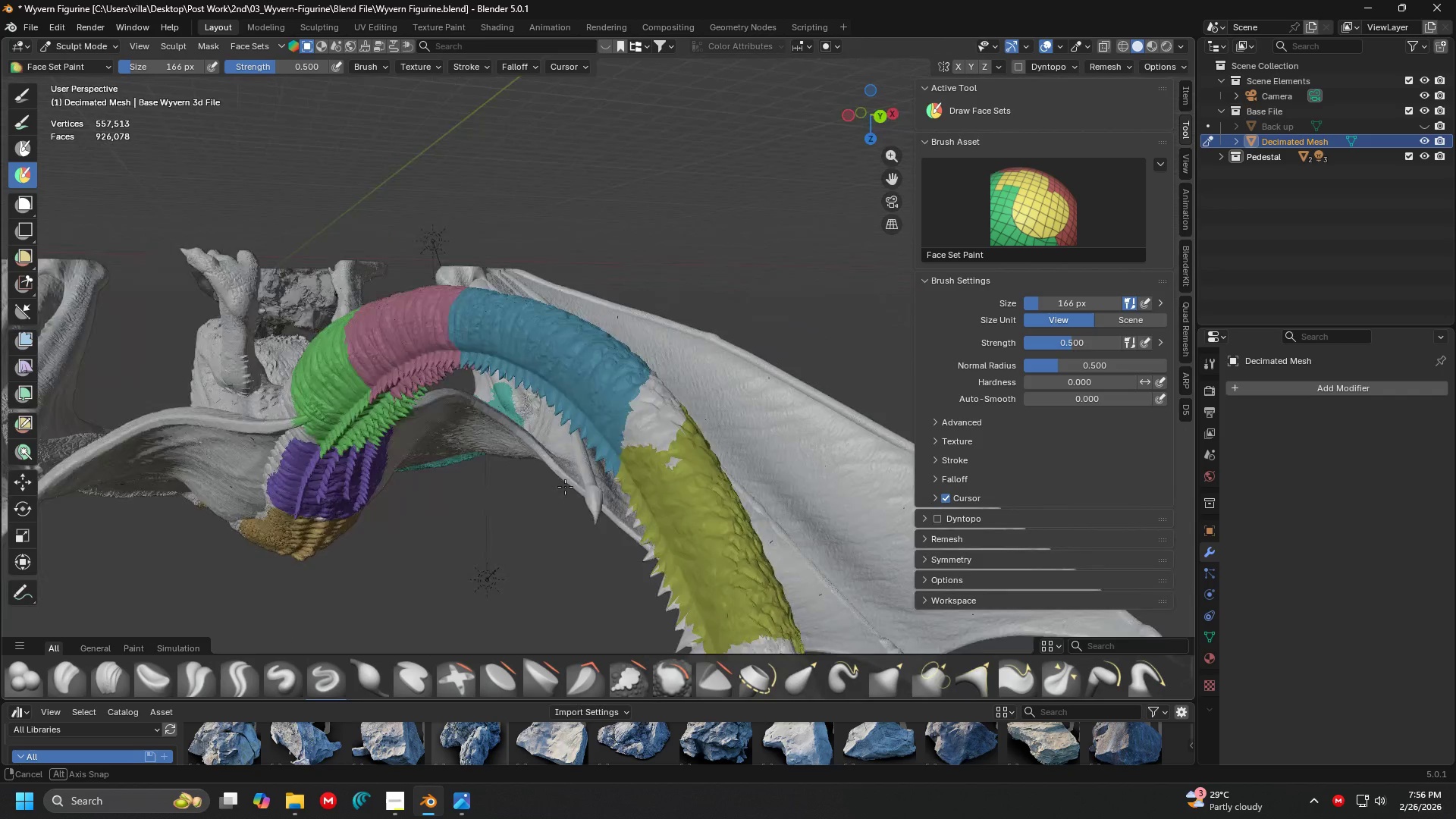 
hold_key(key=ControlLeft, duration=1.02)
left_click_drag(start_coordinate=[638, 381], to_coordinate=[658, 378])
 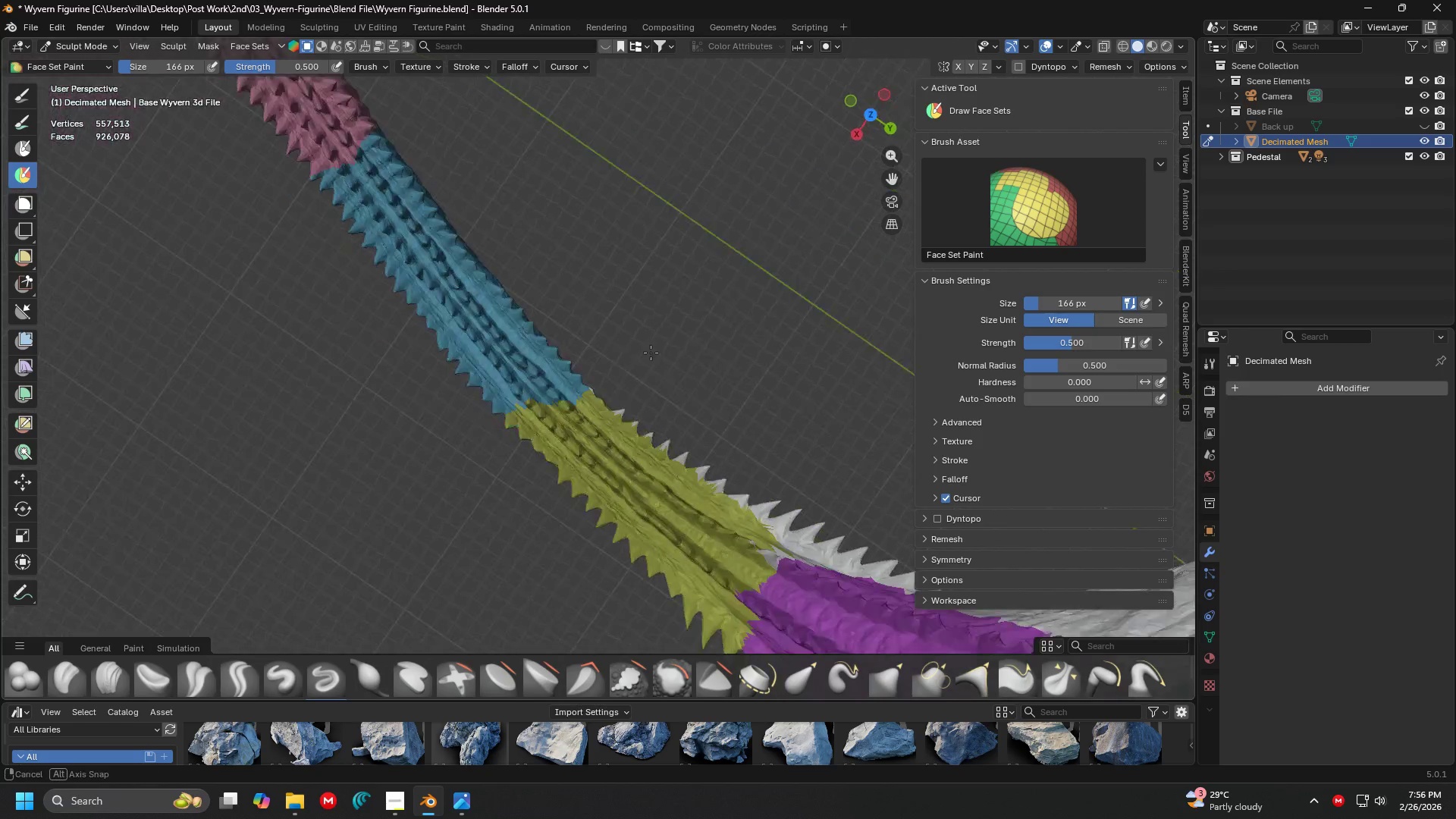 
hold_key(key=ControlLeft, duration=0.92)
left_click_drag(start_coordinate=[585, 394], to_coordinate=[548, 431])
 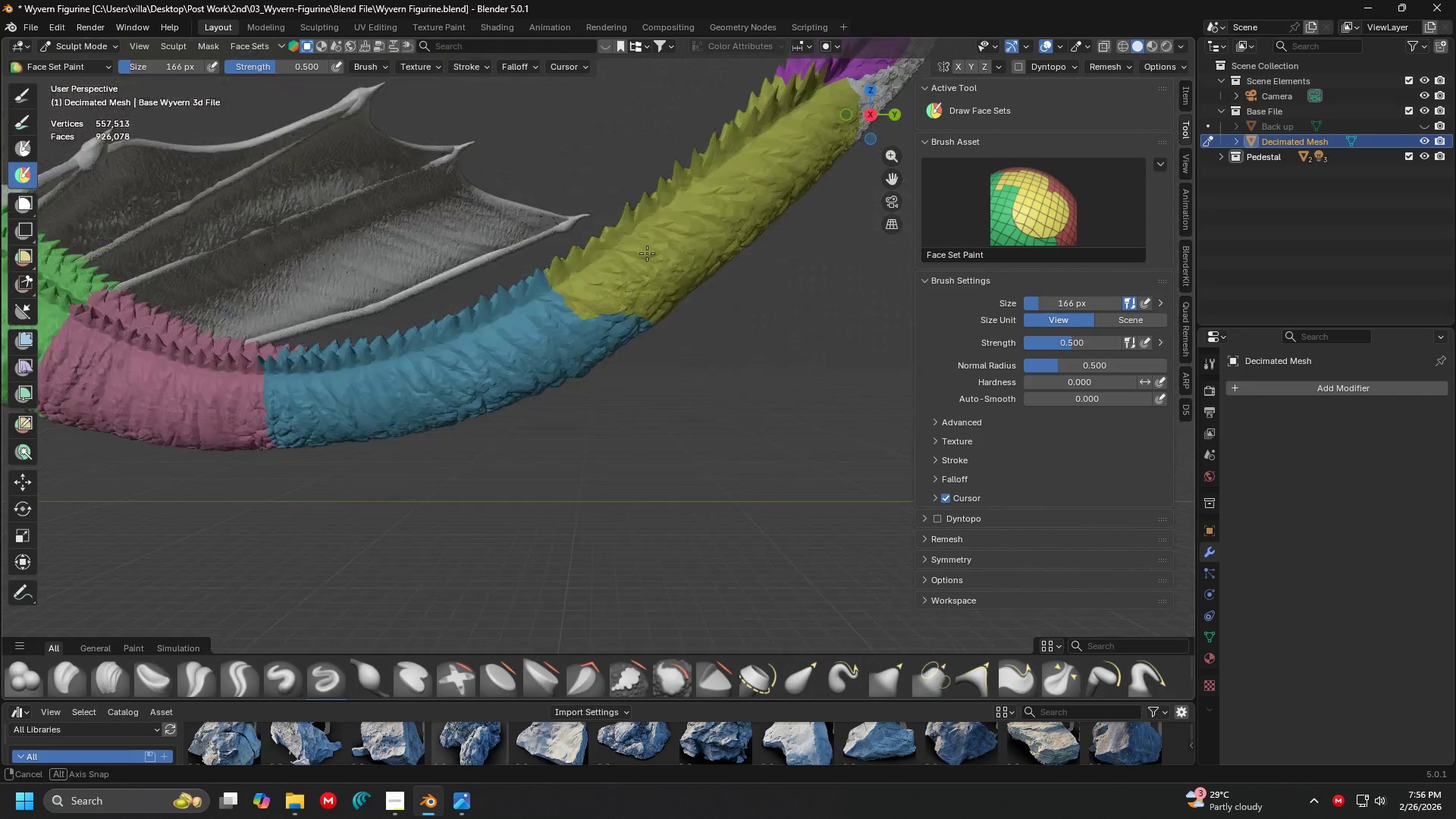 
hold_key(key=ControlLeft, duration=1.17)
left_click_drag(start_coordinate=[649, 240], to_coordinate=[648, 335])
 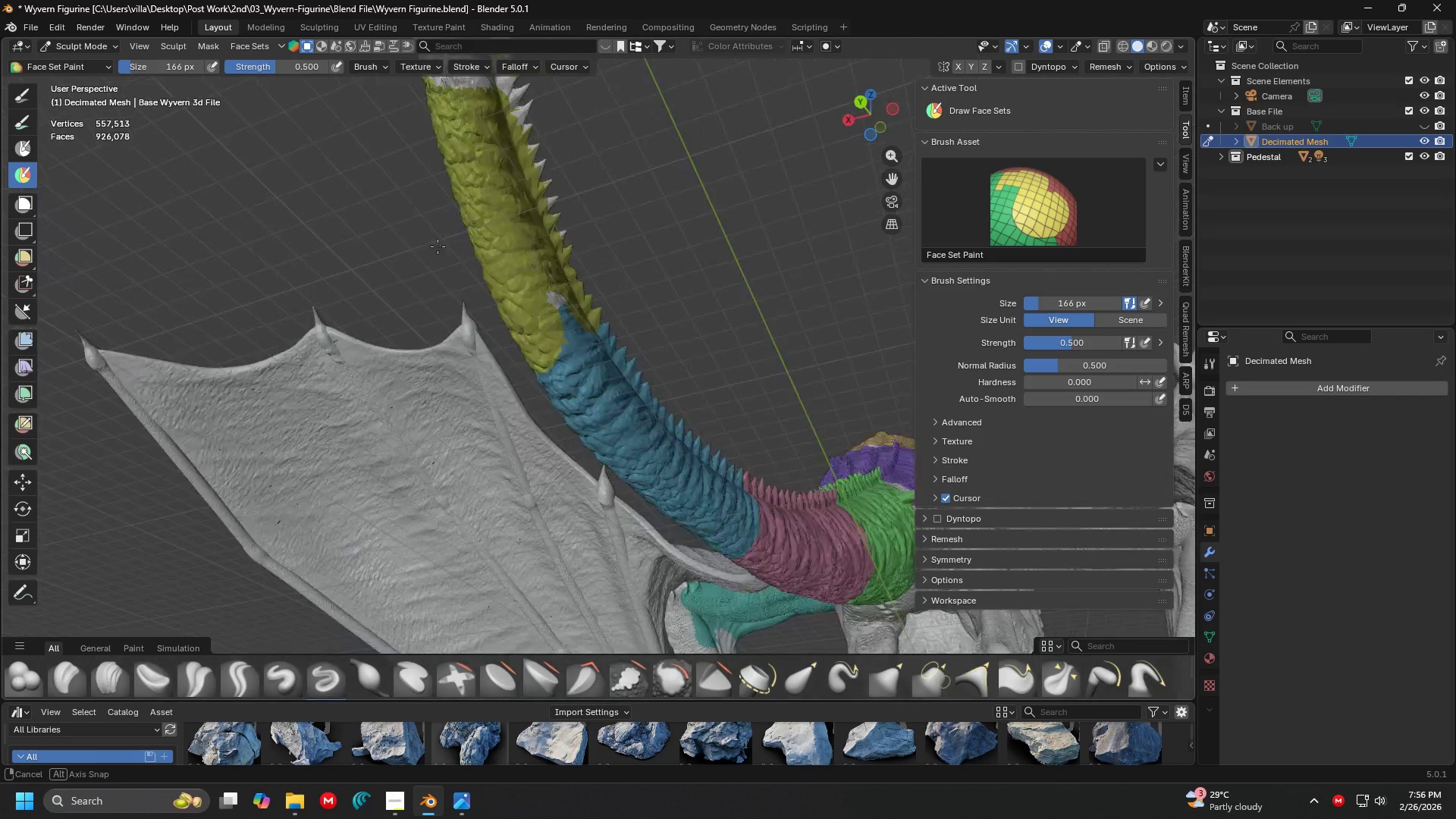 
hold_key(key=ControlLeft, duration=0.88)
left_click_drag(start_coordinate=[498, 322], to_coordinate=[528, 312])
 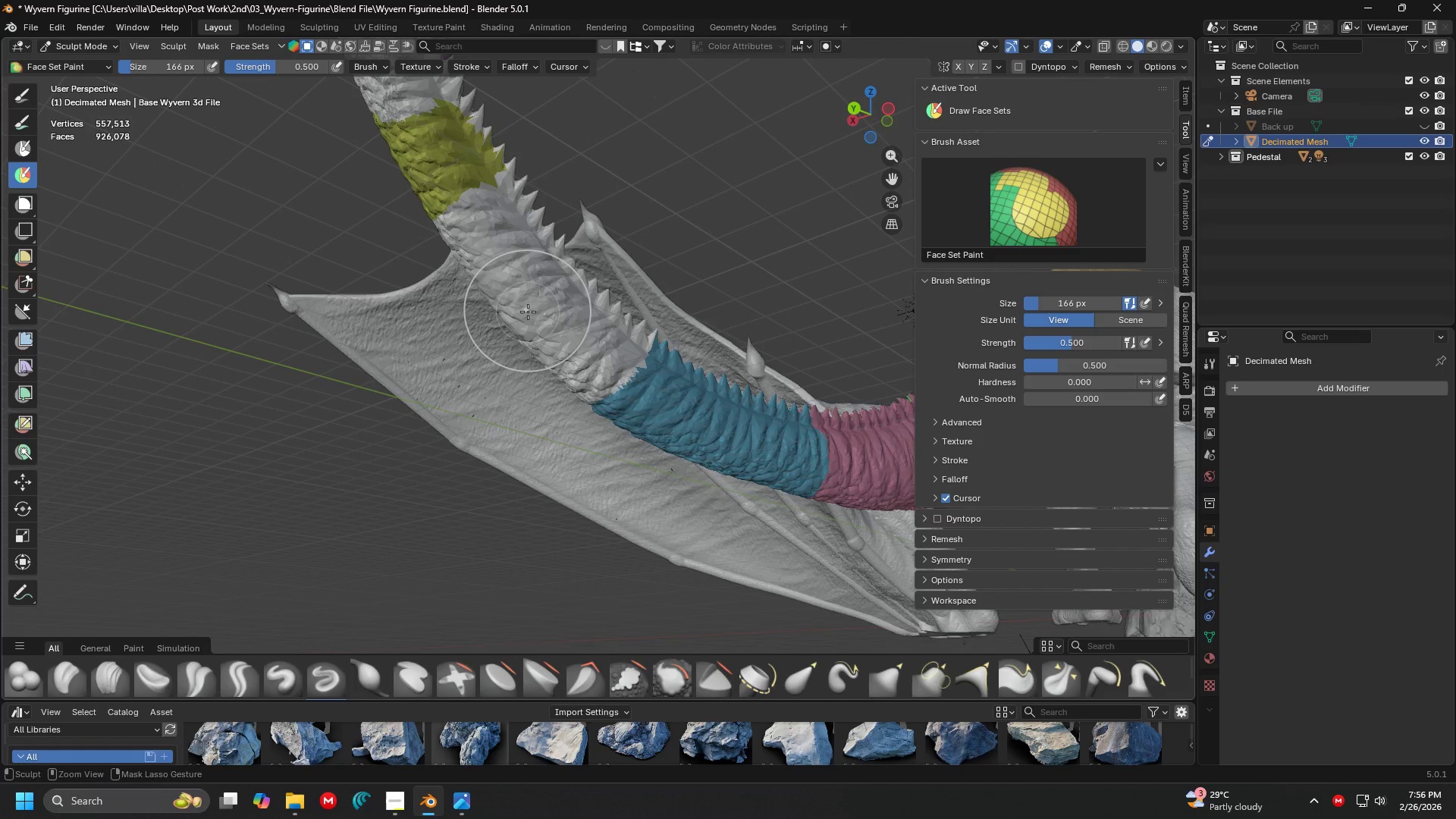 
key(Control+Z)
 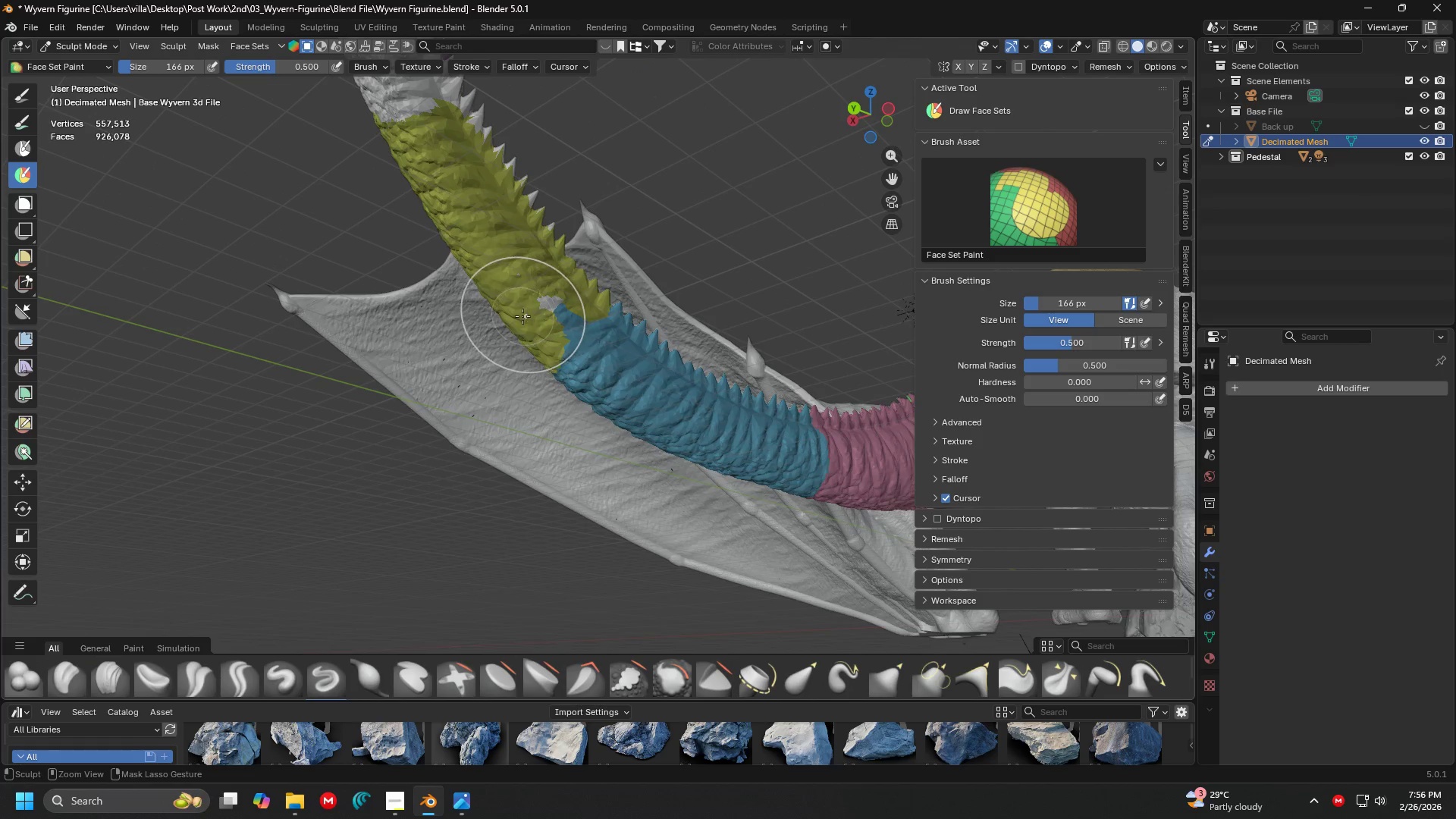 
left_click_drag(start_coordinate=[520, 316], to_coordinate=[567, 296])
 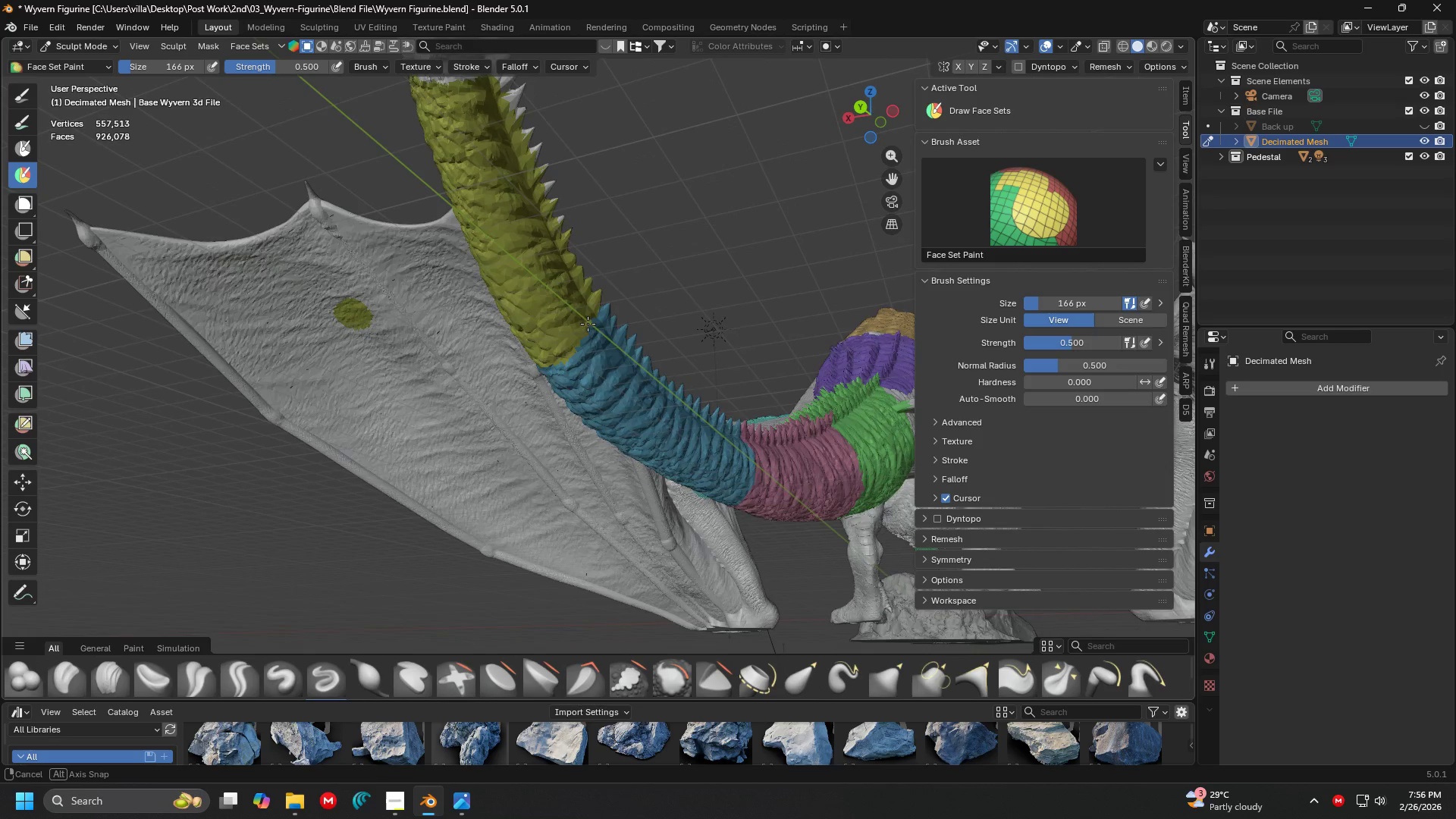 
key(Control+ControlLeft)
 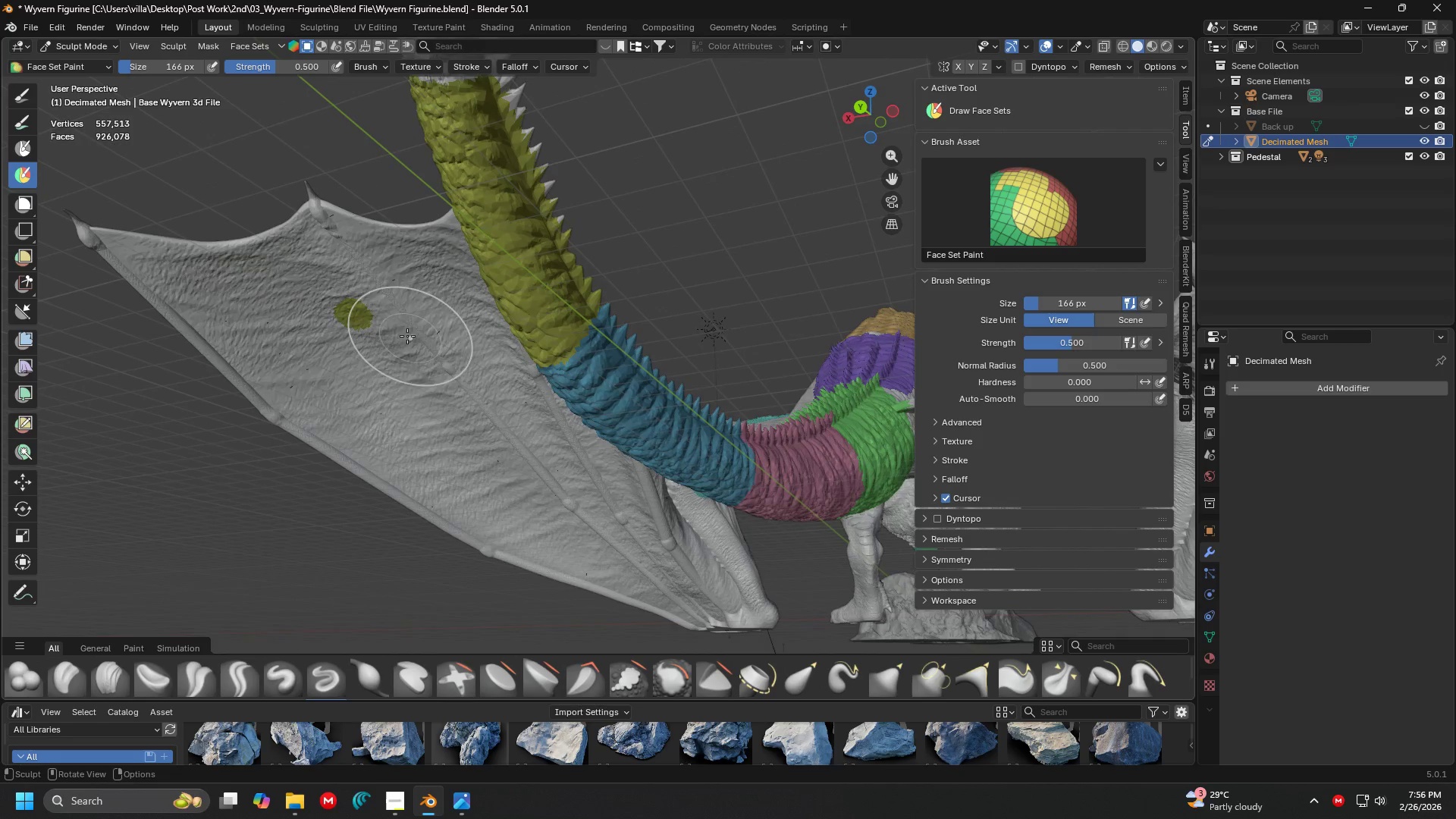 
hold_key(key=ControlLeft, duration=0.52)
left_click_drag(start_coordinate=[397, 357], to_coordinate=[347, 303])
 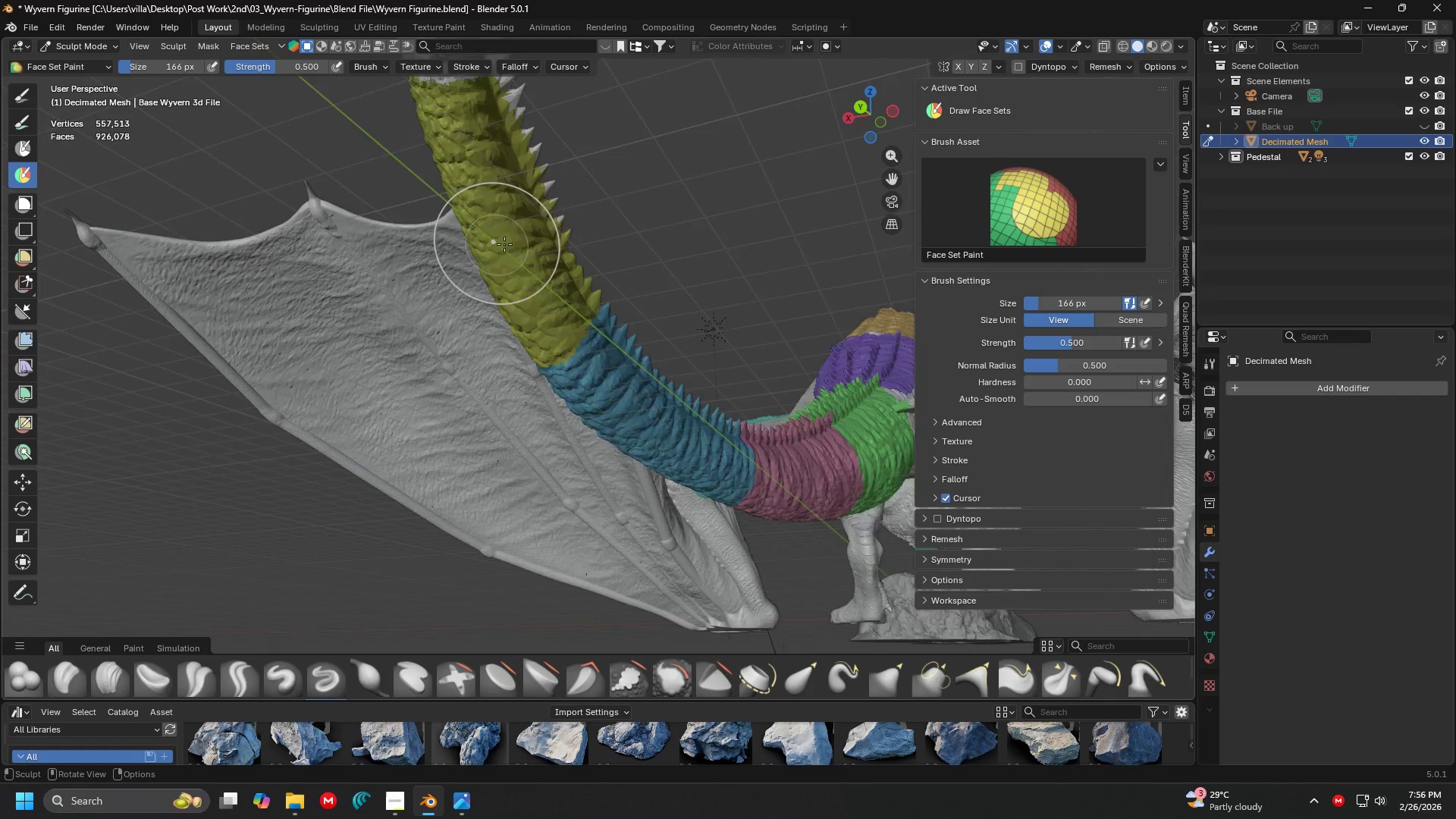 
key(Shift+ShiftLeft)
 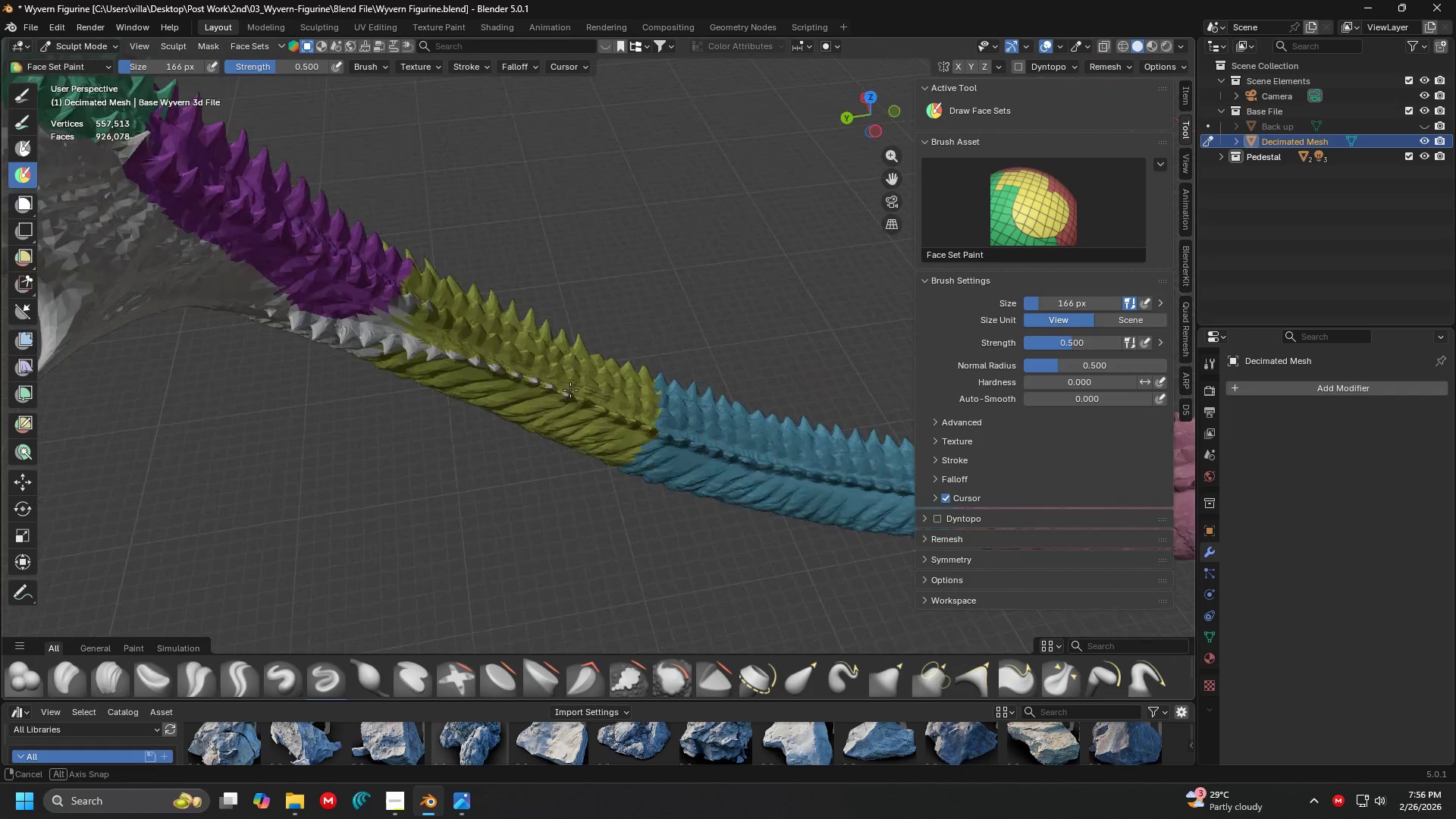 
scroll: coordinate [438, 375], scroll_direction: up, amount: 3.0
 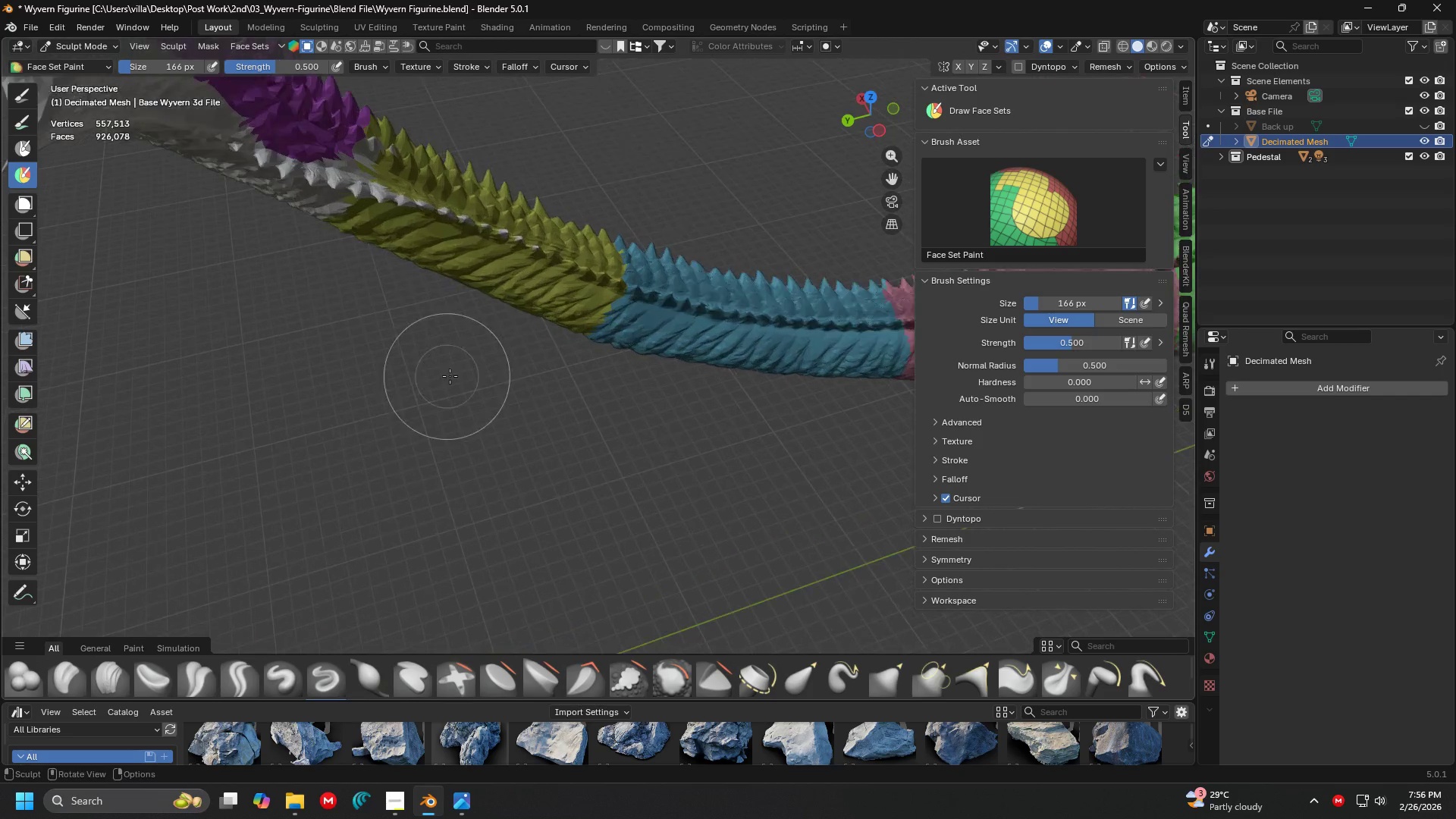 
hold_key(key=ControlLeft, duration=1.5)
left_click_drag(start_coordinate=[555, 393], to_coordinate=[466, 287])
 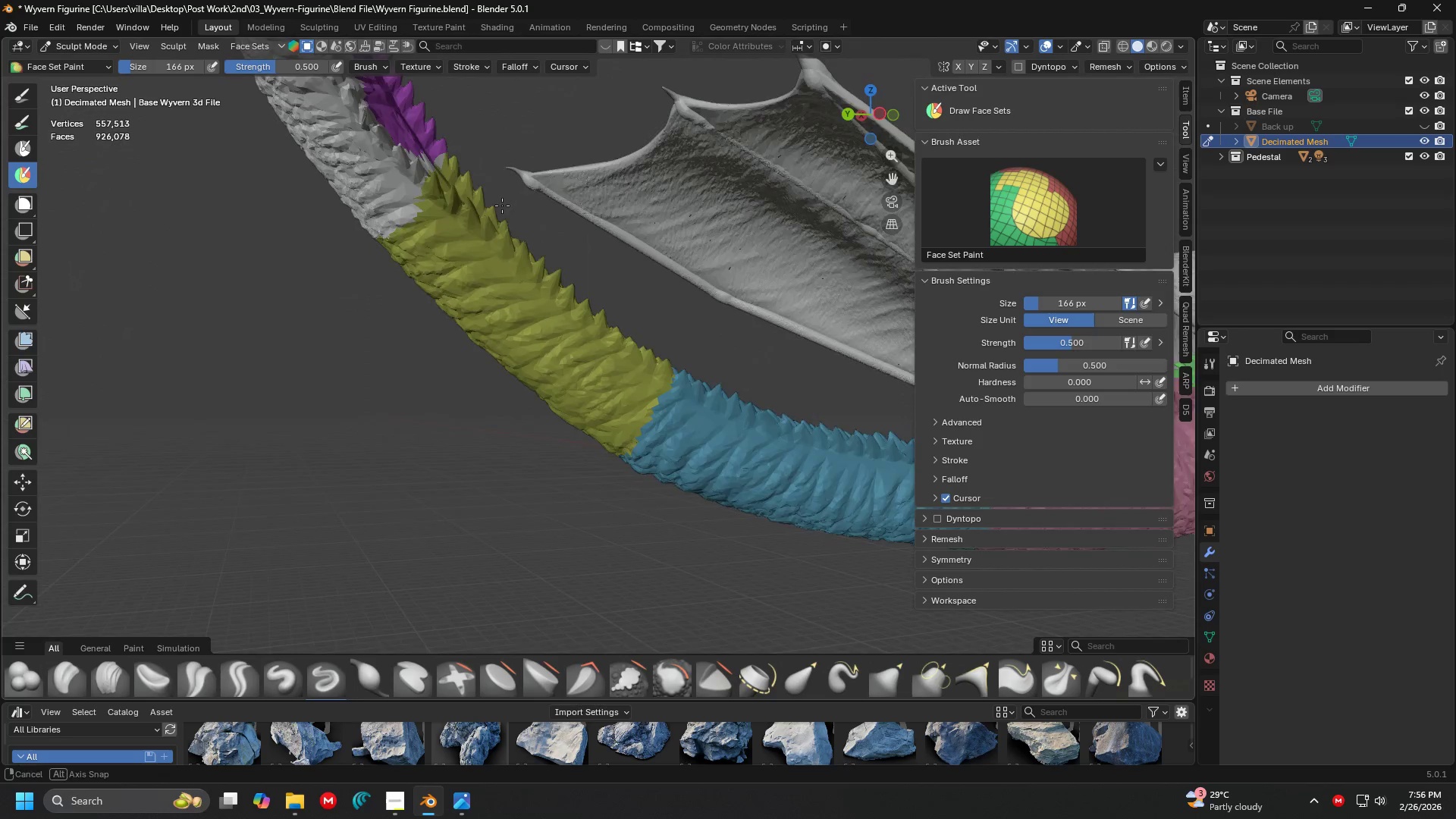 
key(Control+ControlLeft)
 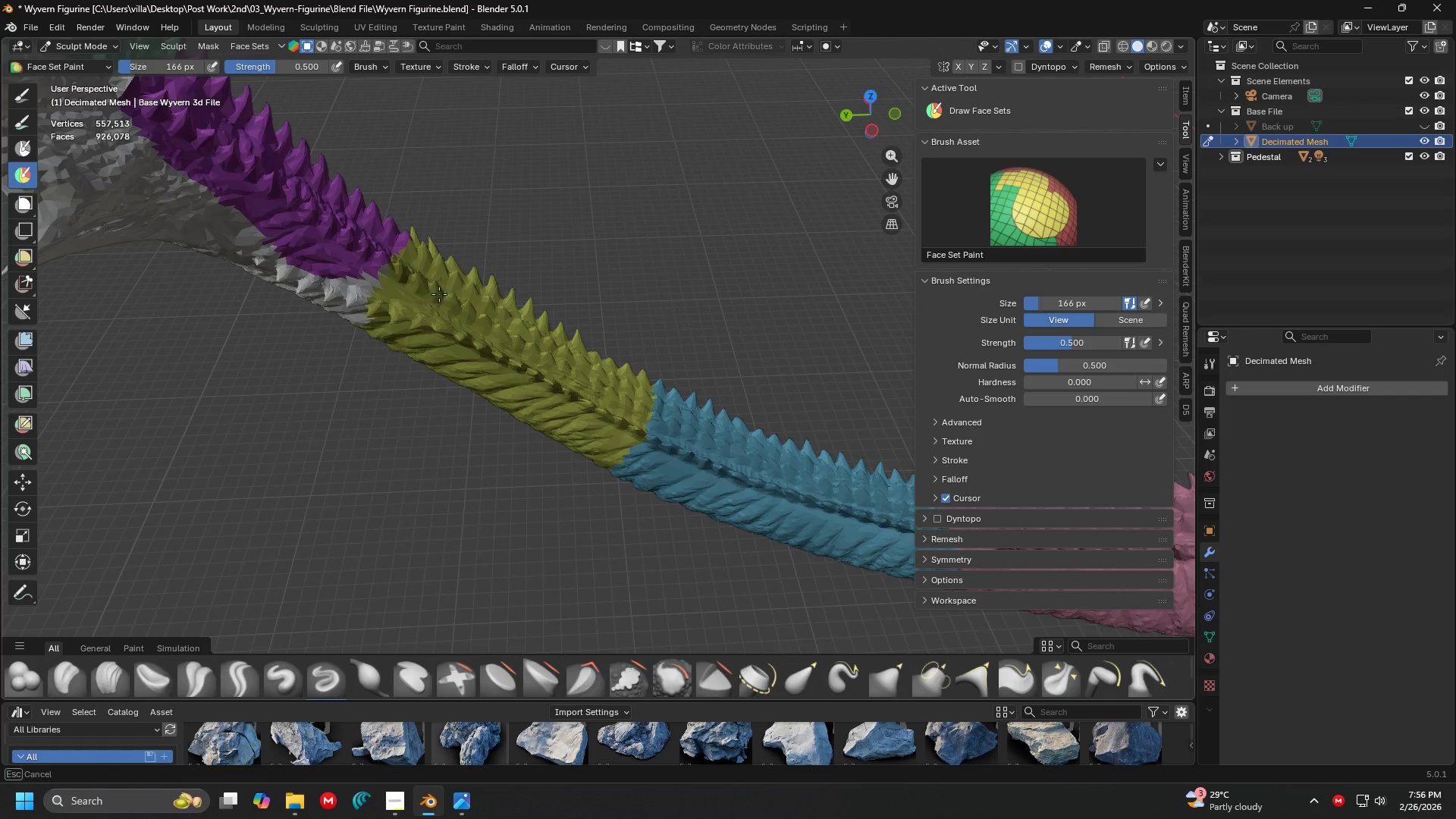 
key(Control+ControlLeft)
 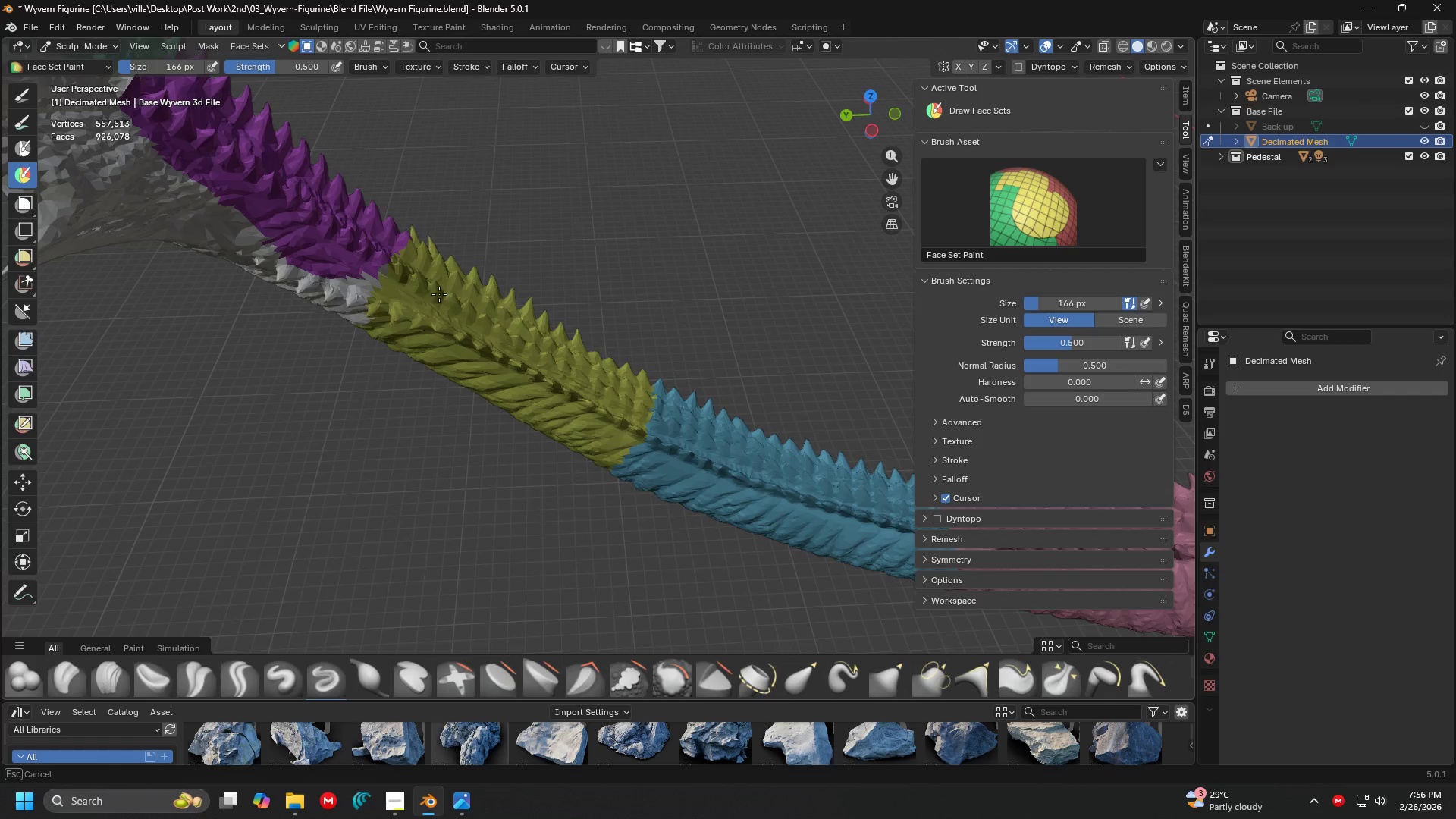 
key(Control+ControlLeft)
 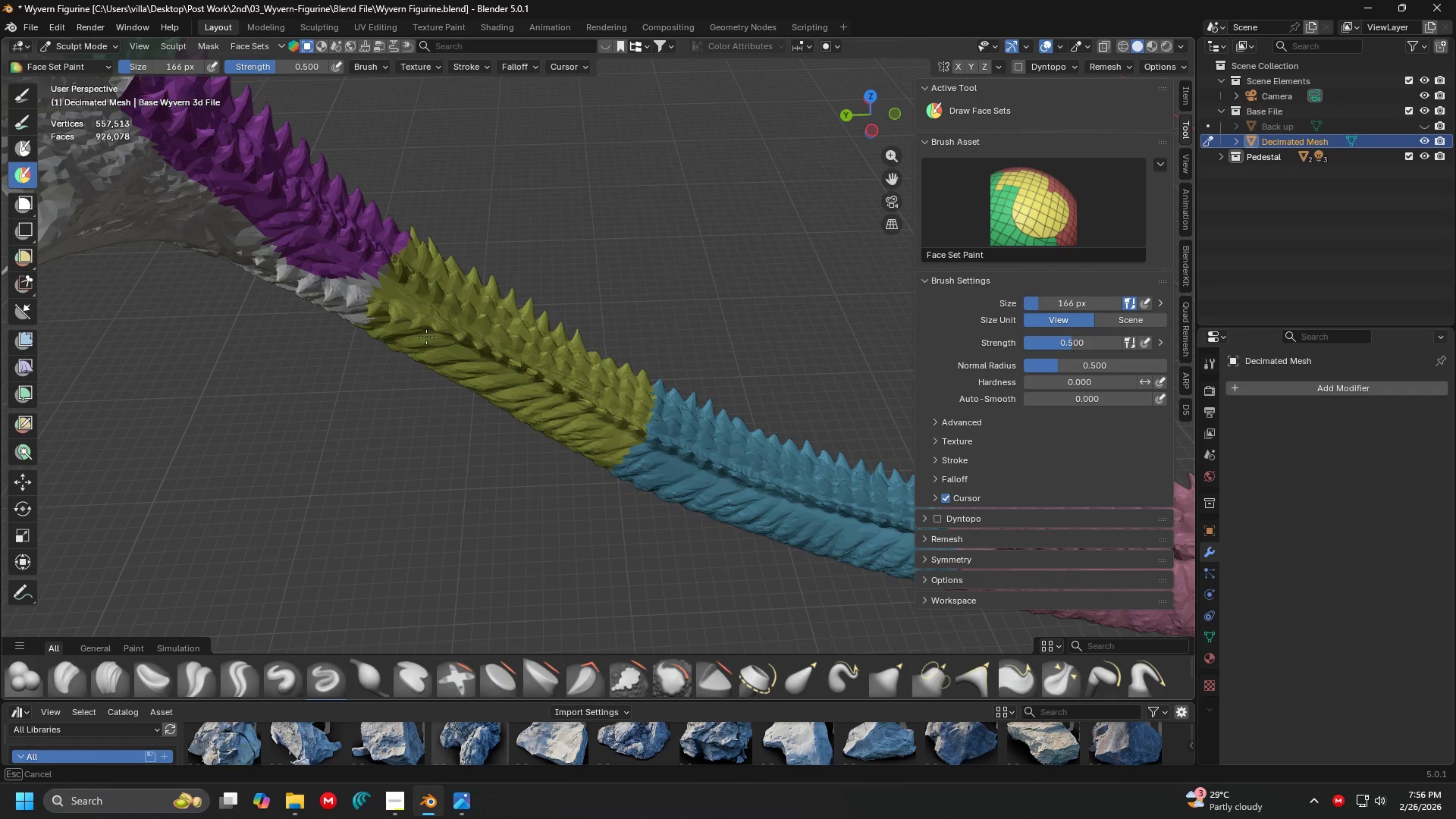 
key(Control+ControlLeft)
 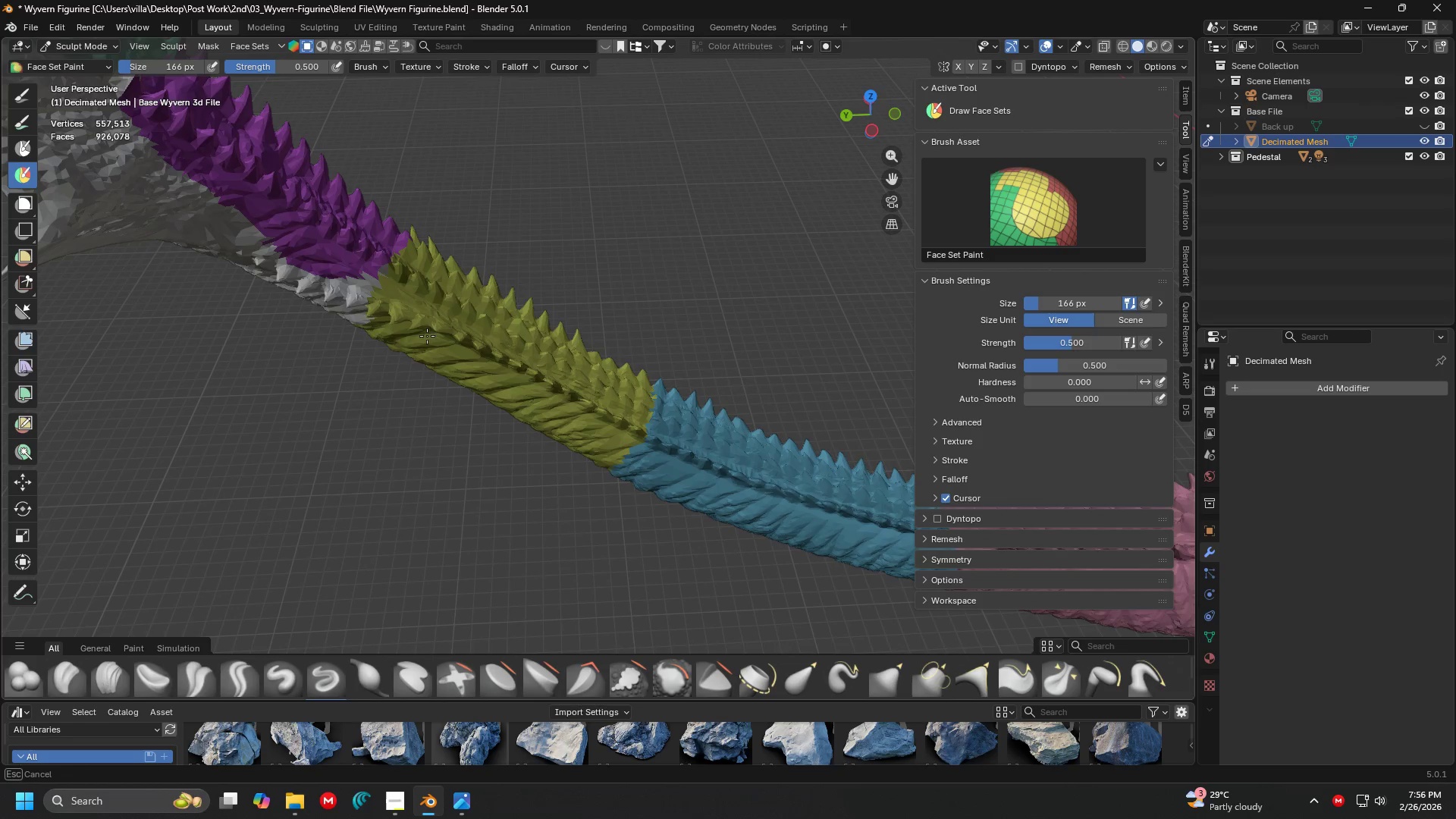 
key(Control+ControlLeft)
 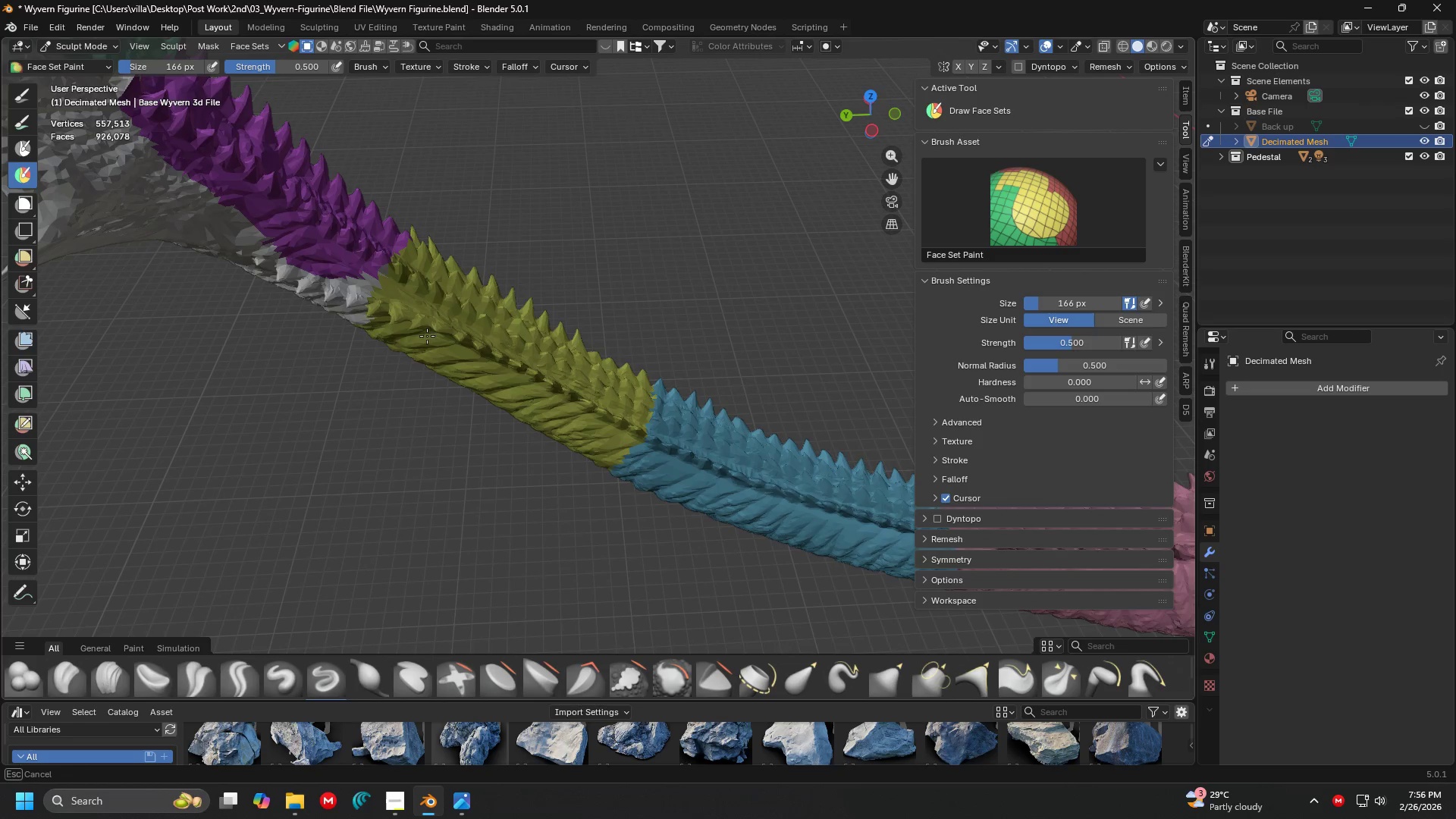 
key(Control+ControlLeft)
 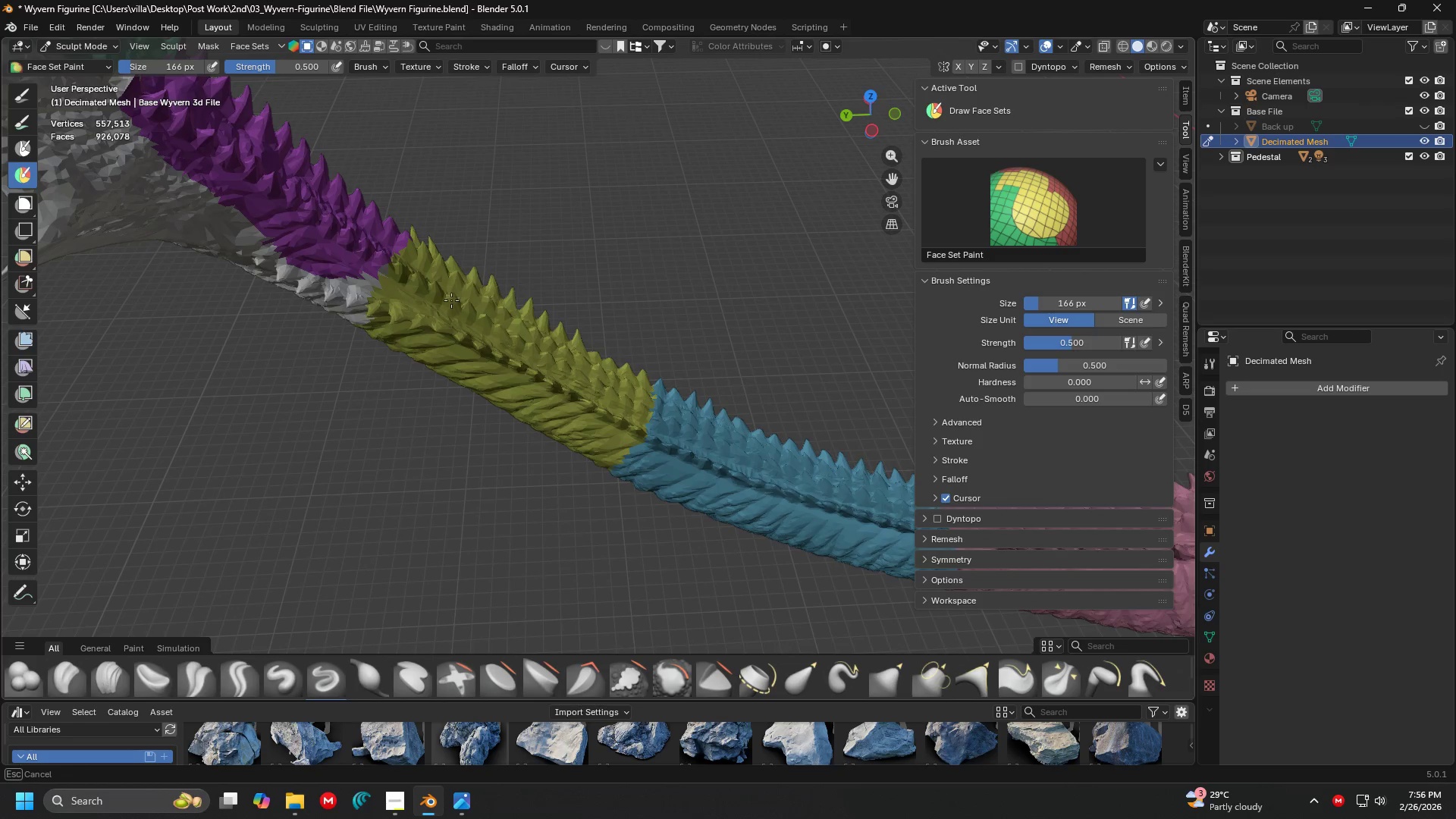 
key(Control+ControlLeft)
 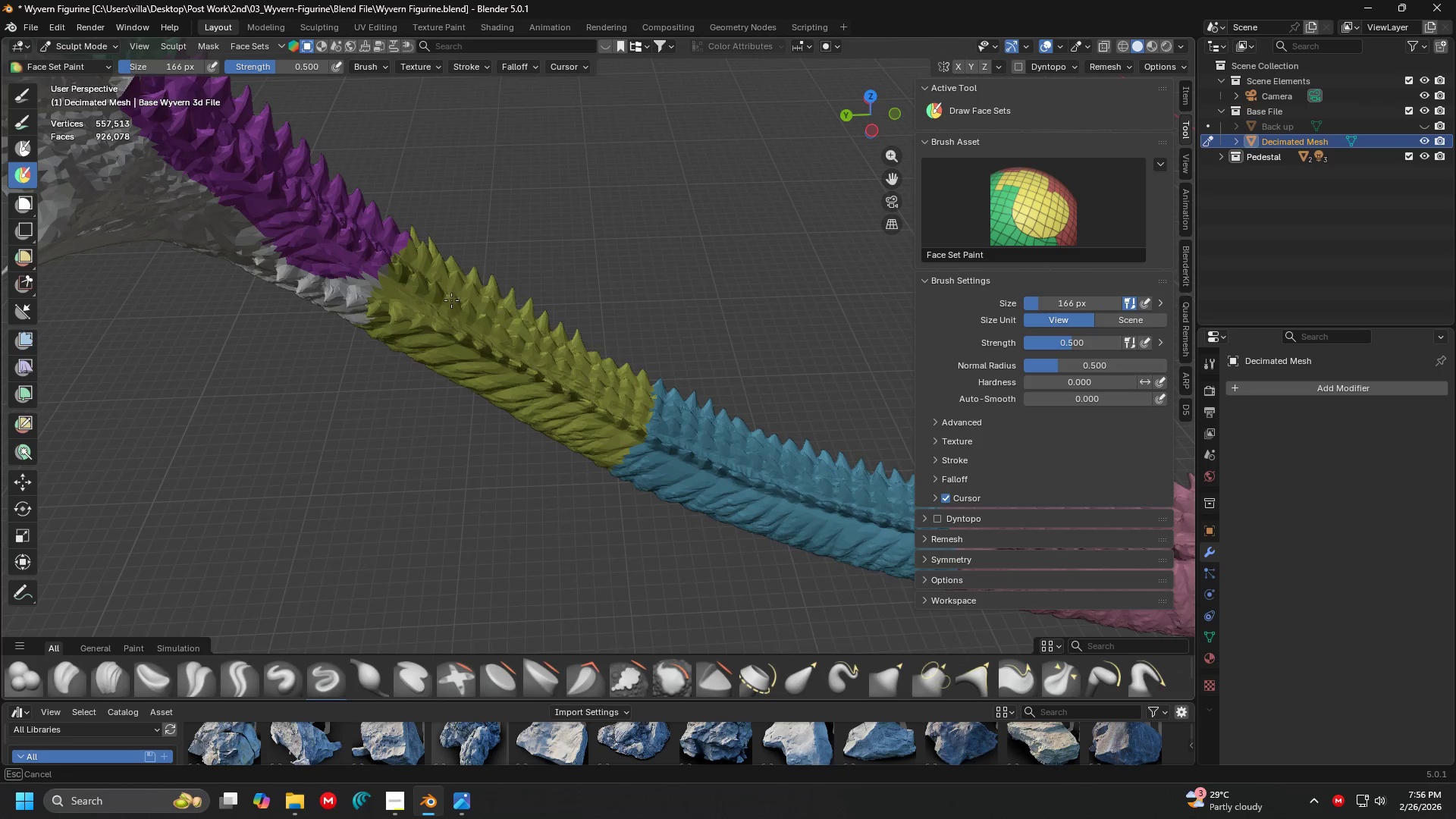 
key(Control+ControlLeft)
 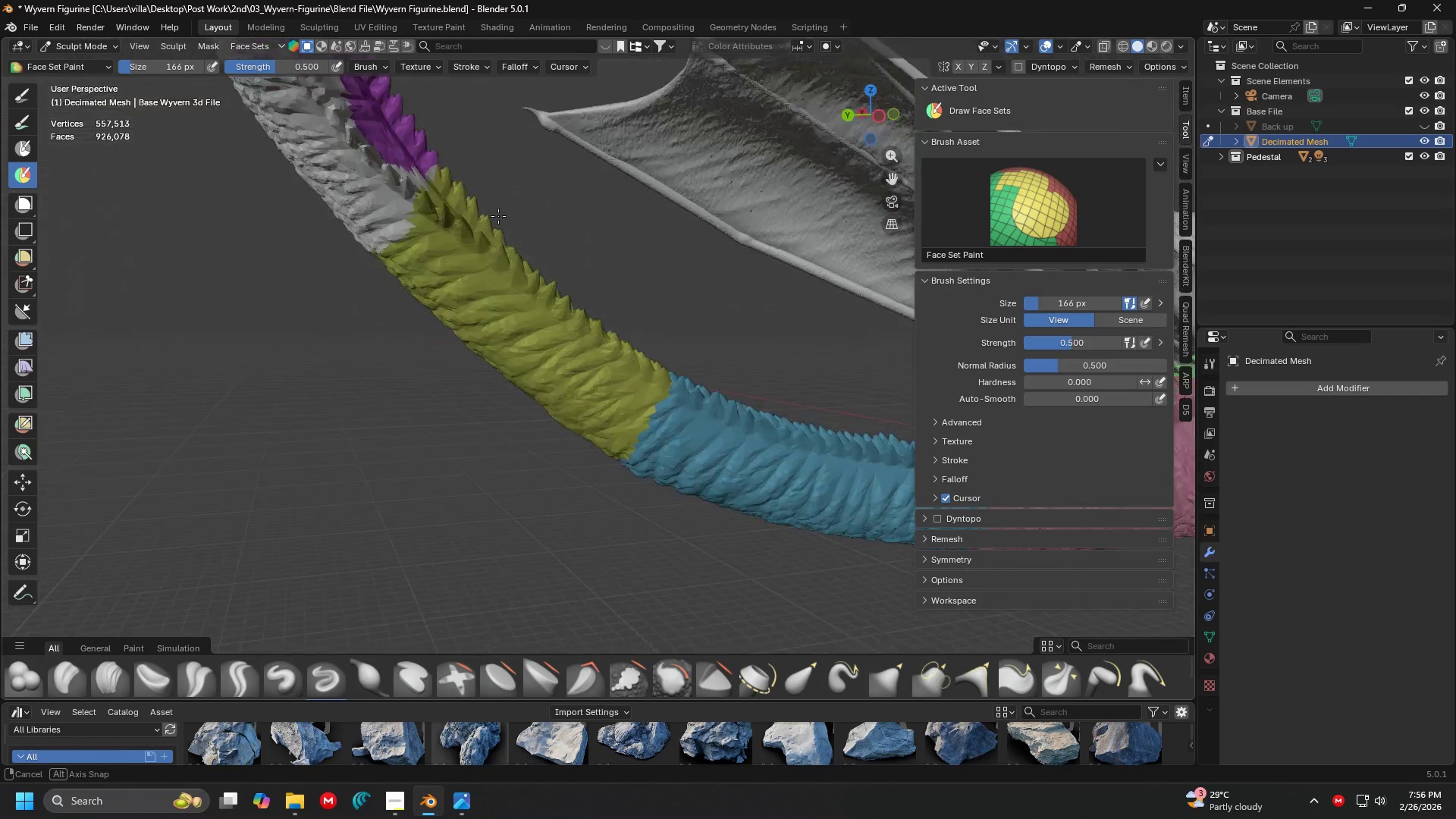 
key(Shift+ShiftLeft)
 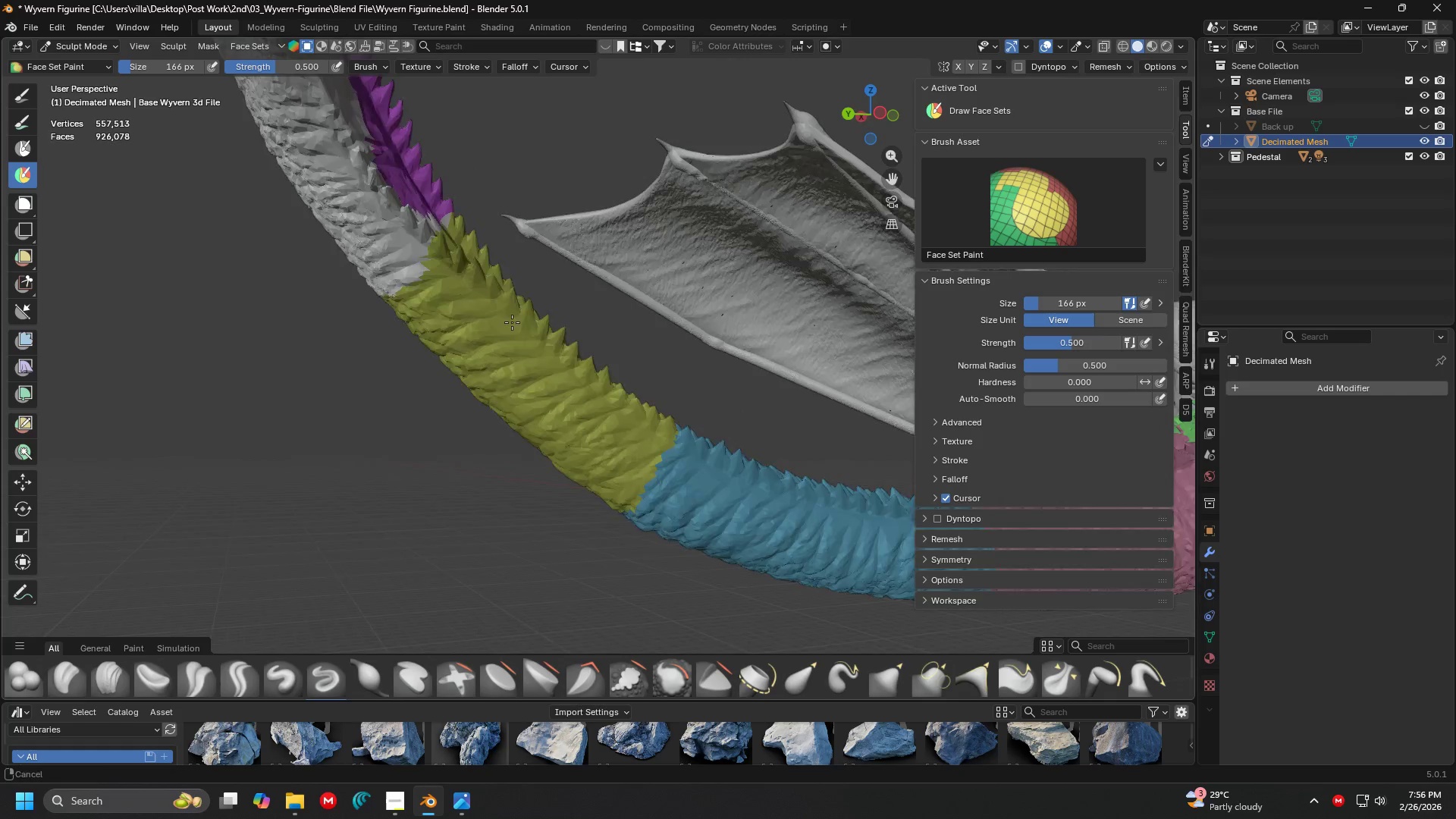 
hold_key(key=ControlLeft, duration=1.5)
 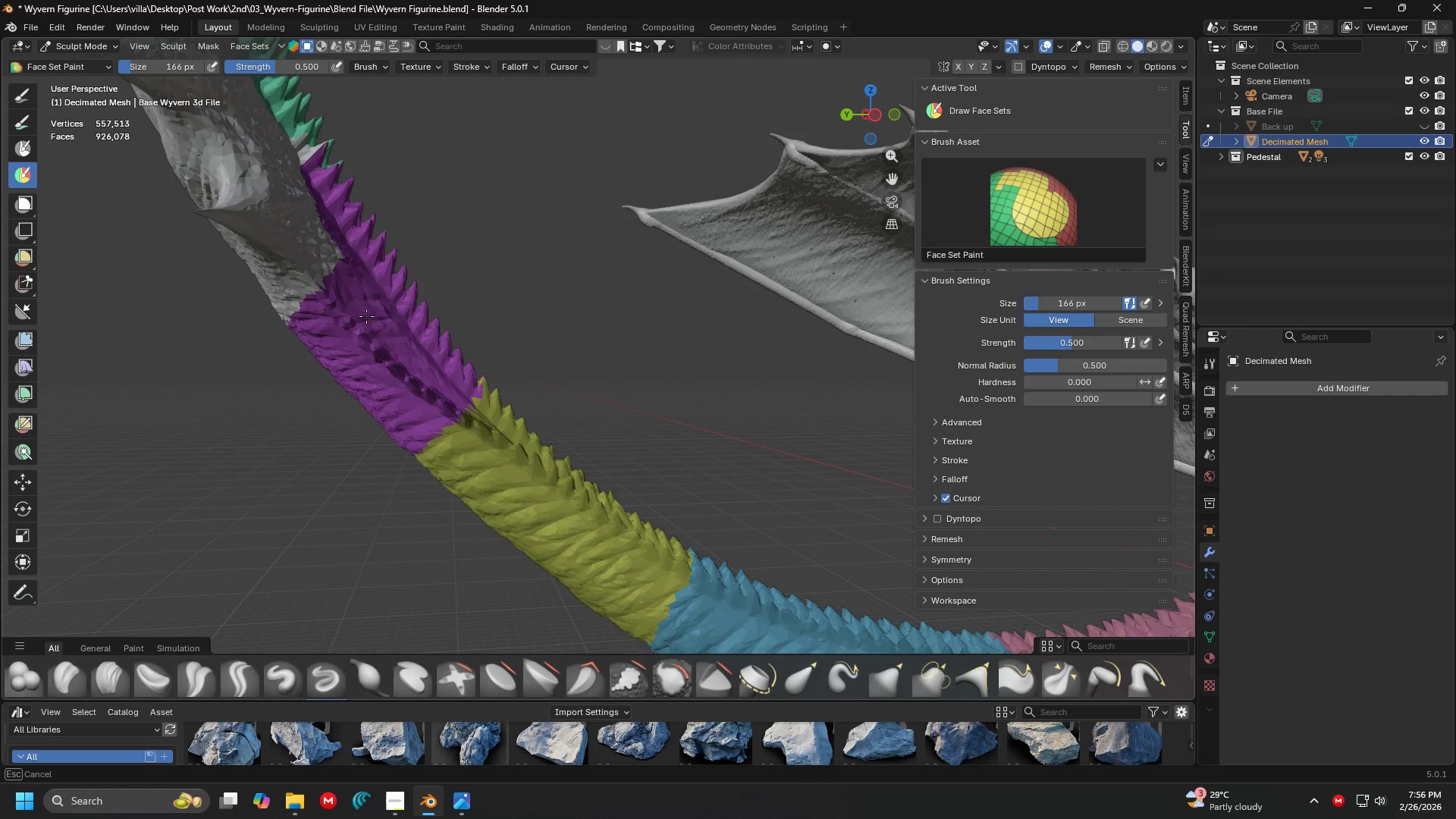 
scroll: coordinate [514, 346], scroll_direction: up, amount: 1.0
 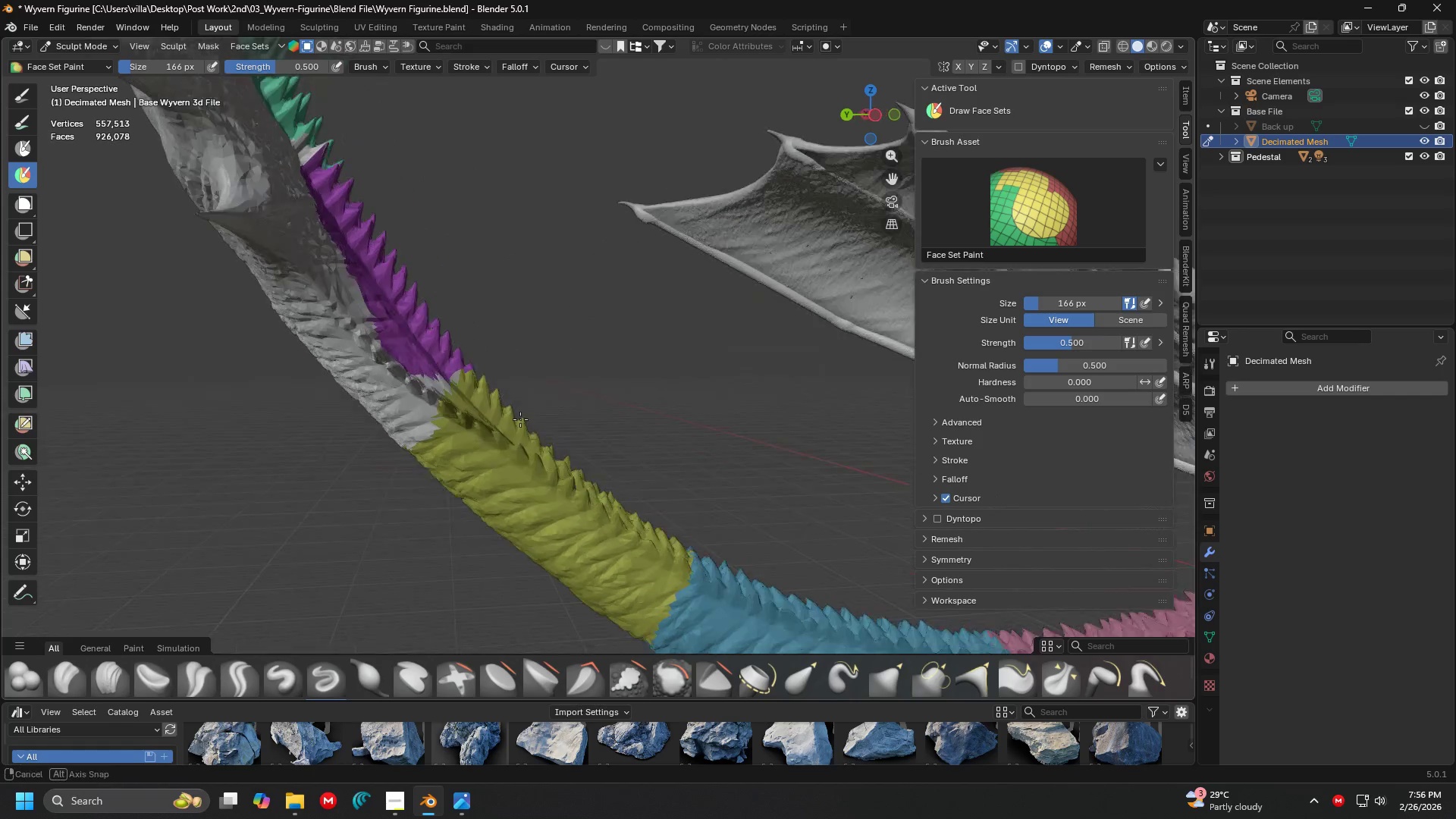 
left_click_drag(start_coordinate=[438, 319], to_coordinate=[308, 235])
 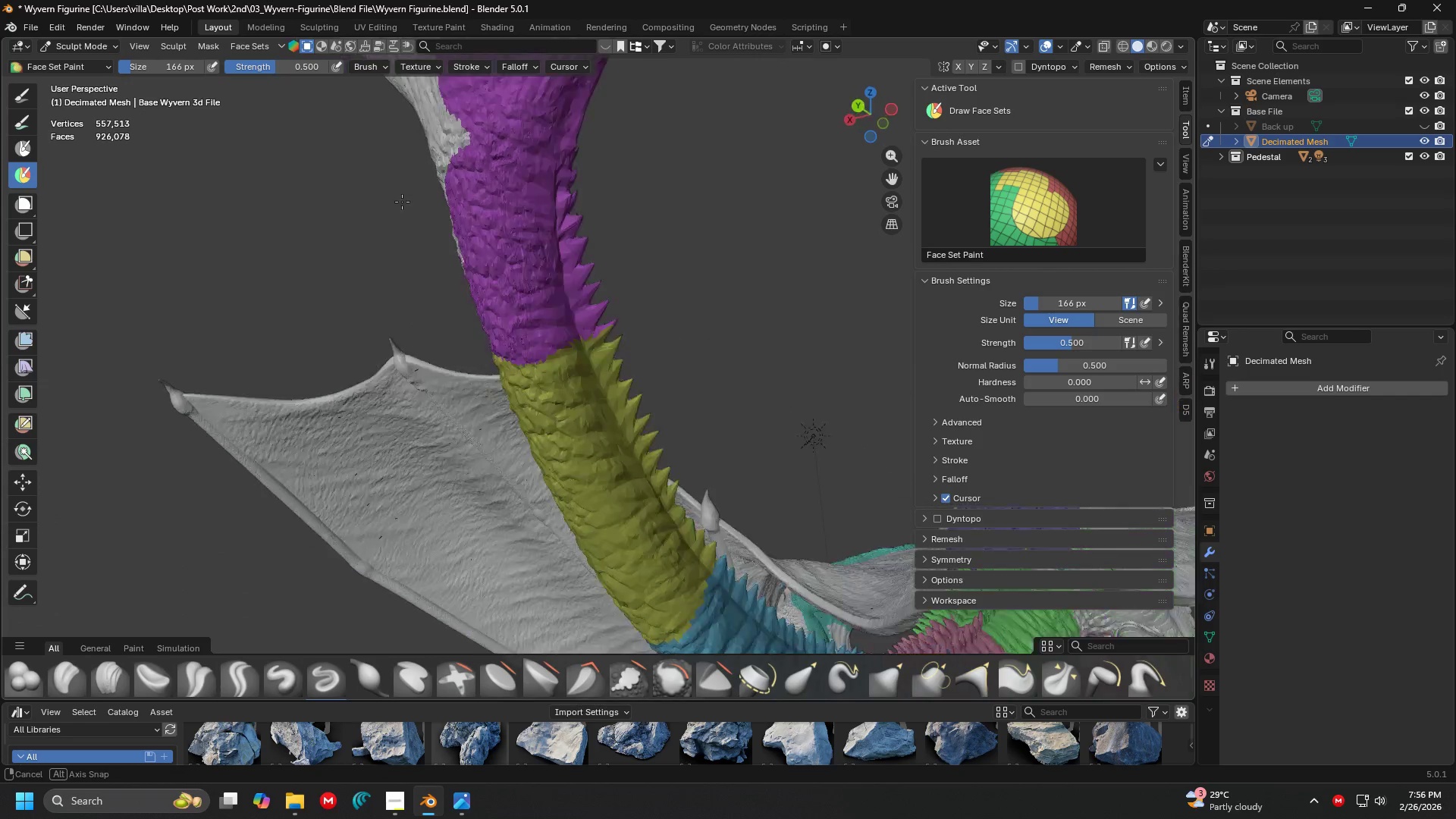 
hold_key(key=ControlLeft, duration=1.52)
 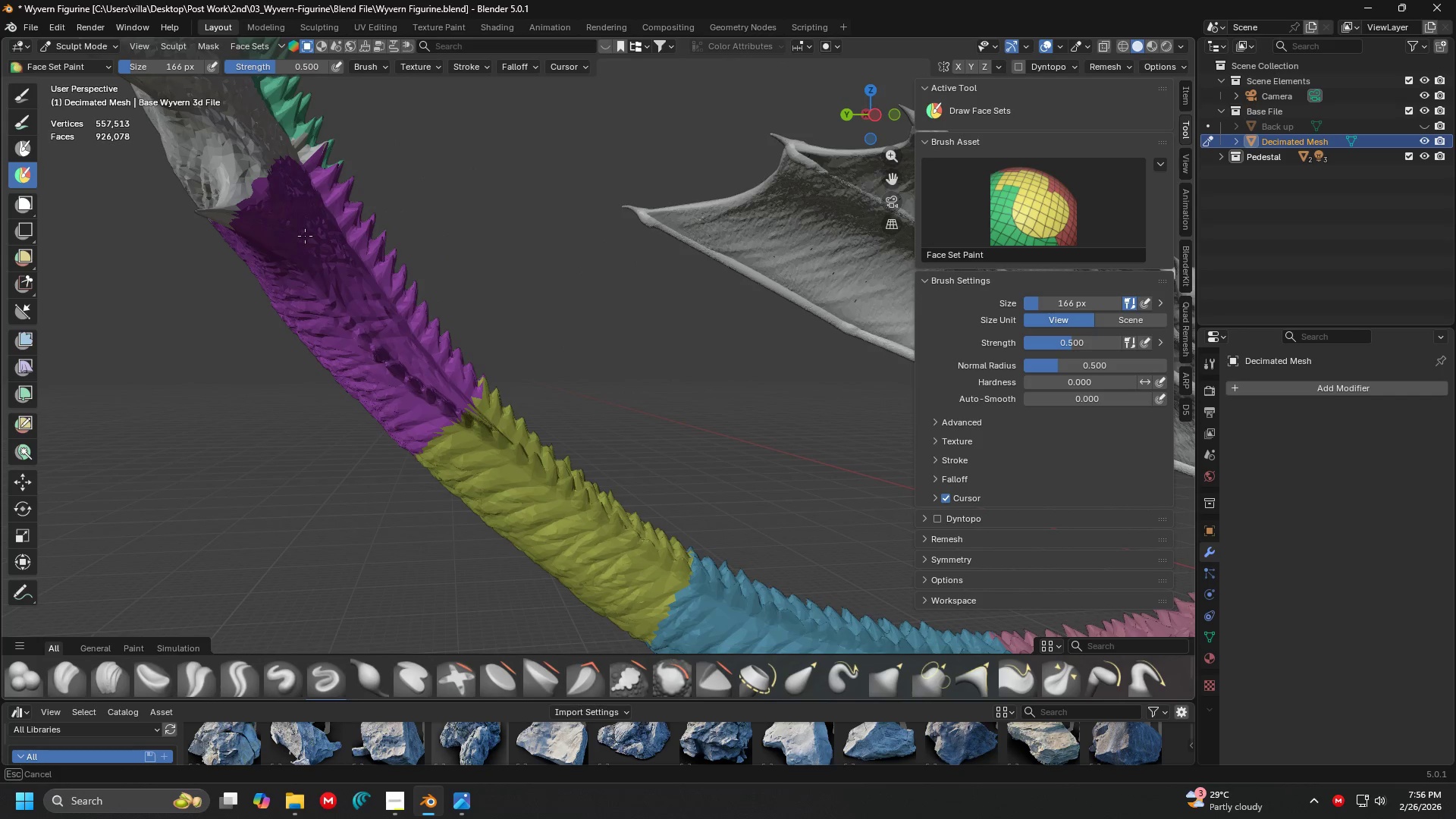 
hold_key(key=ControlLeft, duration=0.64)
 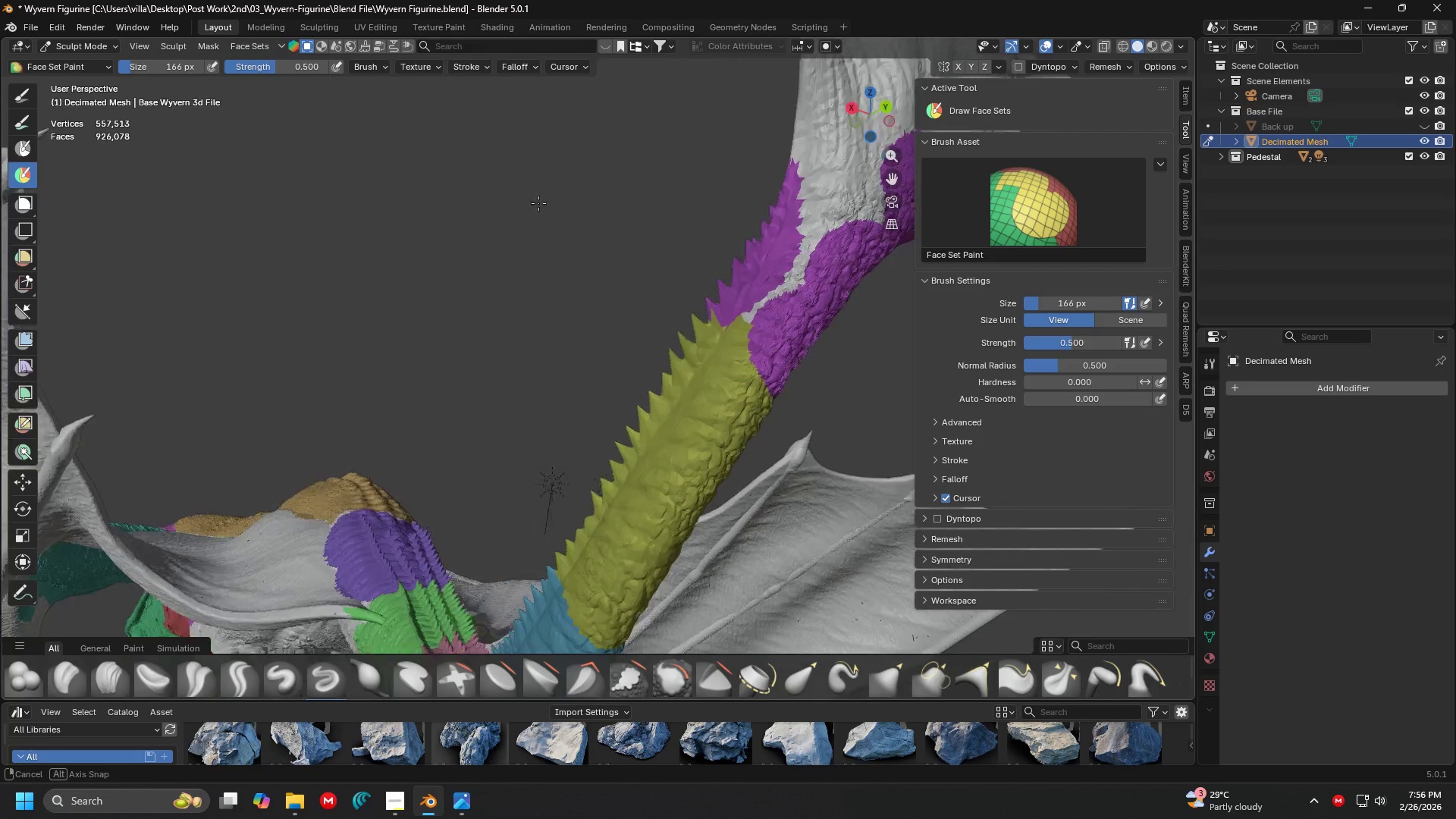 
hold_key(key=ControlLeft, duration=0.33)
 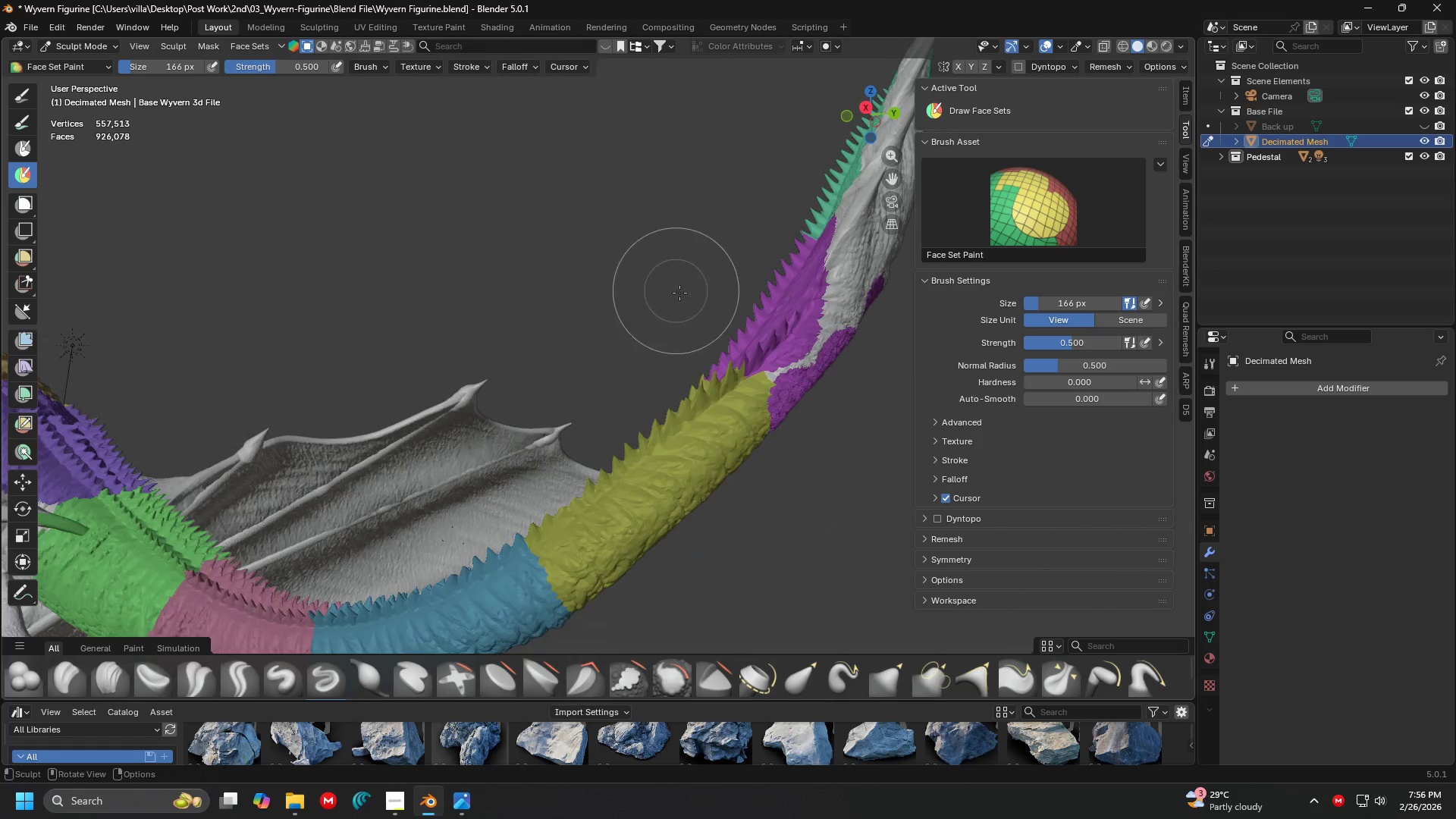 
key(Shift+ShiftLeft)
 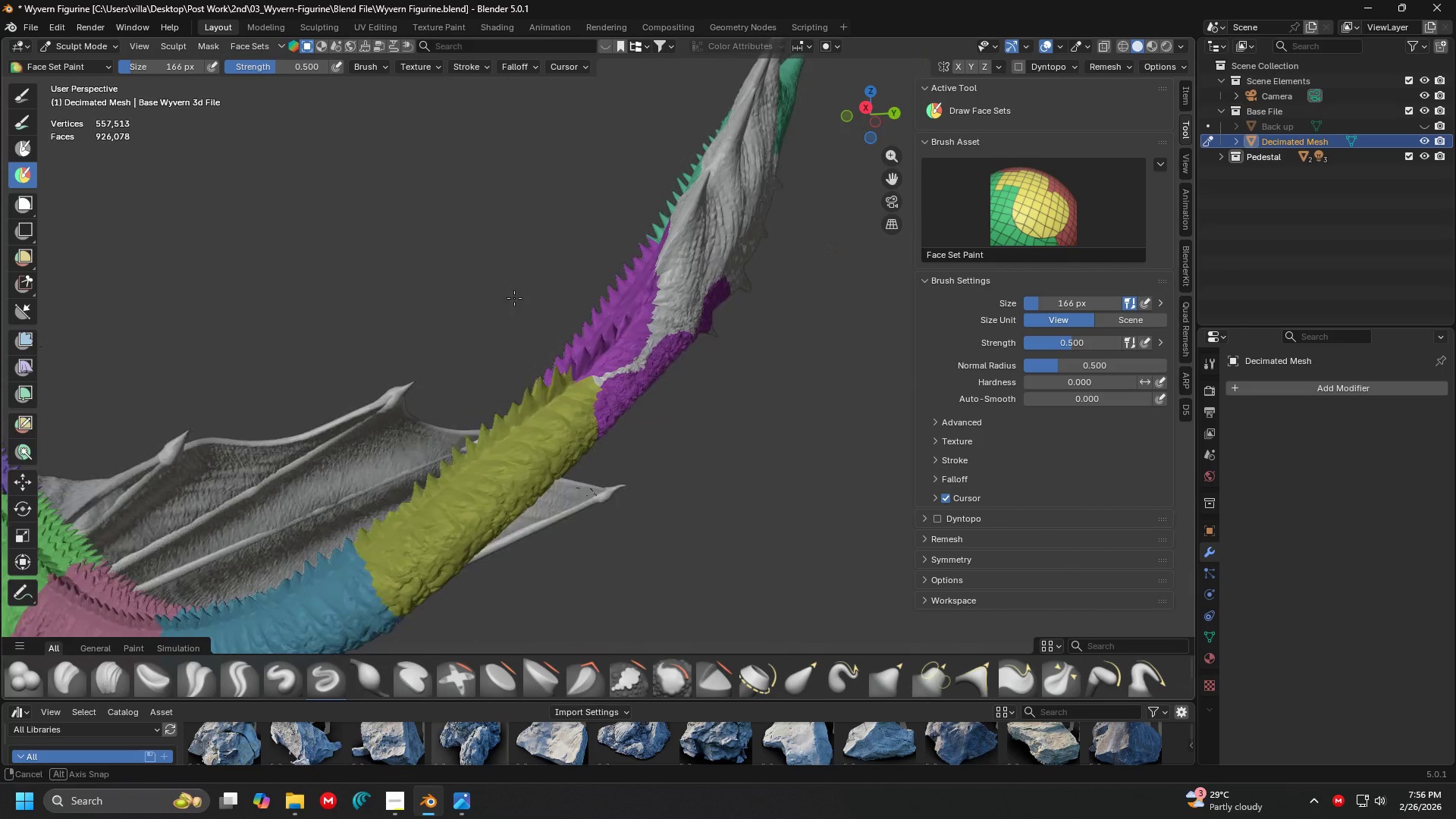 
hold_key(key=ControlLeft, duration=1.48)
left_click_drag(start_coordinate=[673, 412], to_coordinate=[643, 437])
 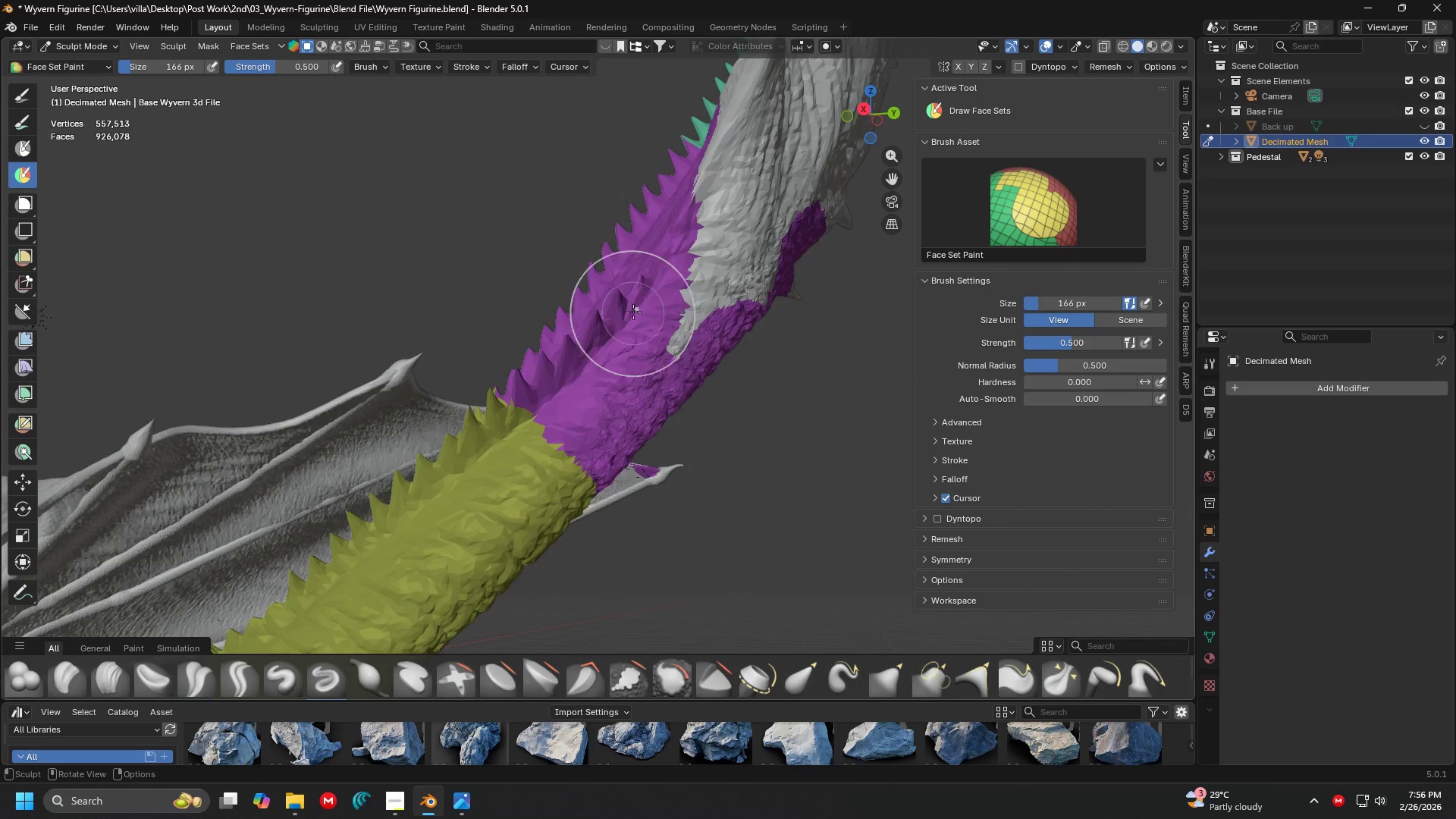 
scroll: coordinate [575, 344], scroll_direction: up, amount: 3.0
 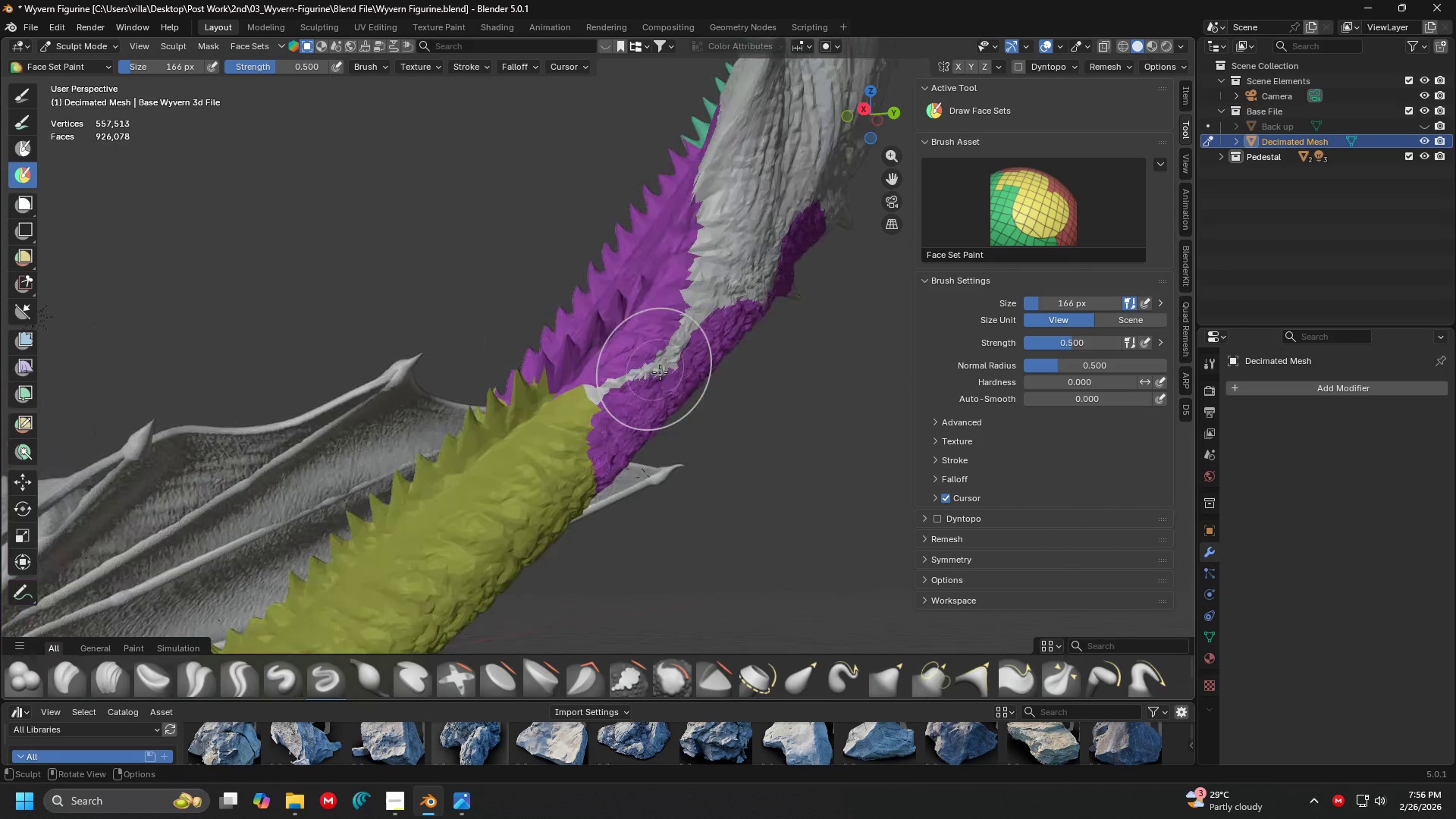 
hold_key(key=ShiftLeft, duration=0.33)
 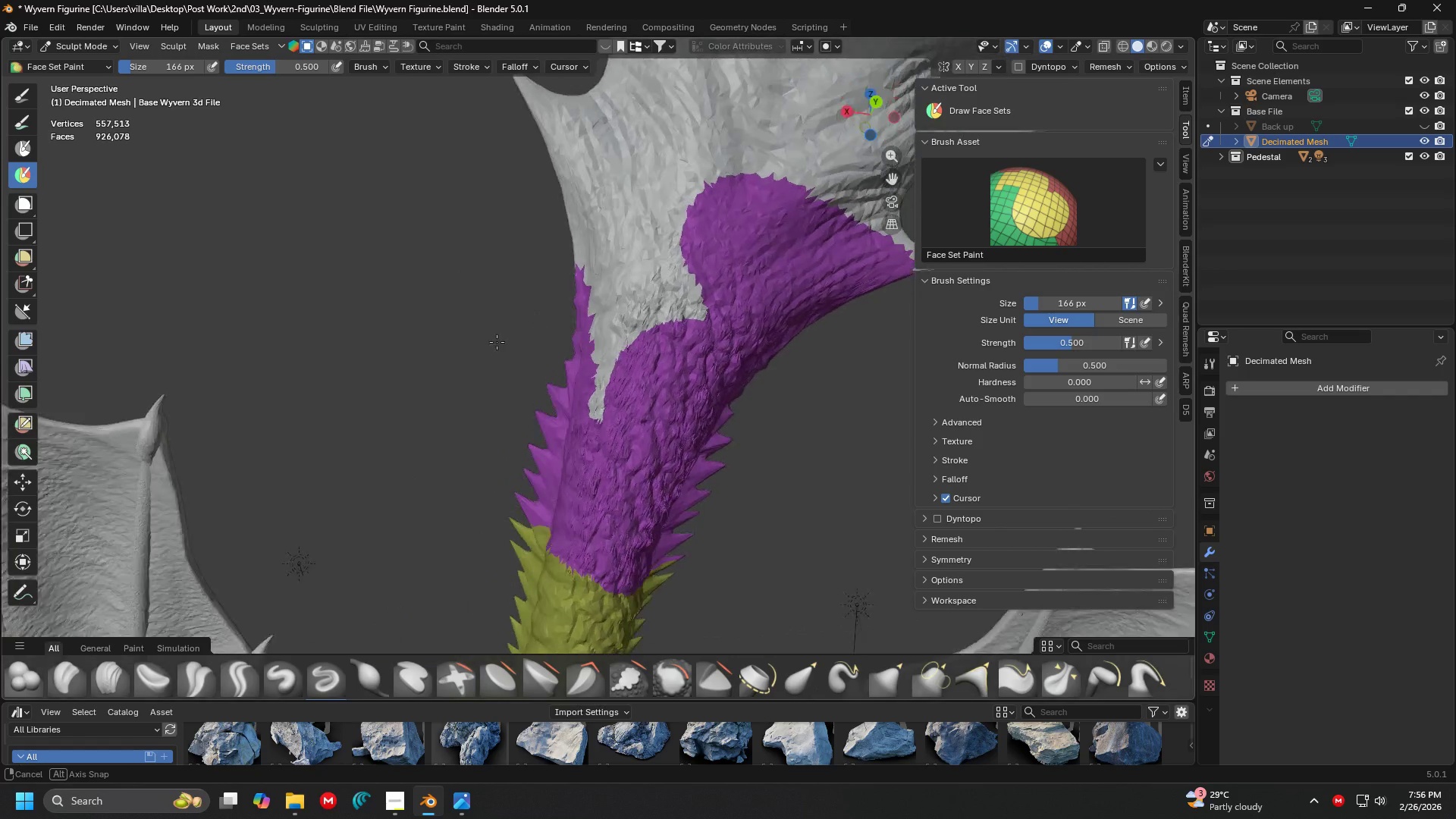 
key(Shift+ShiftLeft)
 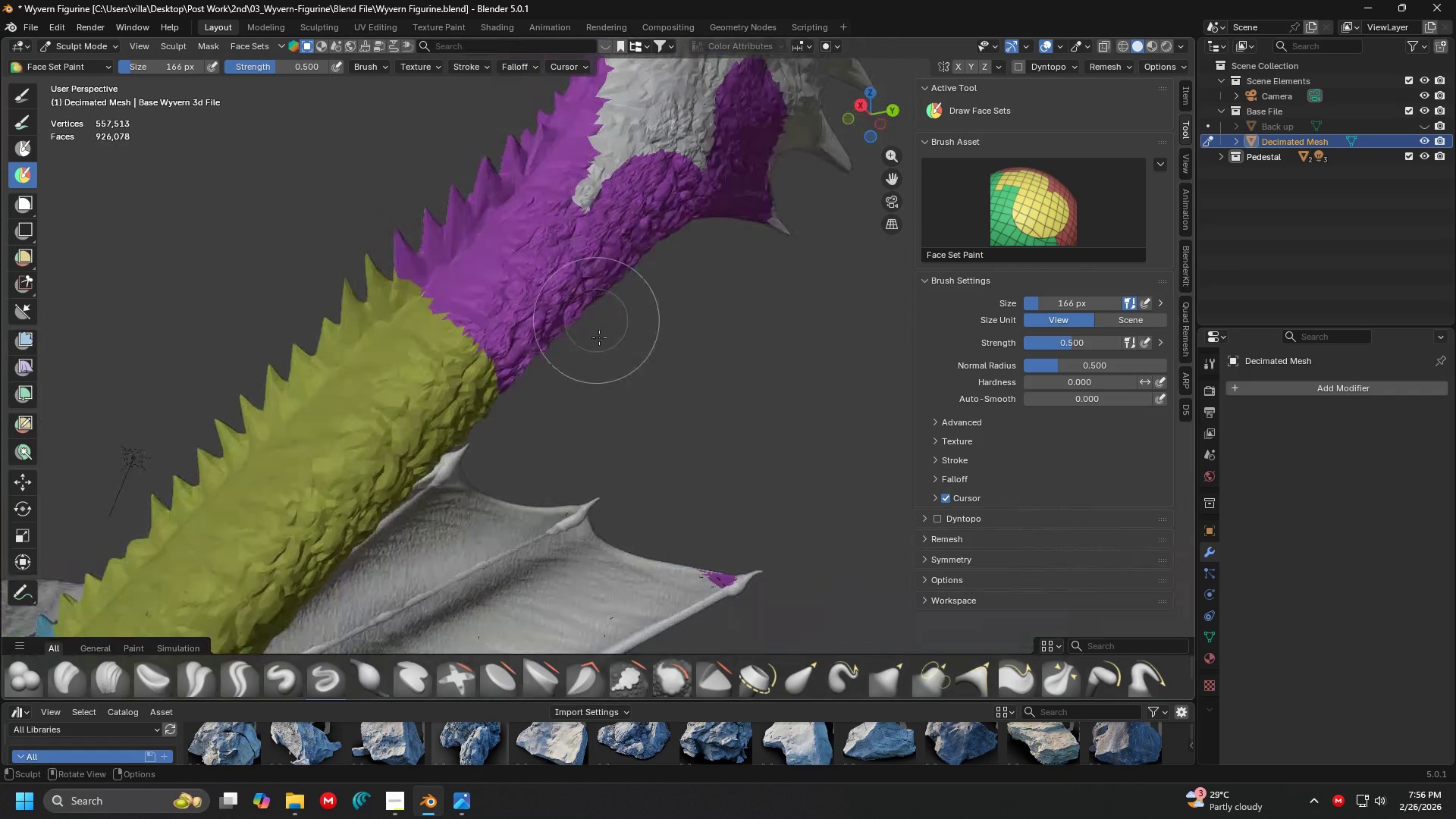 
hold_key(key=ControlLeft, duration=0.59)
left_click_drag(start_coordinate=[664, 552], to_coordinate=[679, 563])
 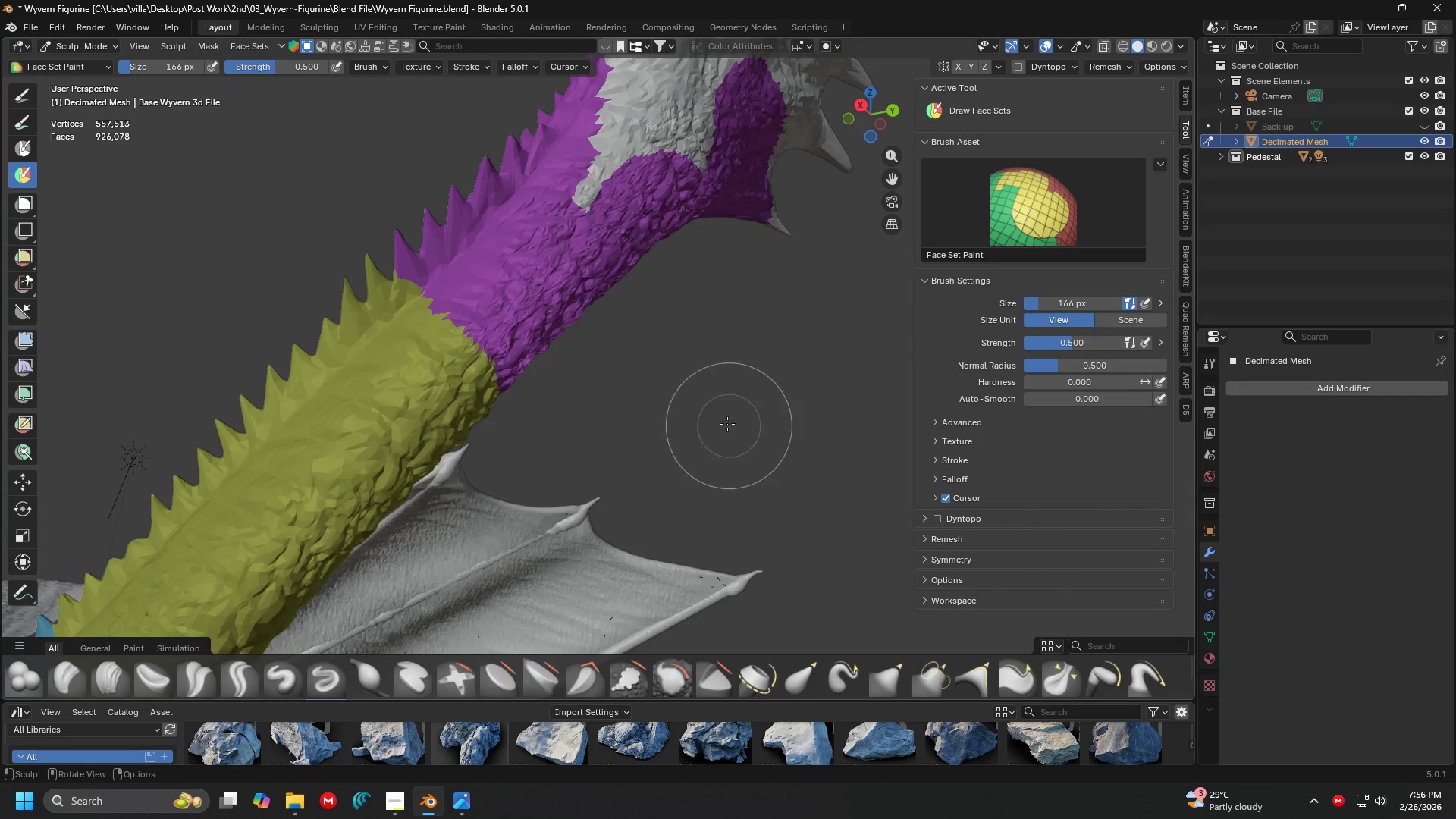 
key(Shift+ShiftLeft)
 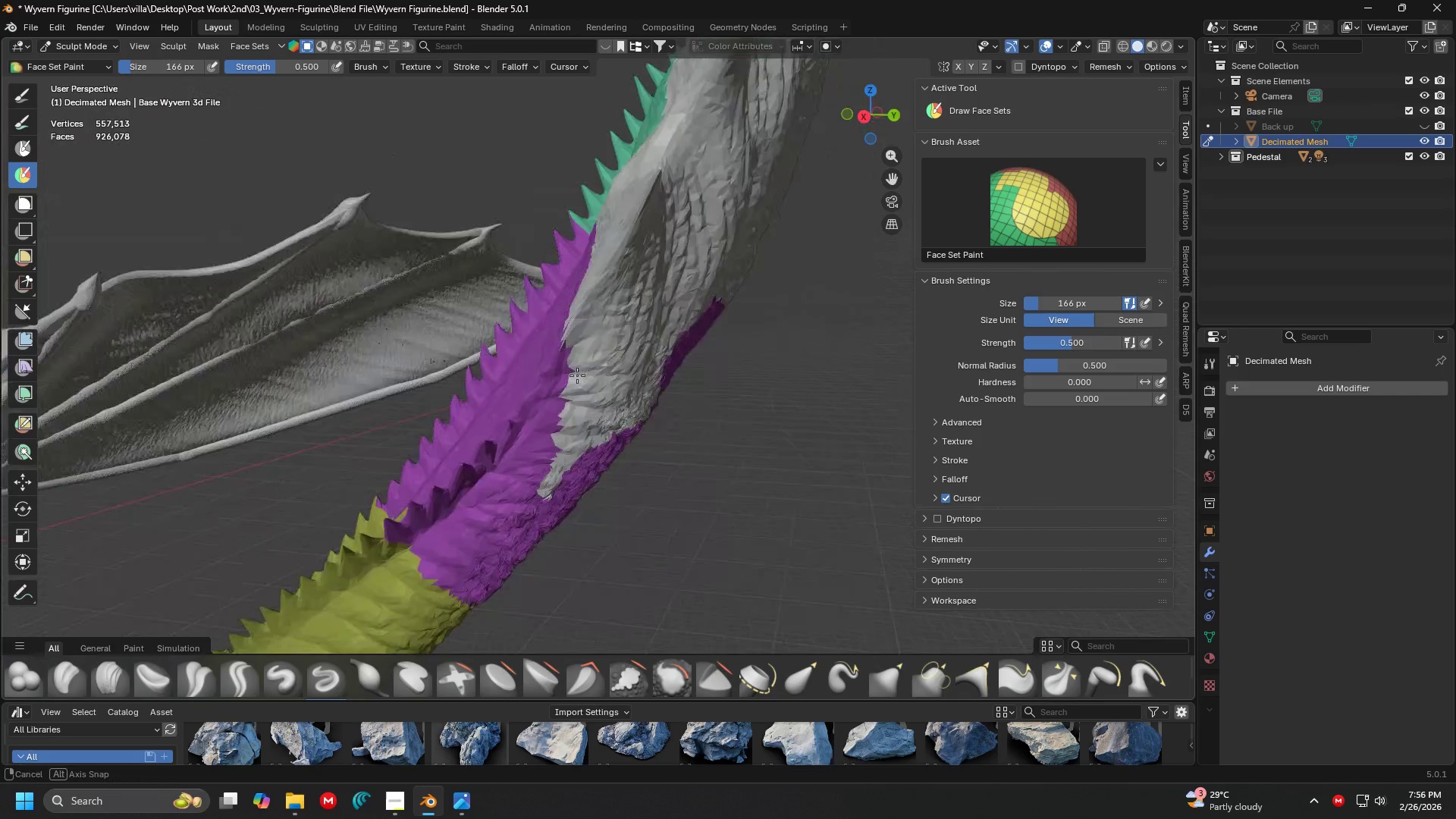 
scroll: coordinate [711, 425], scroll_direction: down, amount: 1.0
 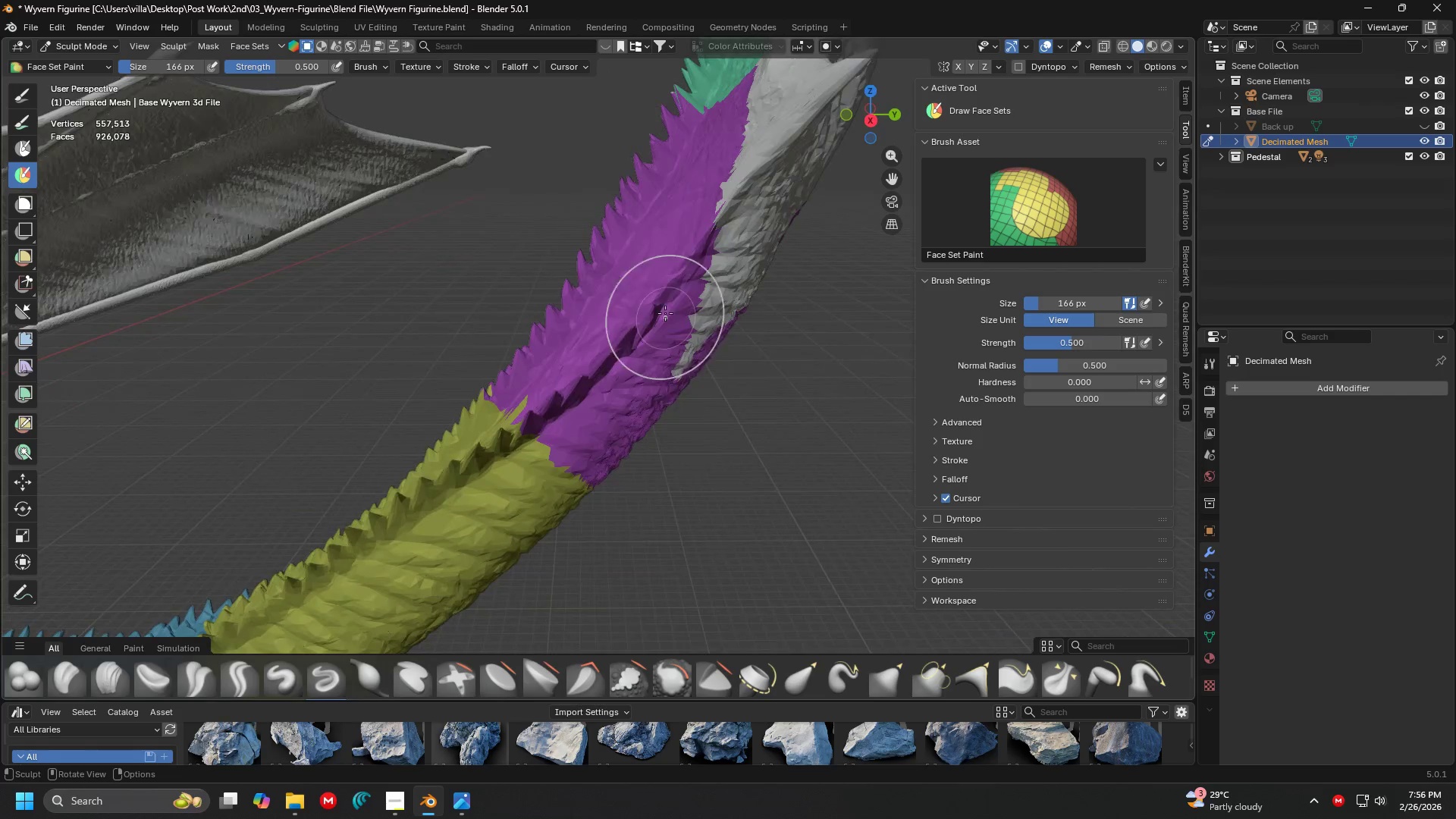 
key(Shift+ShiftLeft)
 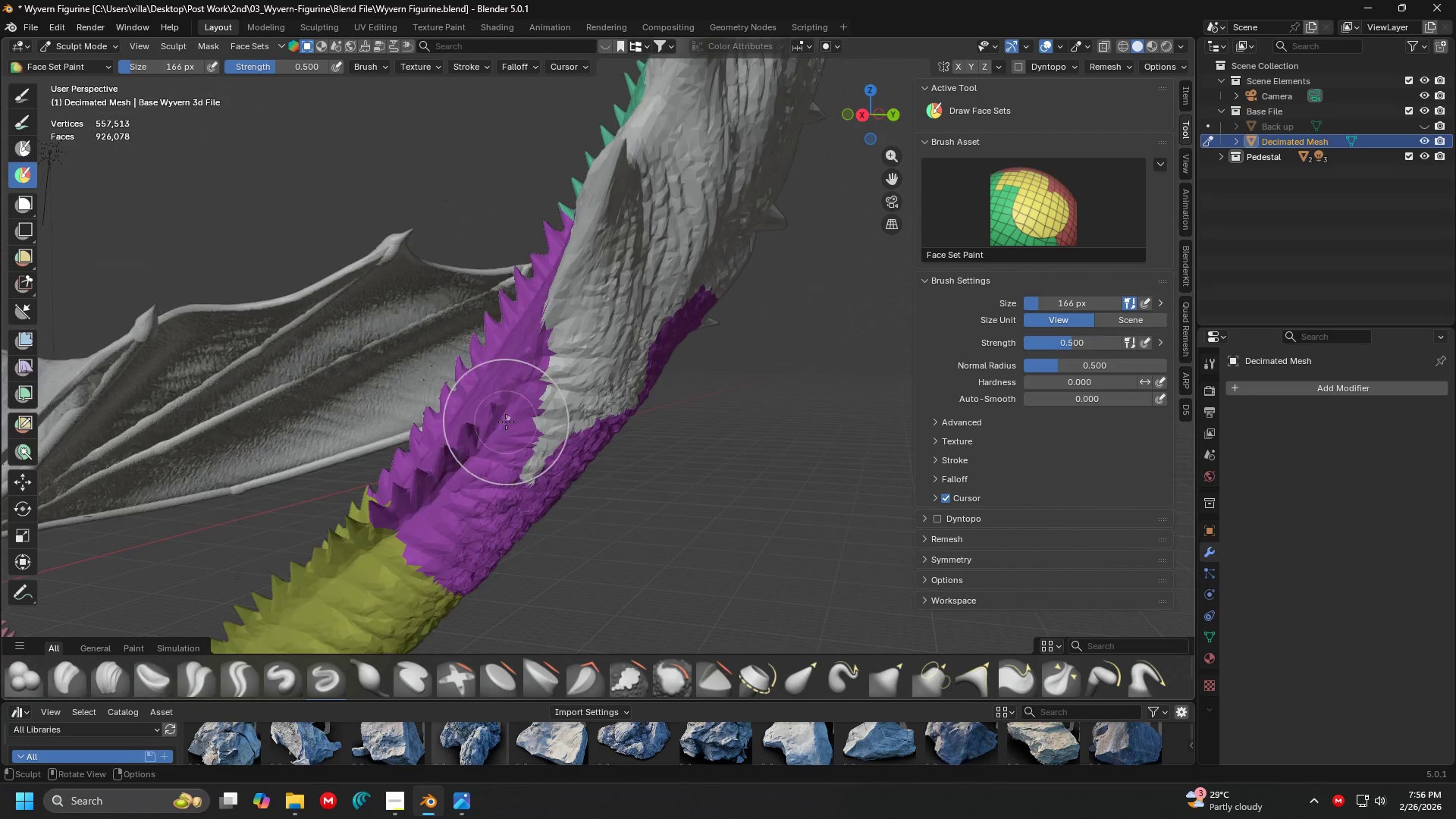 
hold_key(key=ControlLeft, duration=1.5)
left_click_drag(start_coordinate=[478, 432], to_coordinate=[563, 274])
 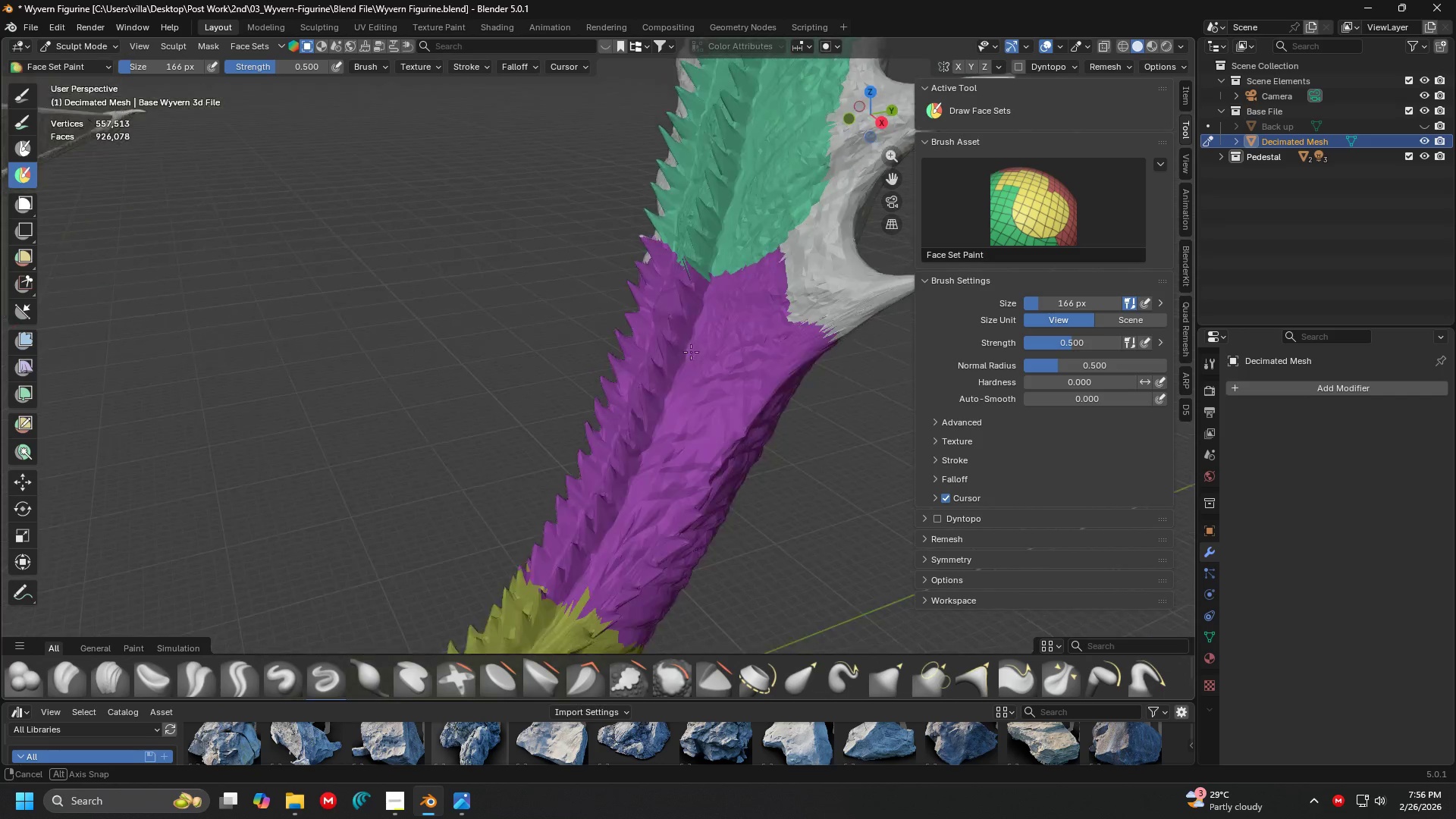 
hold_key(key=ControlLeft, duration=0.45)
 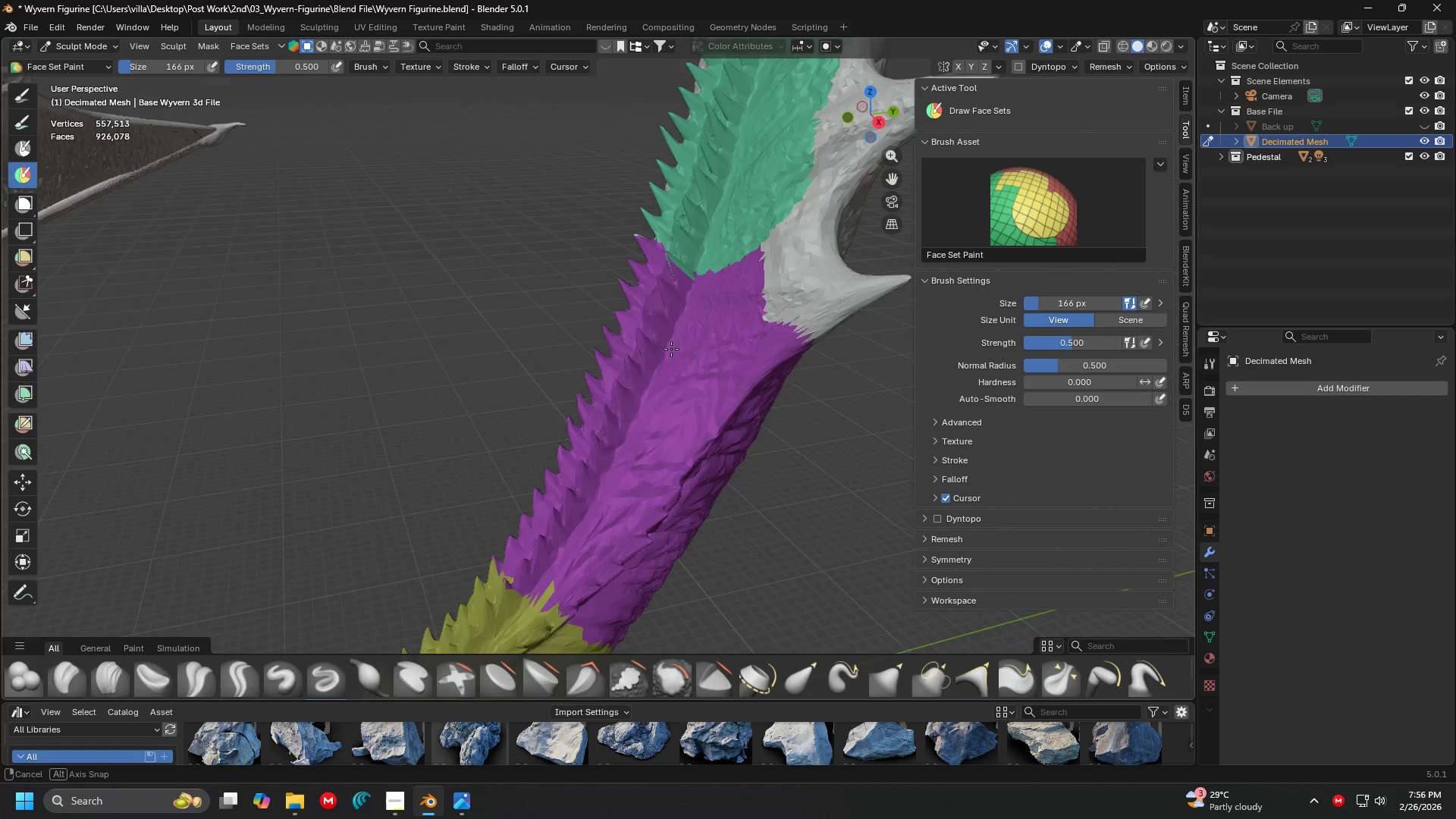 
key(Shift+ShiftLeft)
 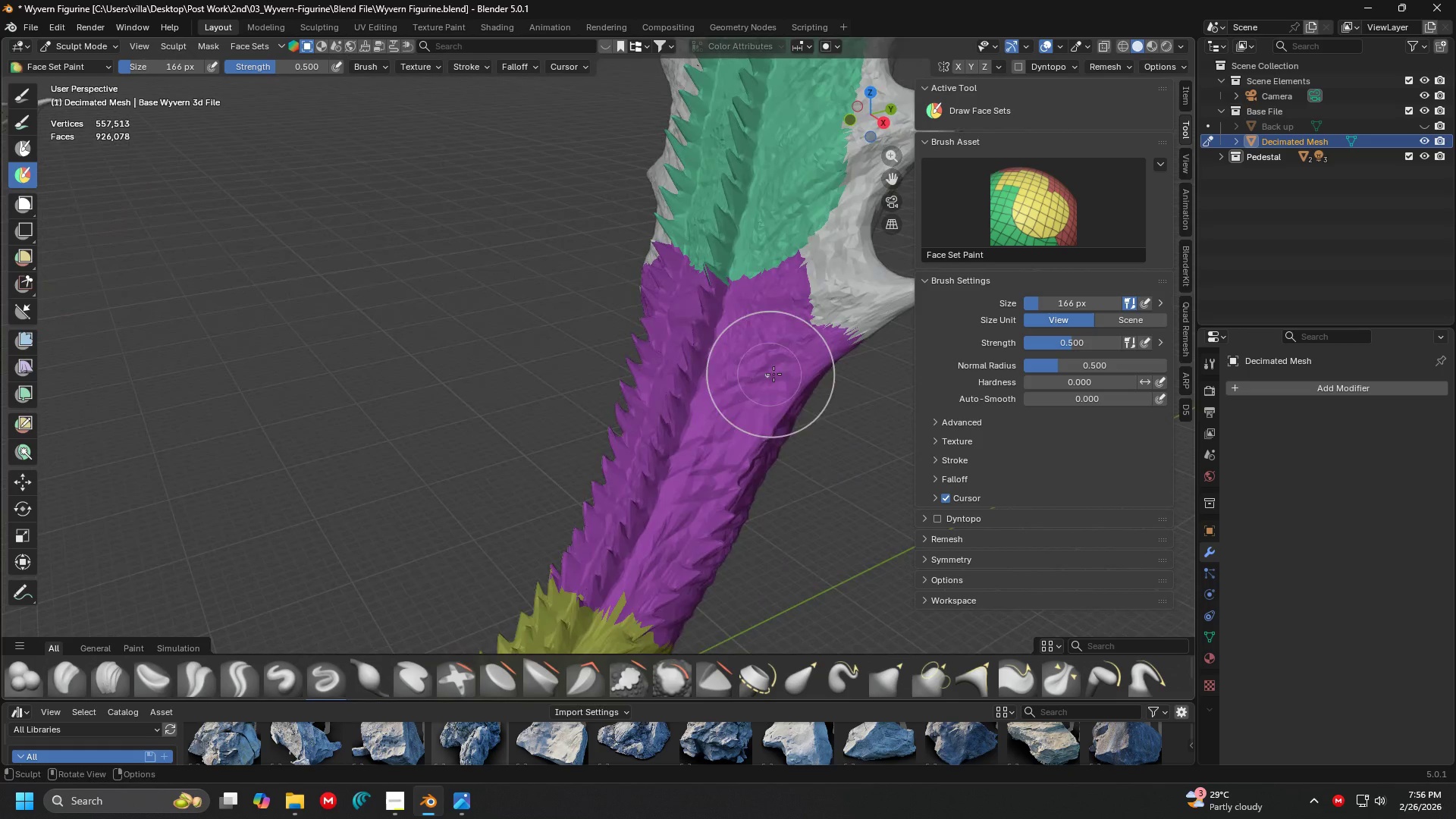 
key(Shift+ShiftLeft)
 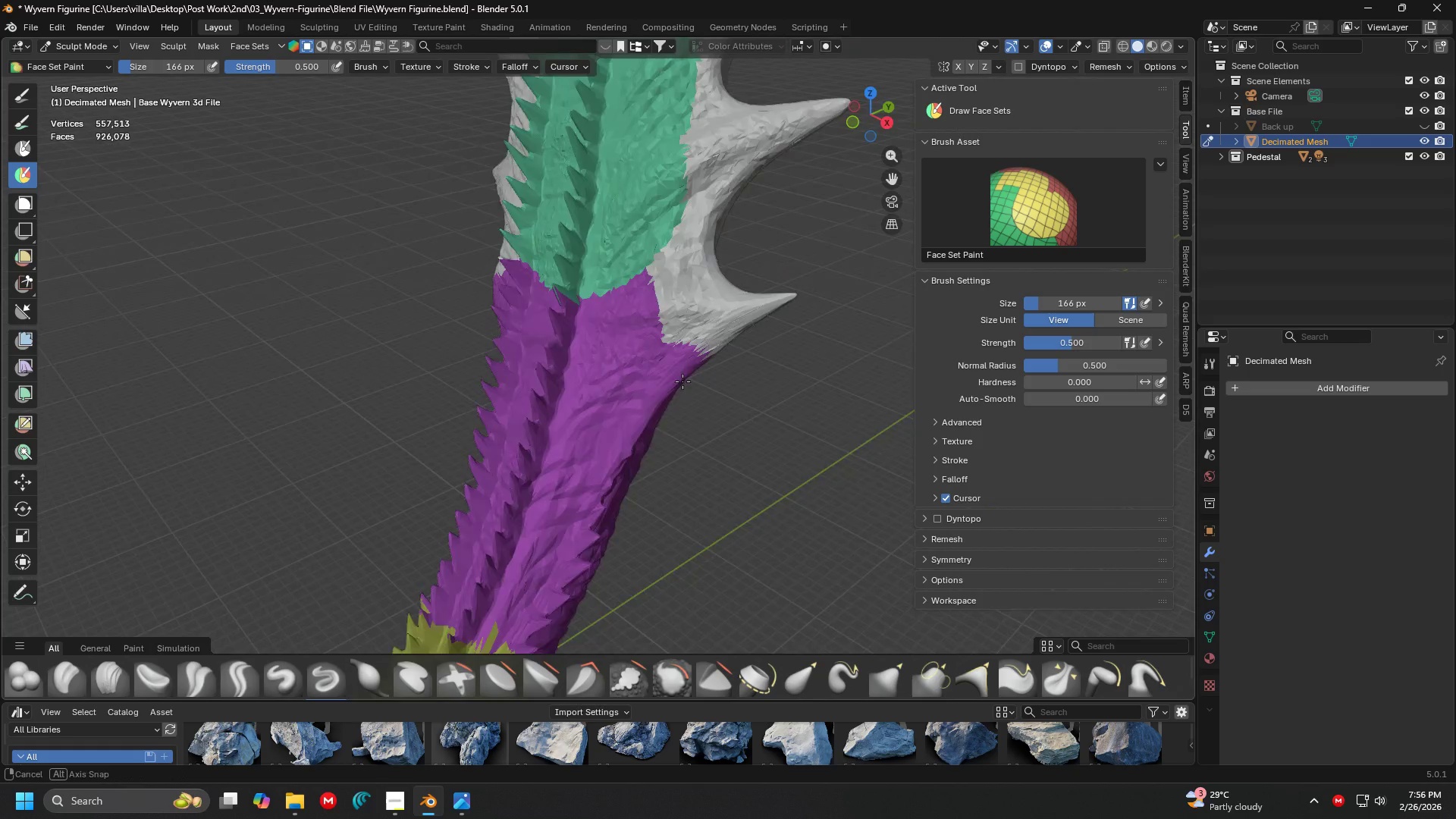 
key(Shift+ShiftLeft)
 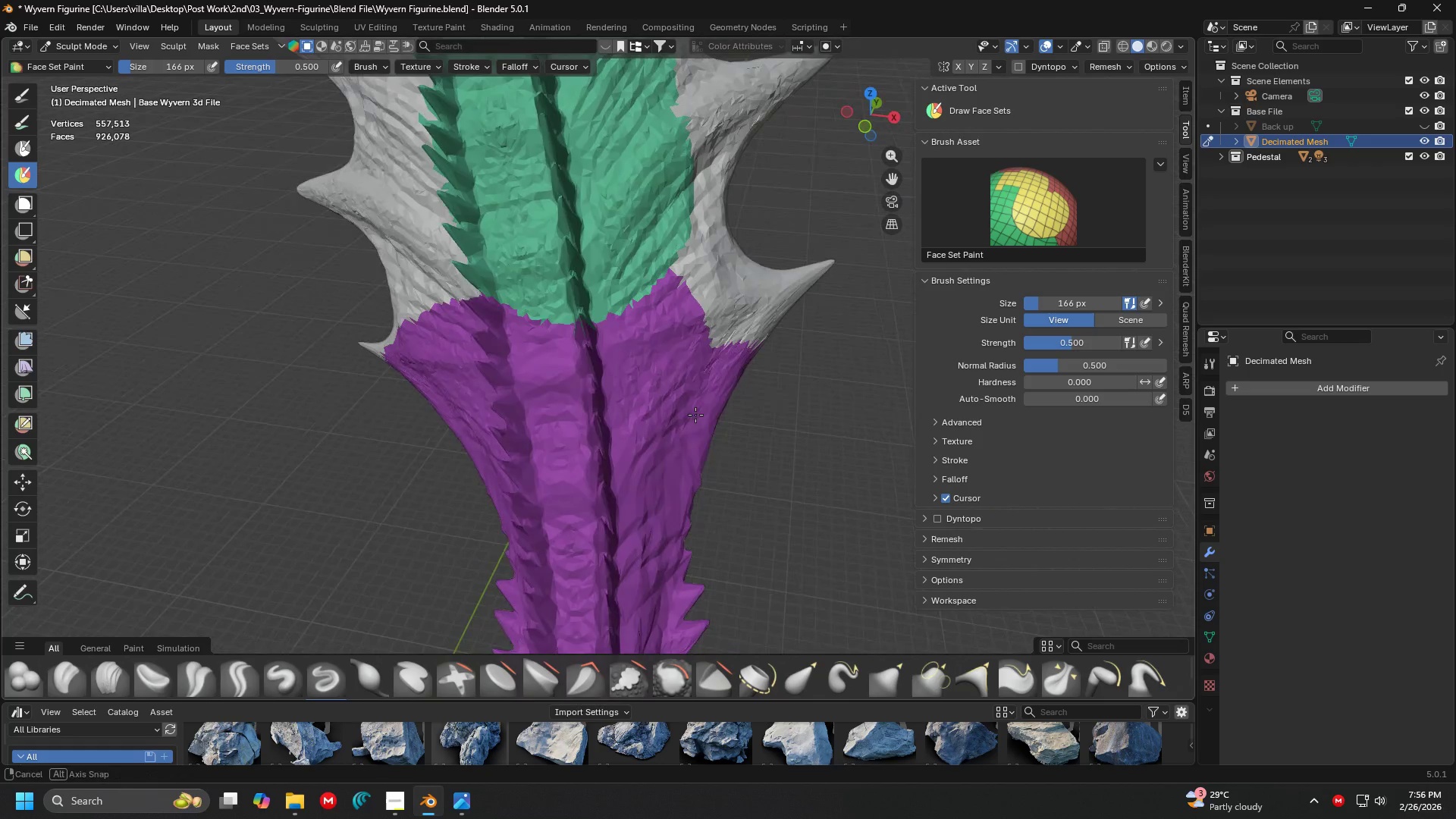 
scroll: coordinate [760, 391], scroll_direction: up, amount: 2.0
 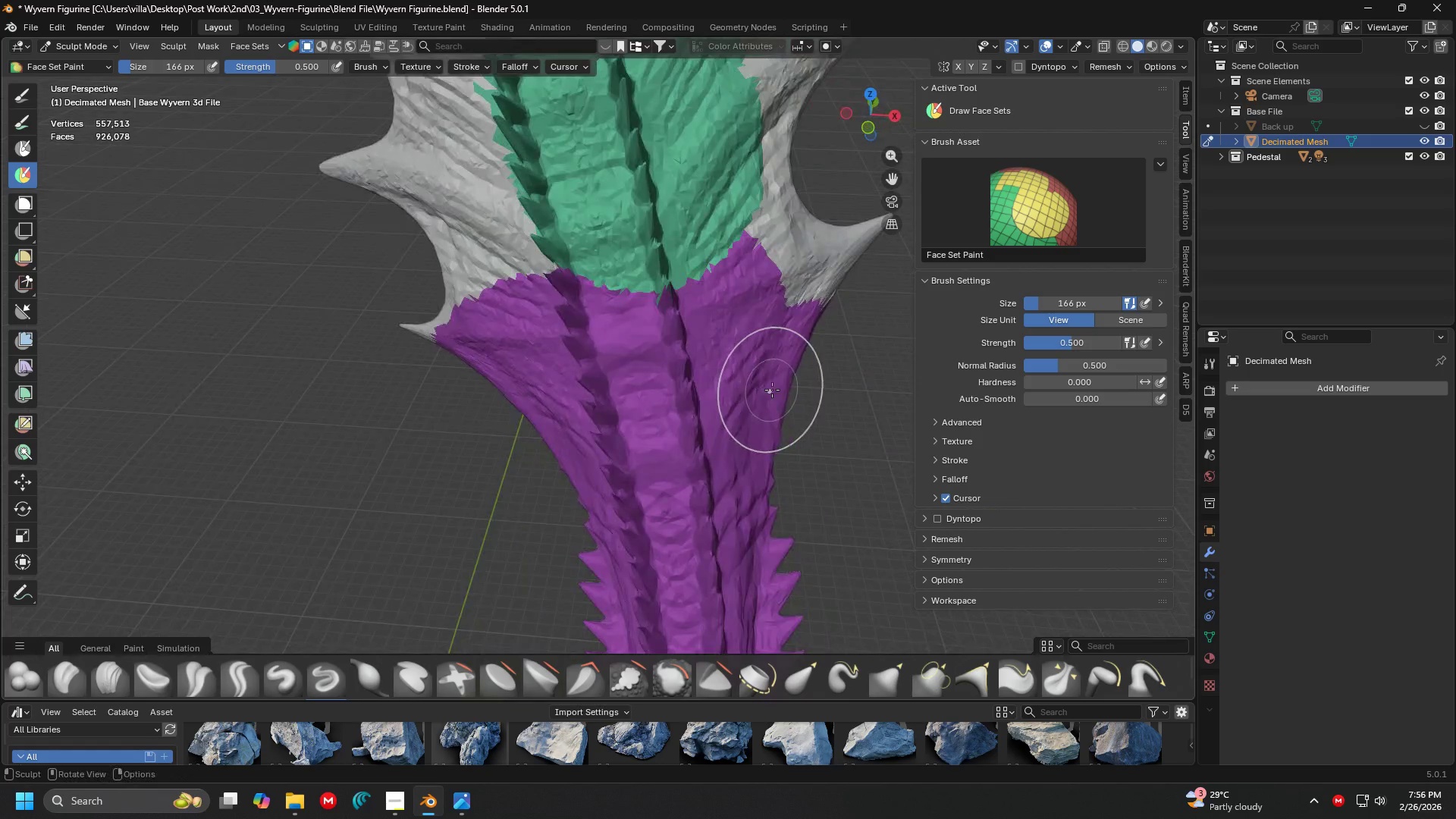 
hold_key(key=ControlLeft, duration=1.5)
left_click_drag(start_coordinate=[679, 337], to_coordinate=[763, 333])
 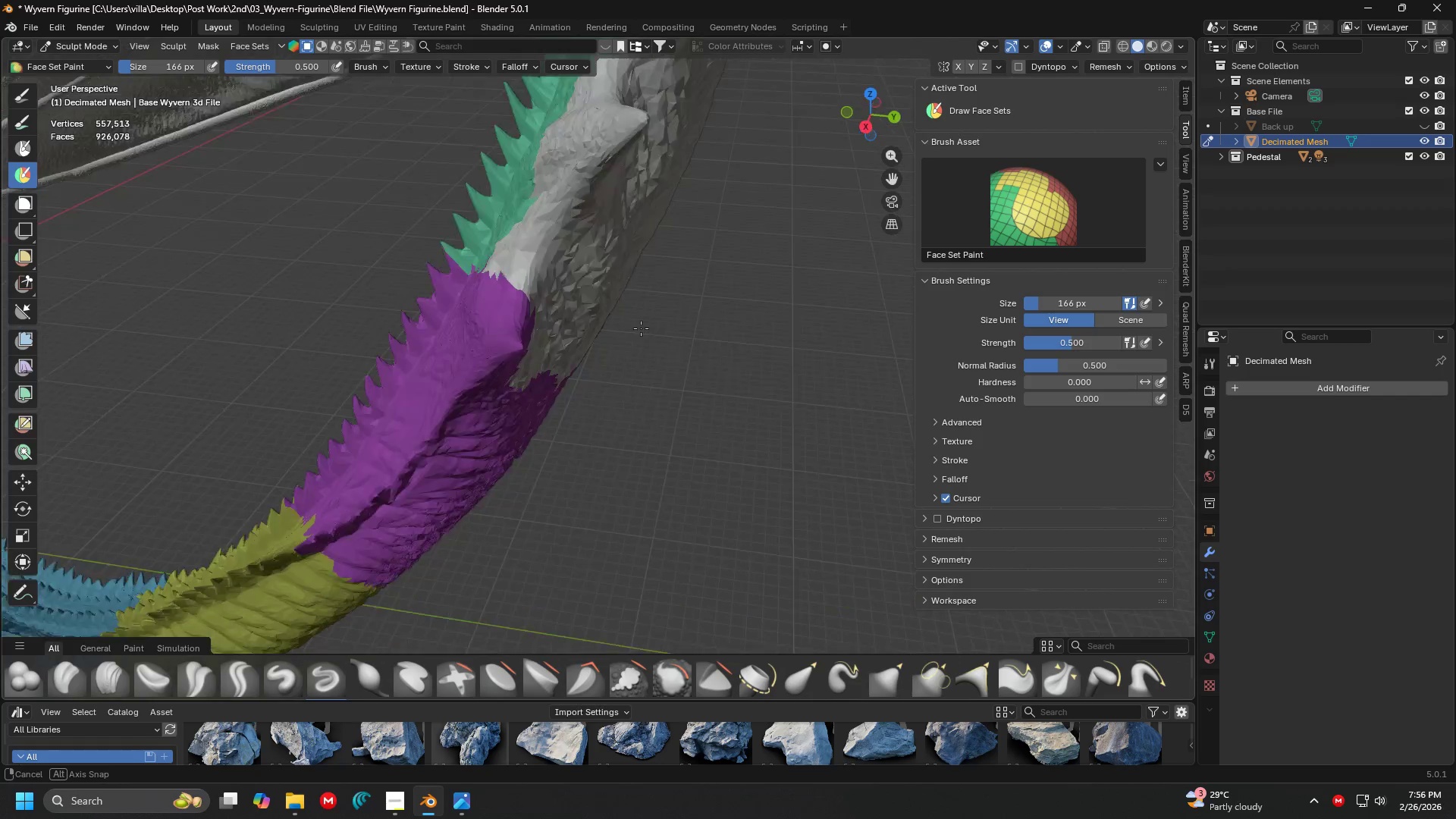 
hold_key(key=ControlLeft, duration=1.17)
 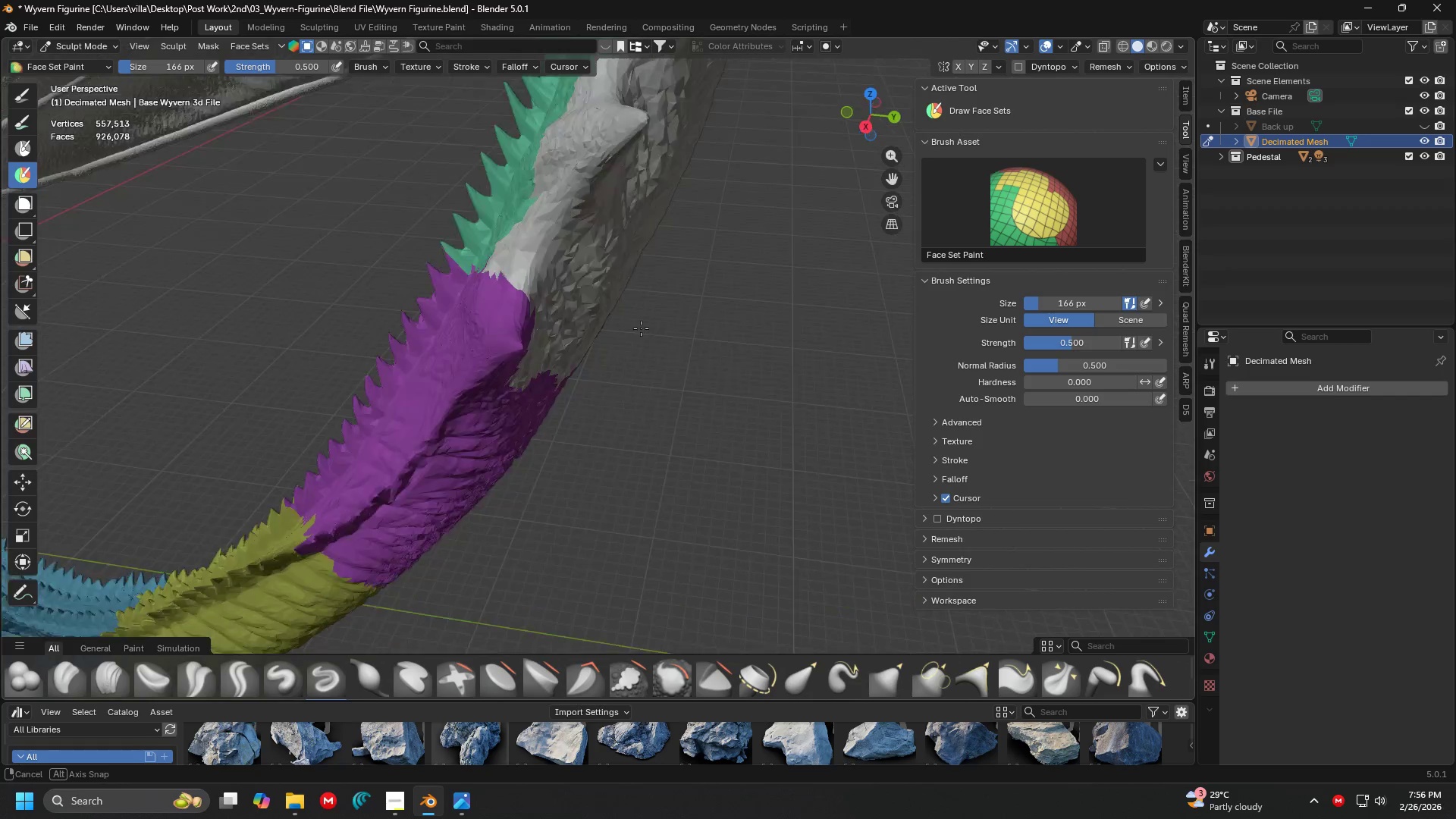 
key(Shift+ShiftLeft)
 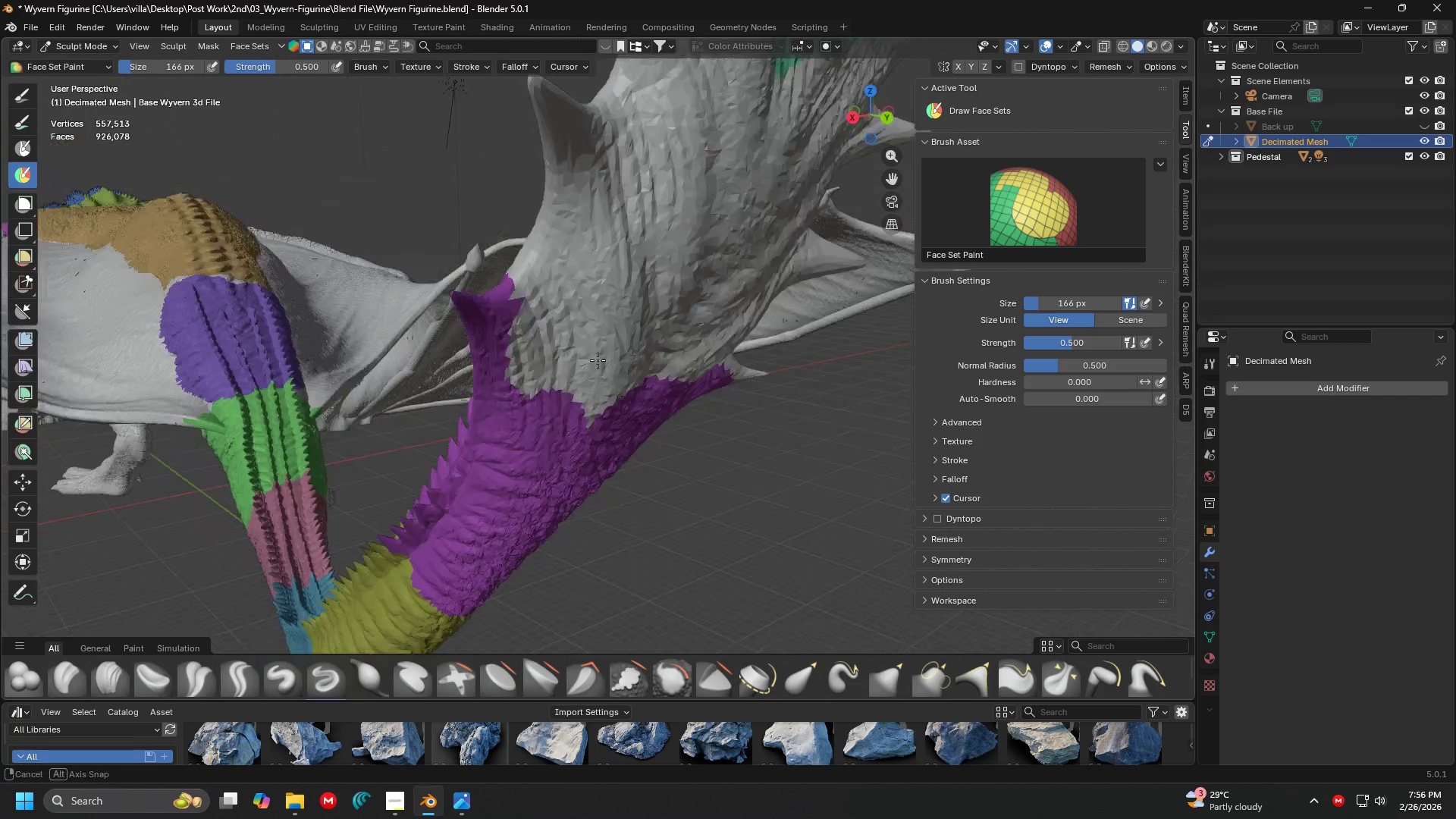 
hold_key(key=ControlLeft, duration=1.5)
left_click_drag(start_coordinate=[466, 292], to_coordinate=[858, 419])
 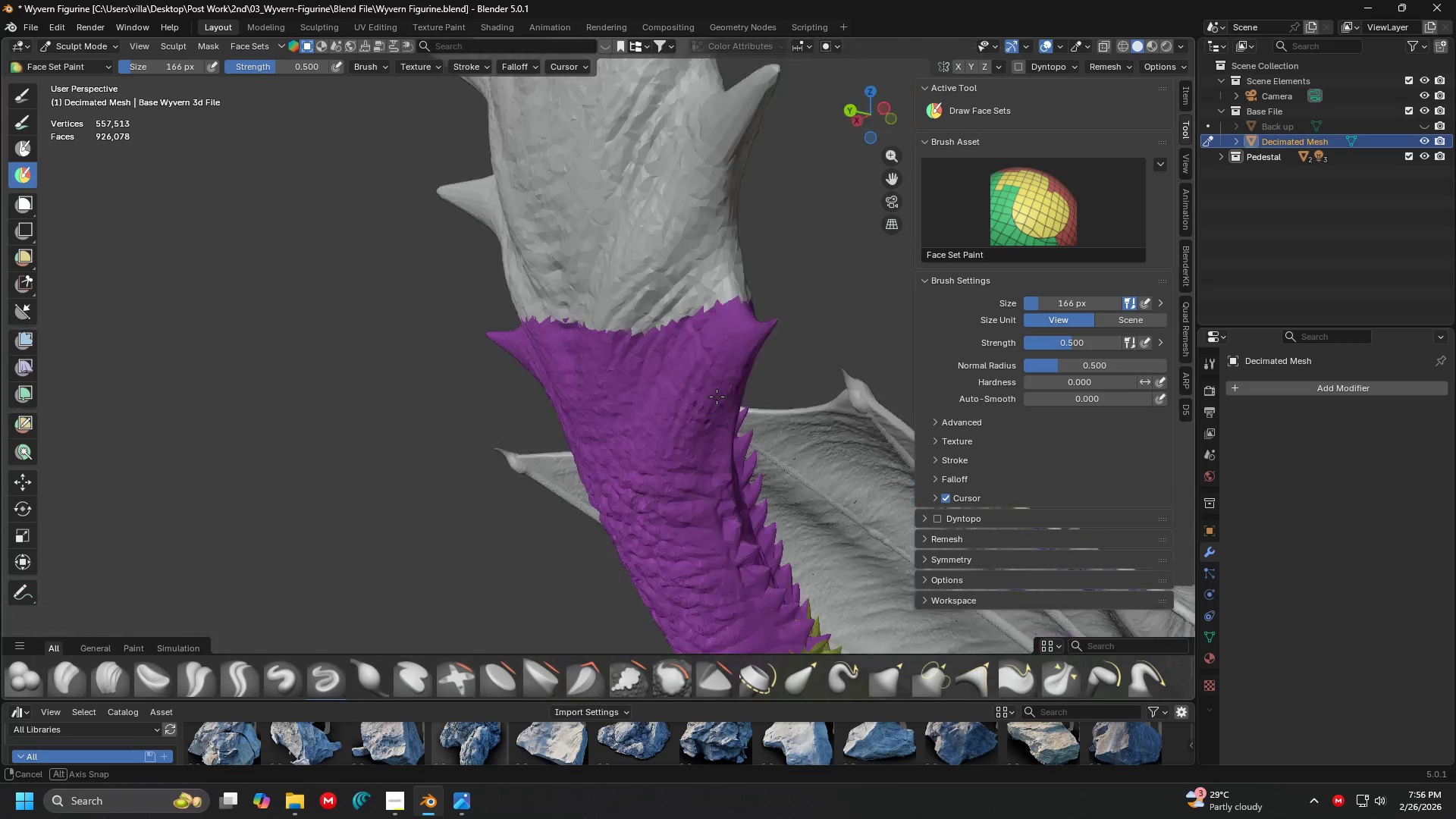 
hold_key(key=ControlLeft, duration=1.5)
 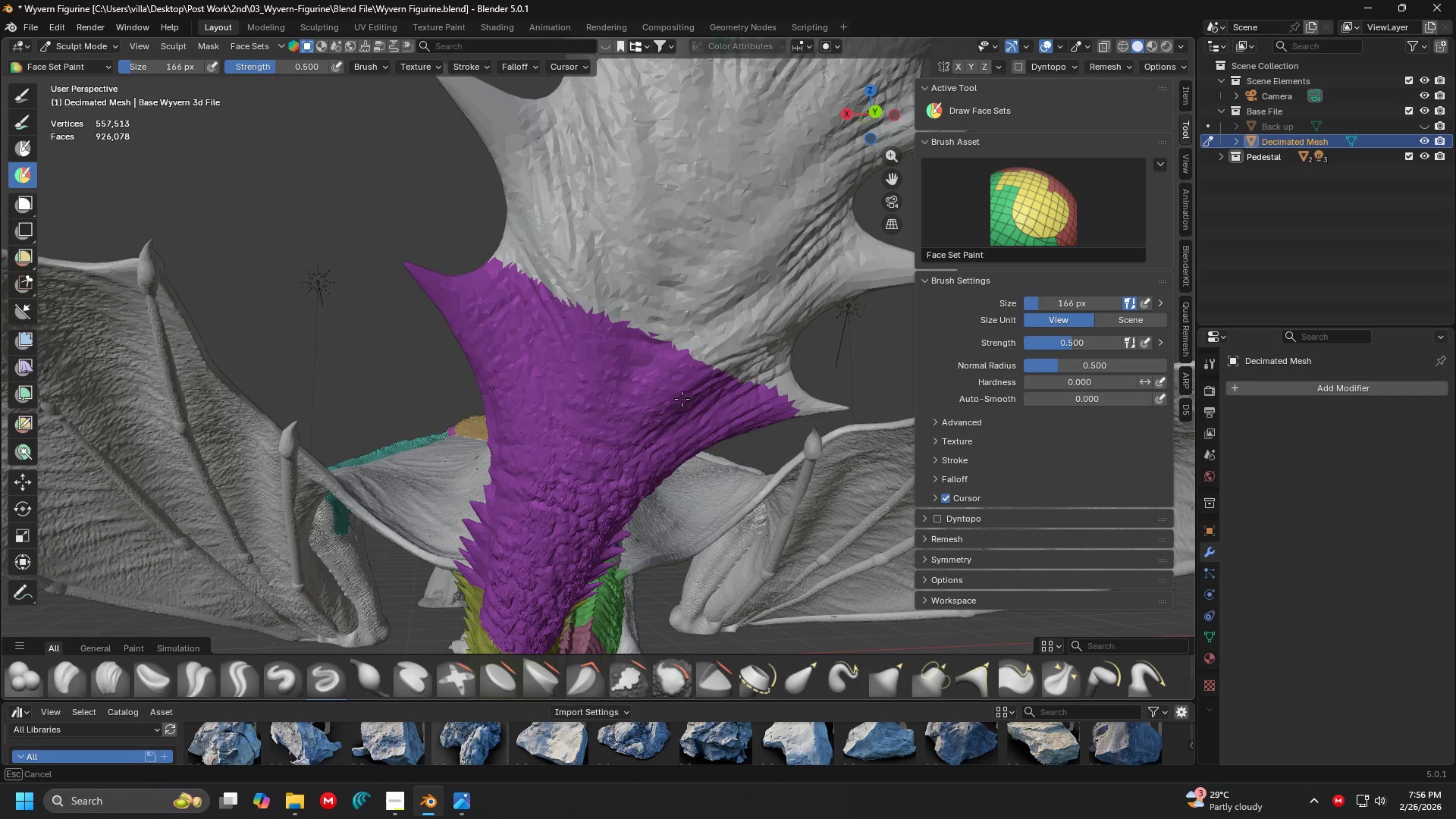 
hold_key(key=ControlLeft, duration=1.51)
 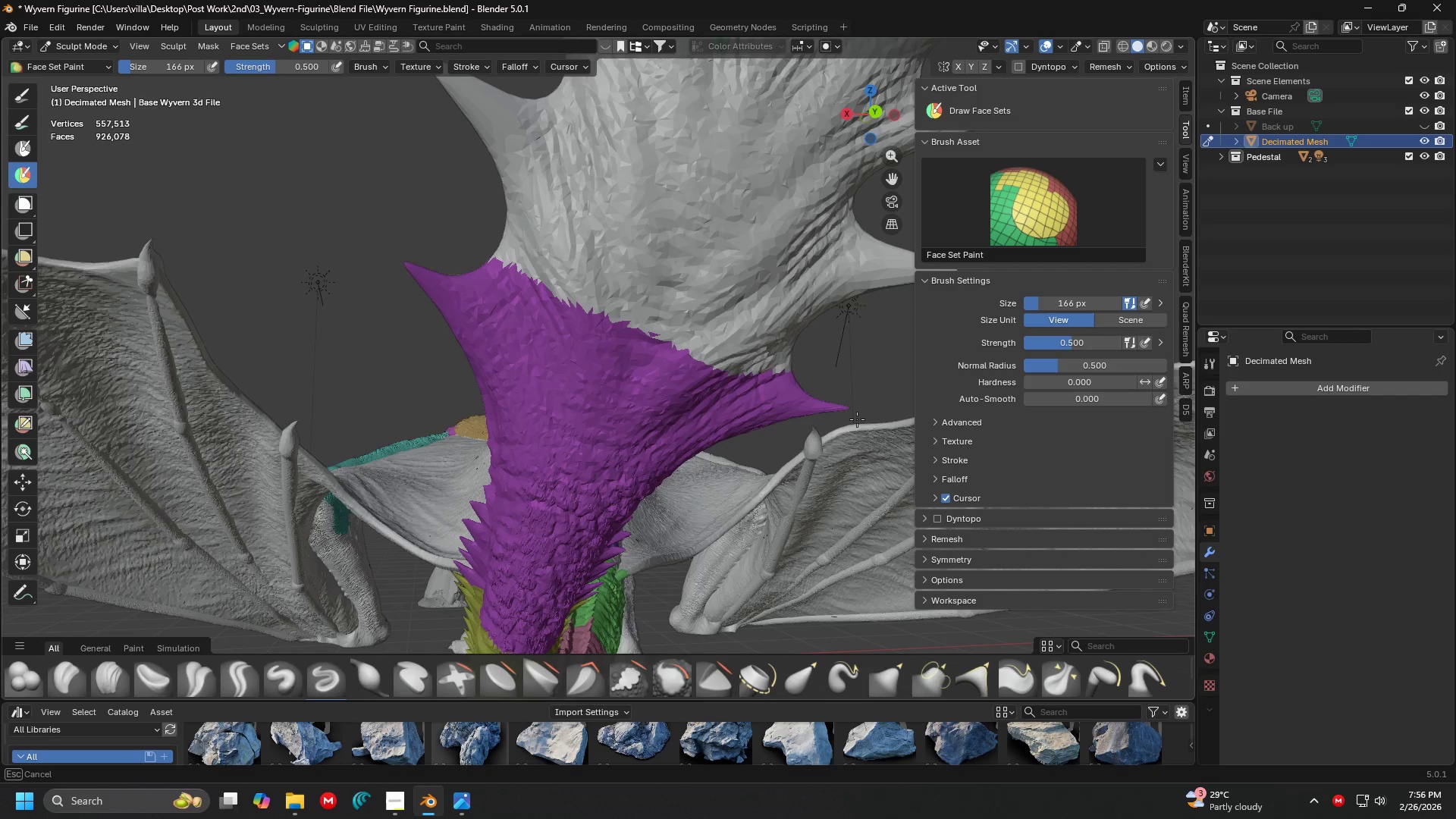 
key(Control+ControlLeft)
 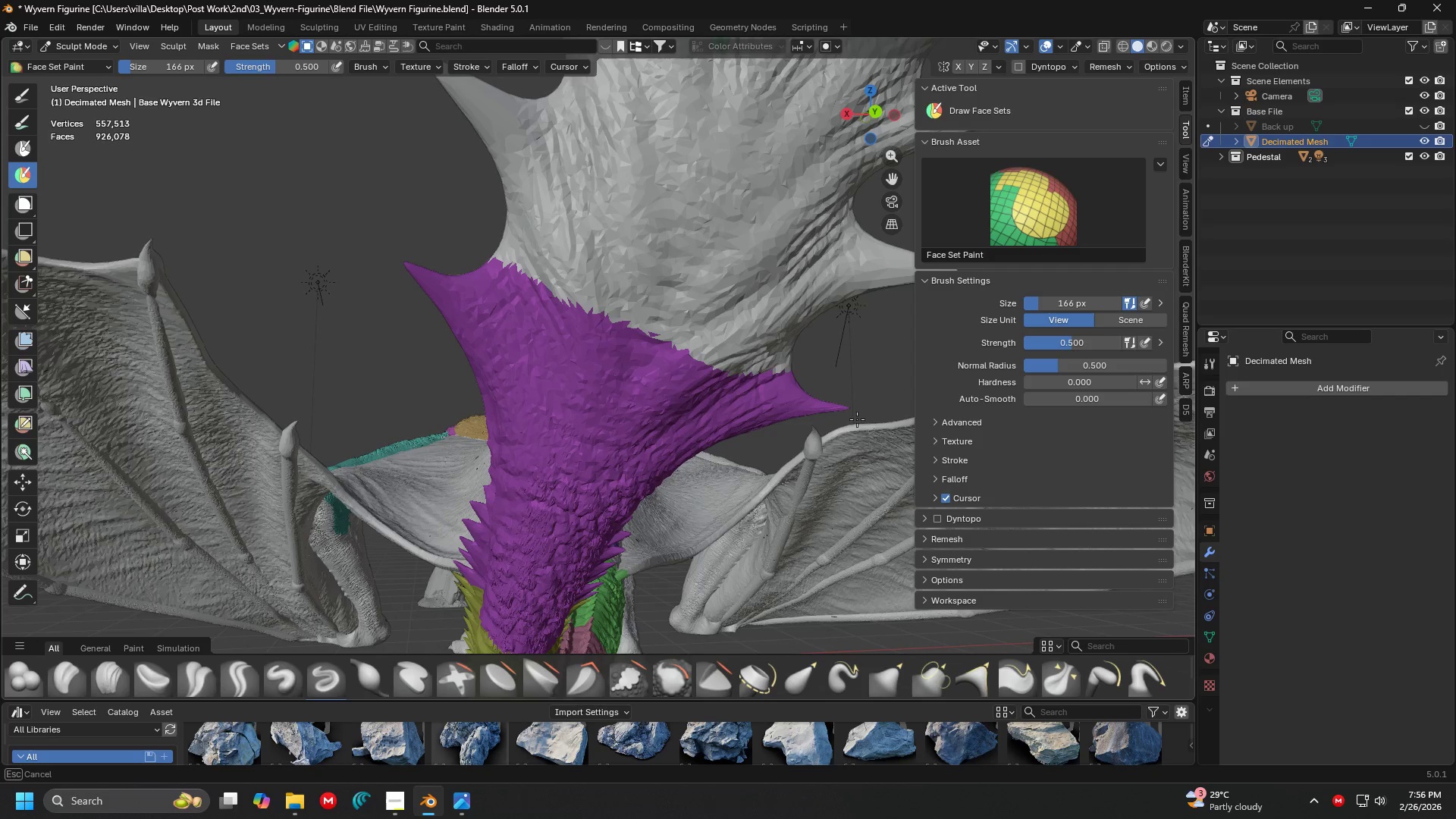 
key(Control+ControlLeft)
 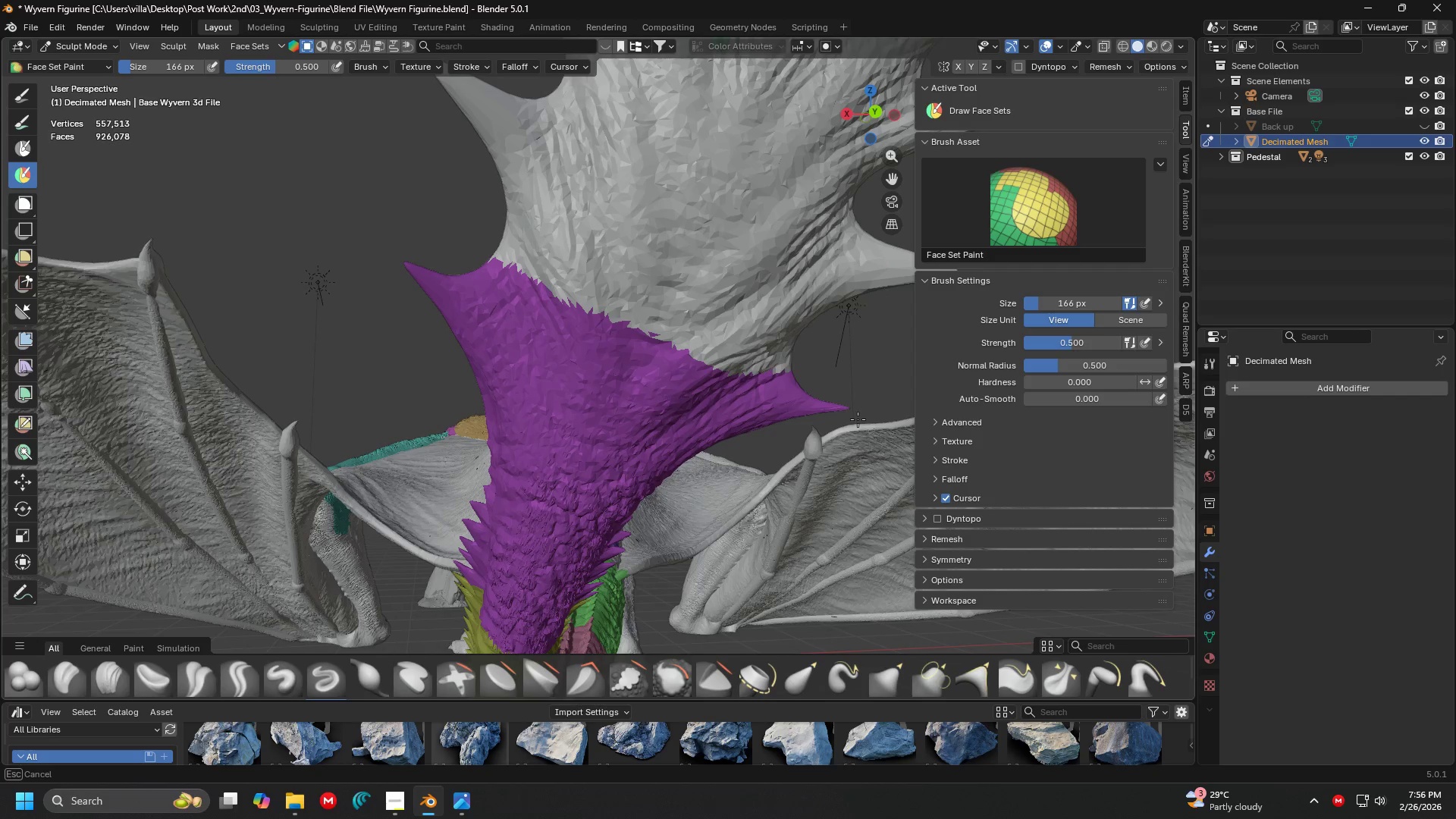 
key(Control+ControlLeft)
 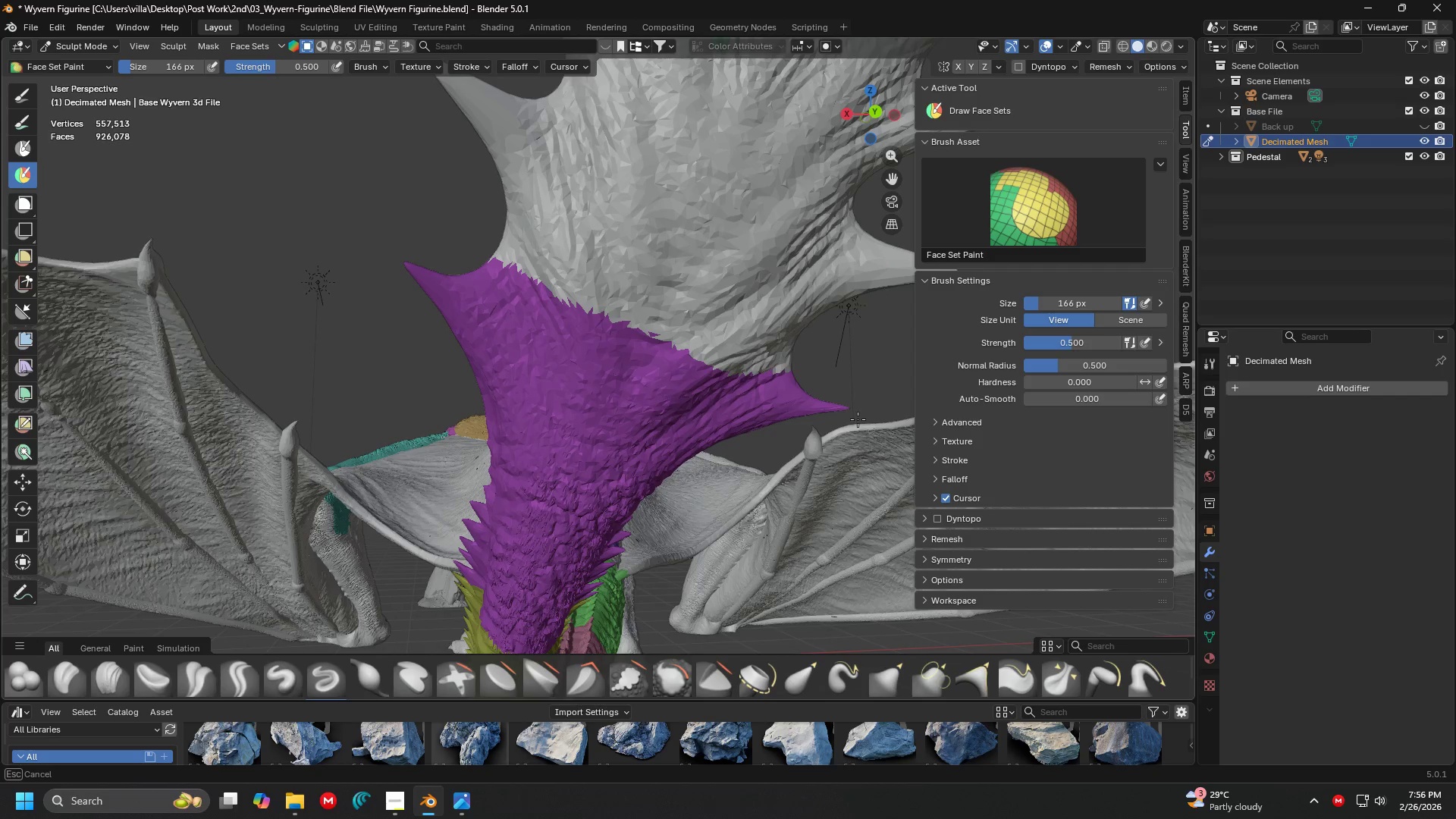 
key(Control+ControlLeft)
 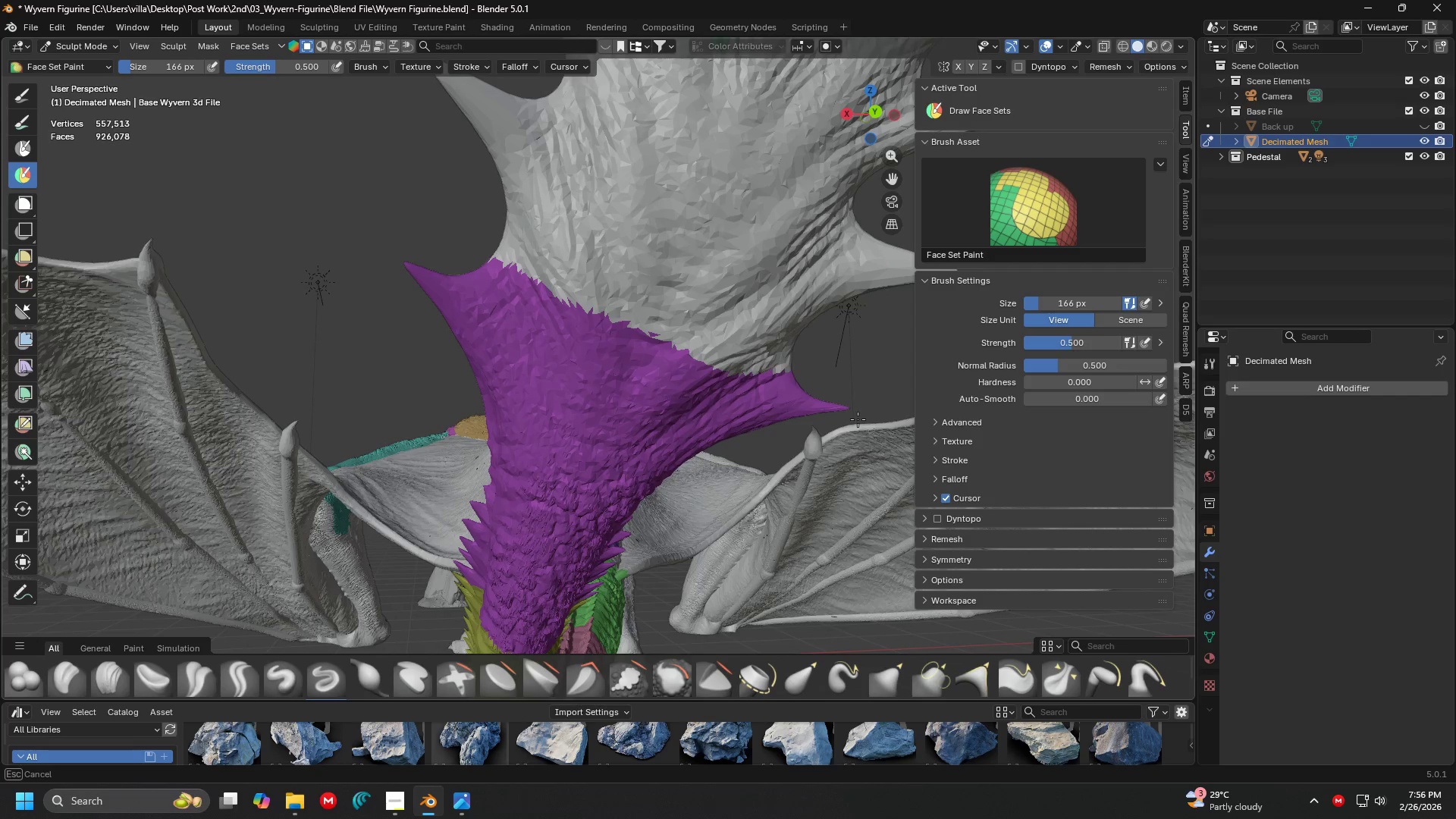 
key(Control+ControlLeft)
 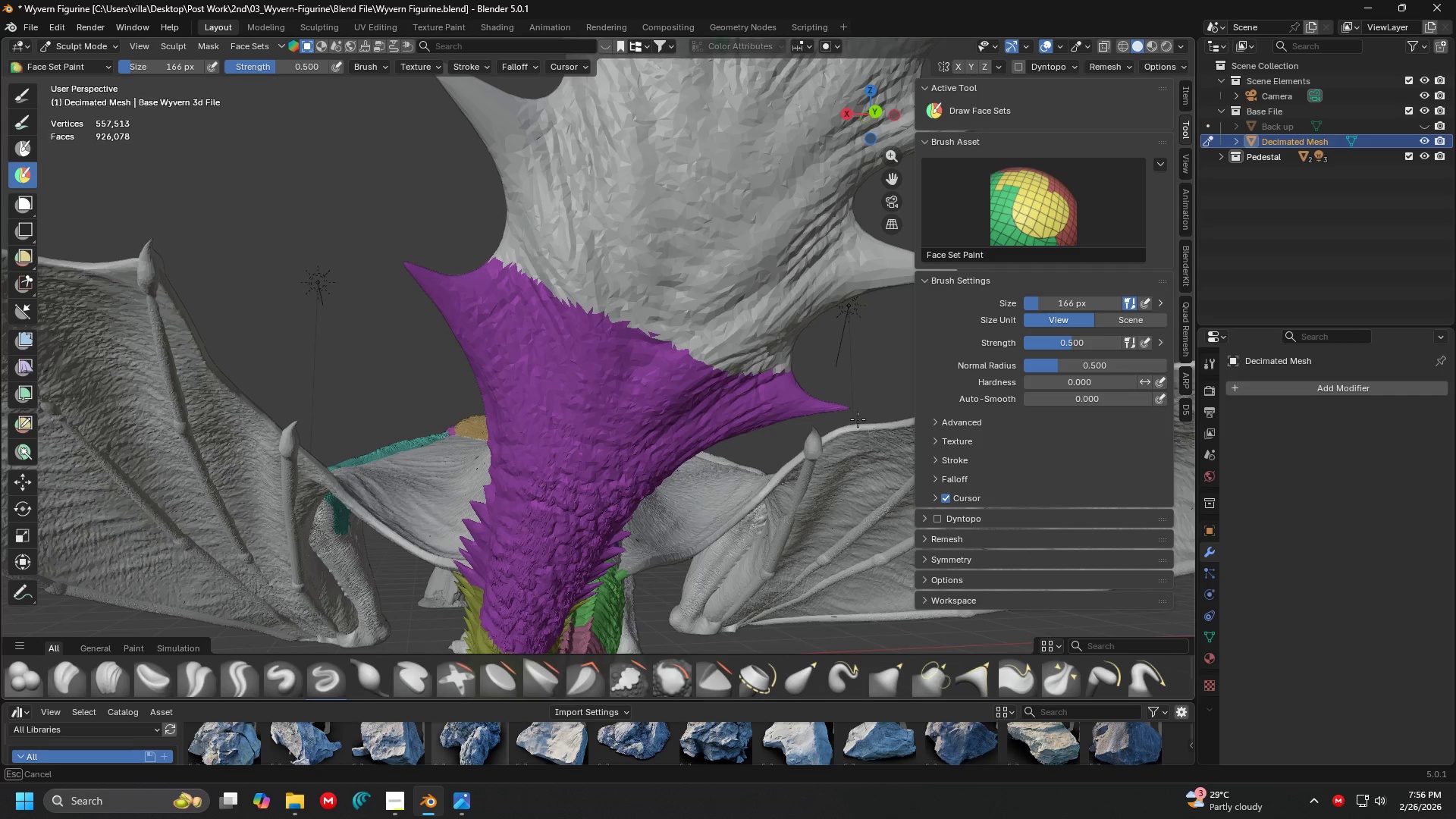 
key(Control+ControlLeft)
 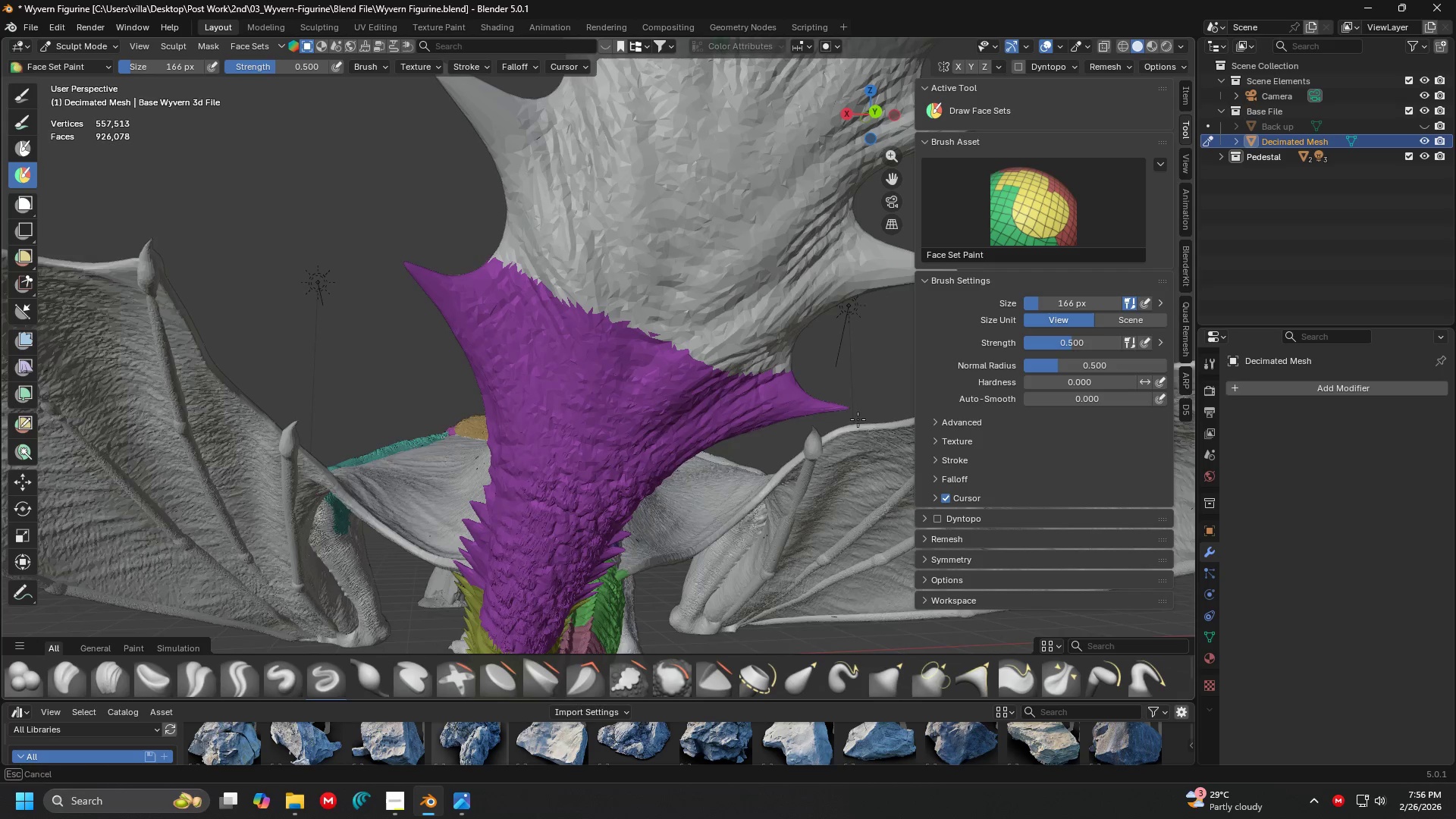 
key(Control+ControlLeft)
 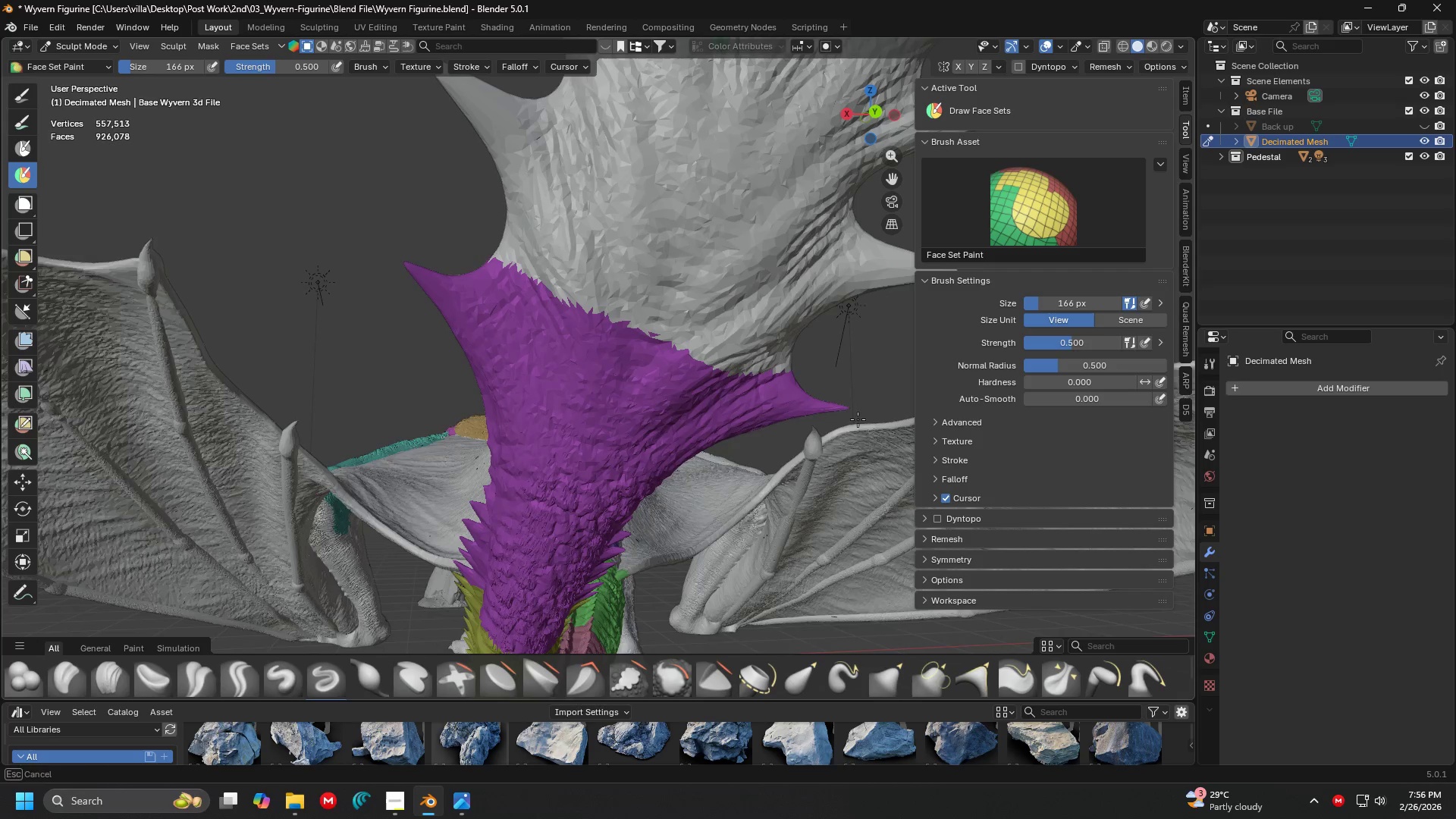 
key(Control+ControlLeft)
 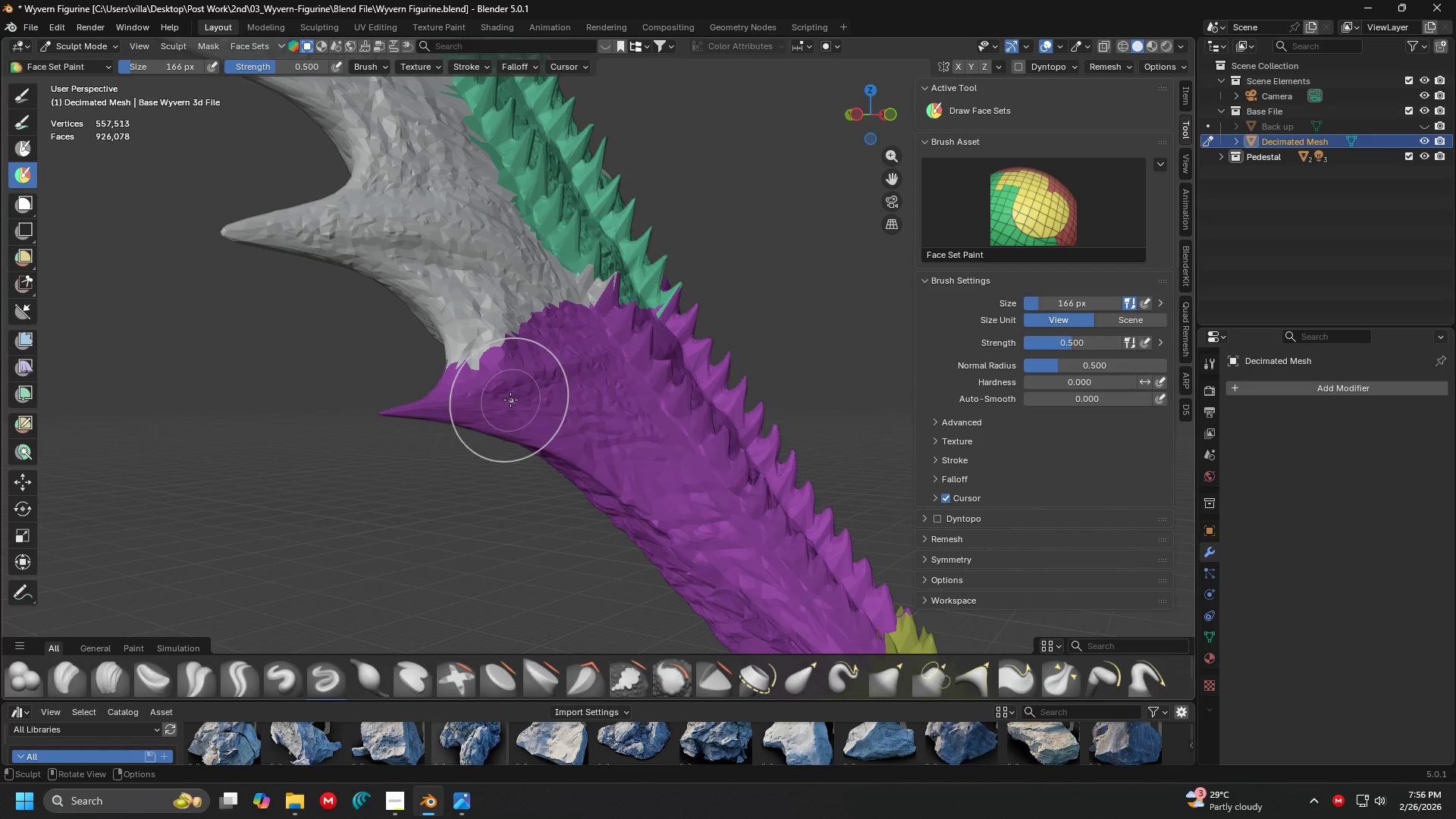 
key(Shift+ShiftLeft)
 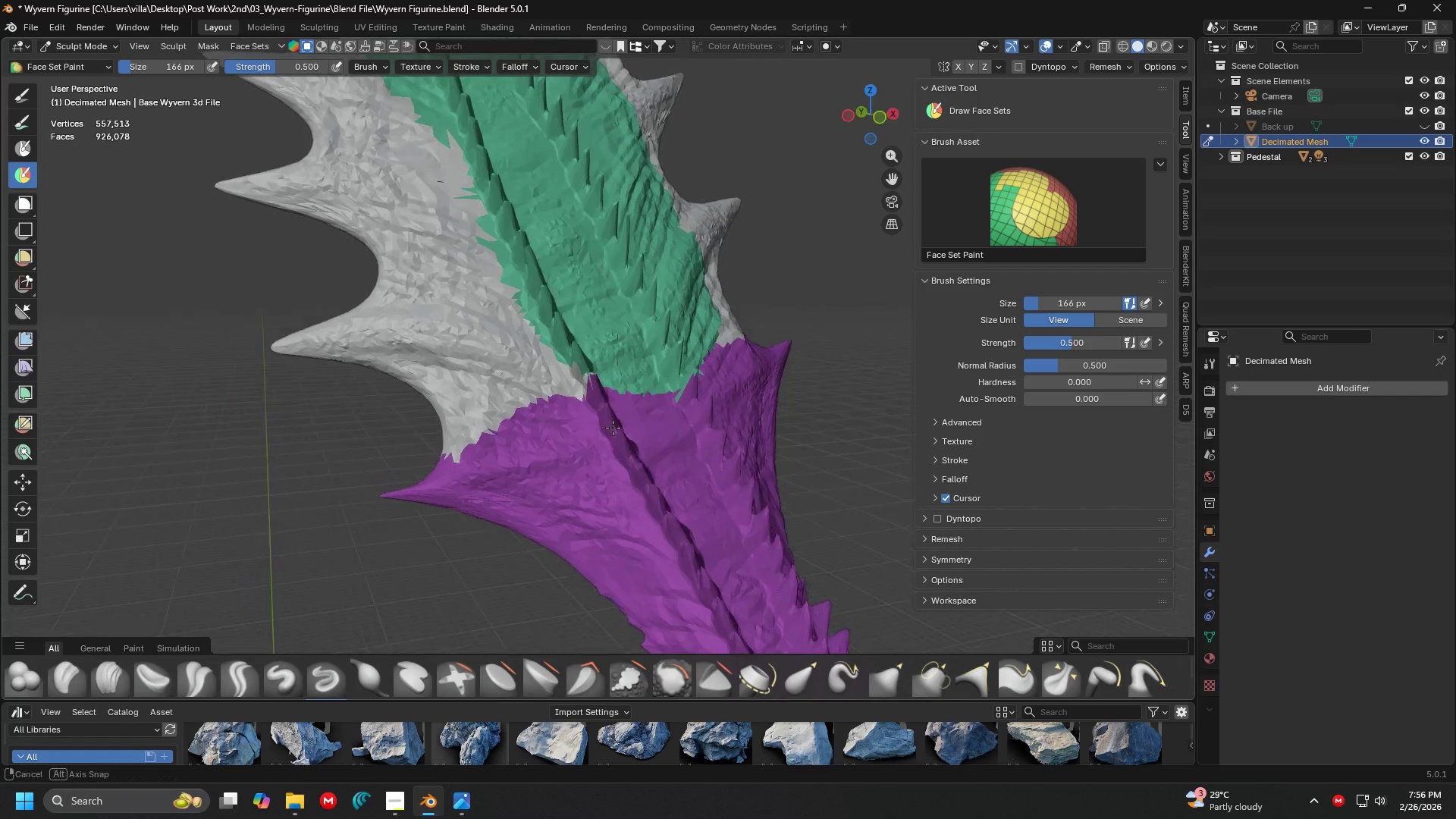 
hold_key(key=ControlLeft, duration=1.5)
left_click_drag(start_coordinate=[597, 337], to_coordinate=[670, 331])
 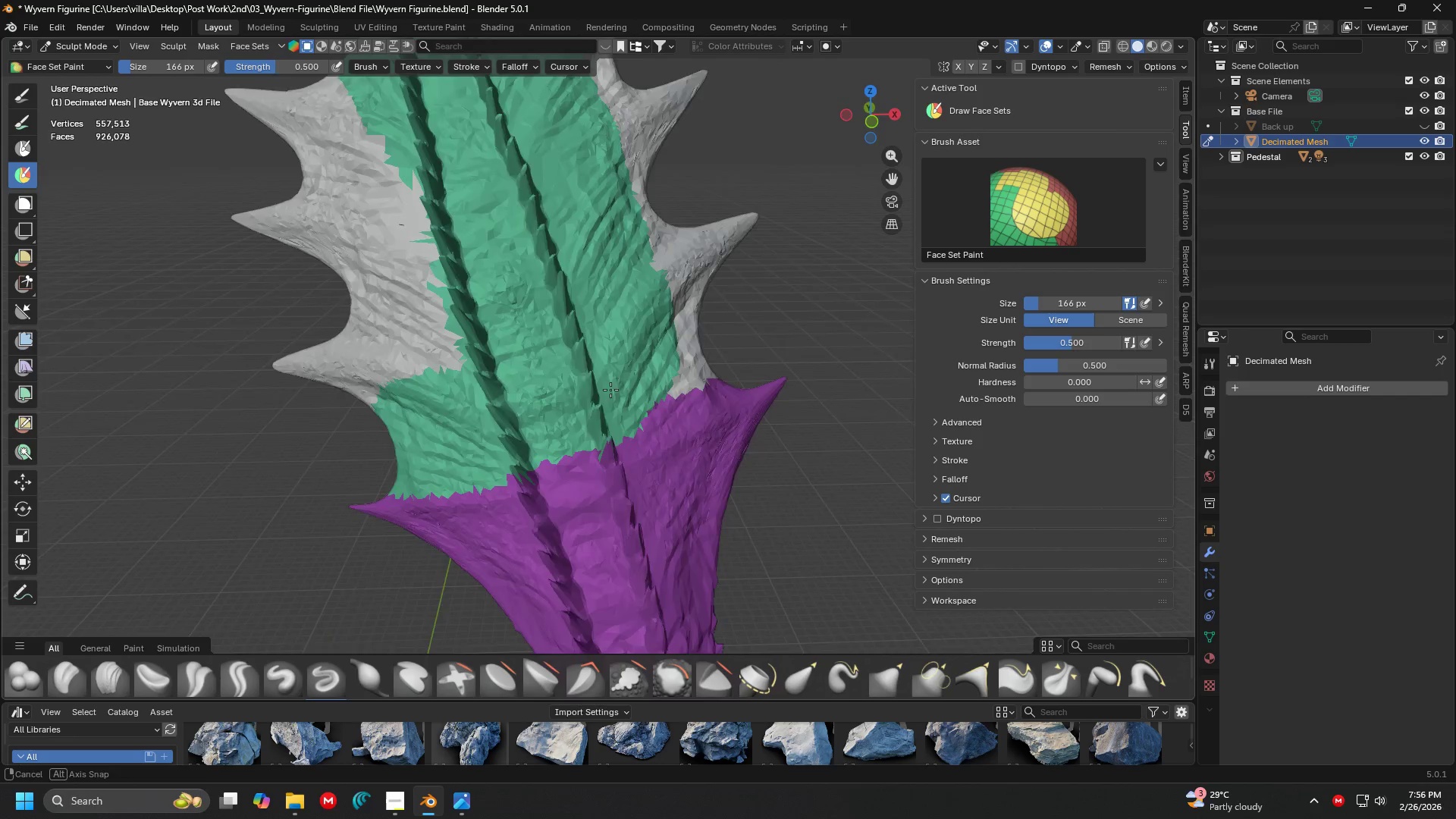 
hold_key(key=ControlLeft, duration=0.92)
 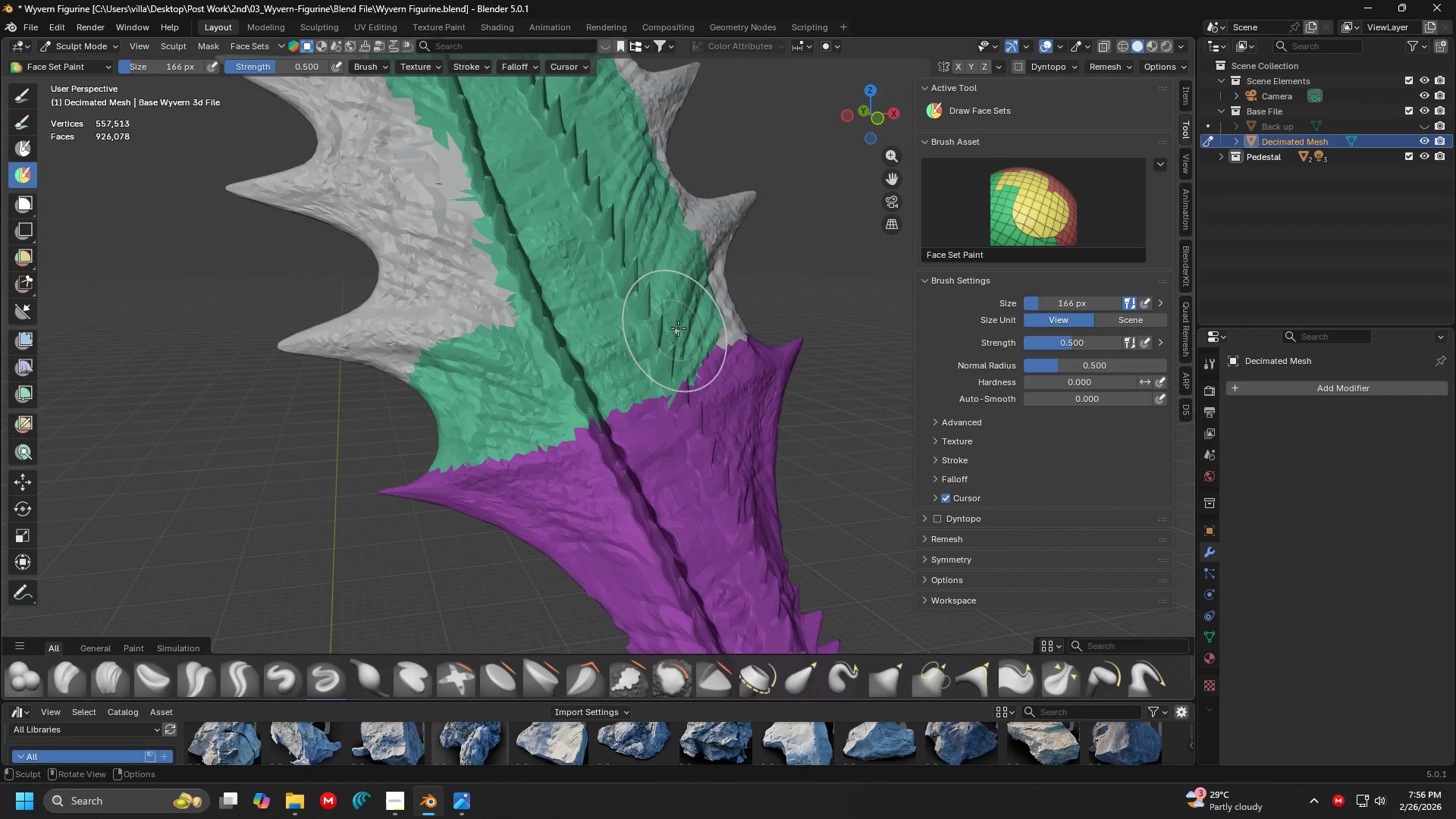 
key(Shift+ShiftLeft)
 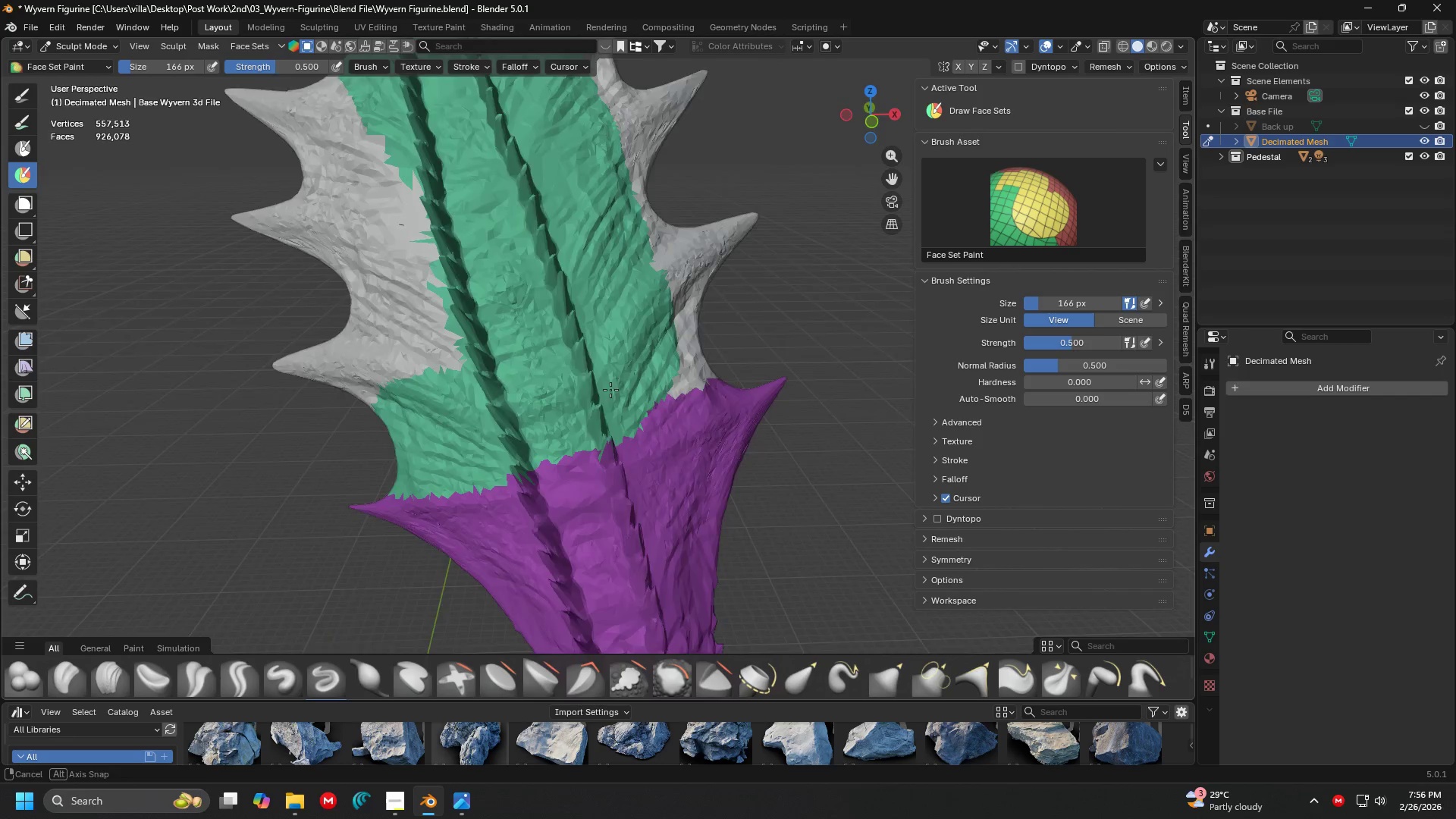 
hold_key(key=ControlLeft, duration=1.5)
left_click_drag(start_coordinate=[506, 397], to_coordinate=[367, 329])
 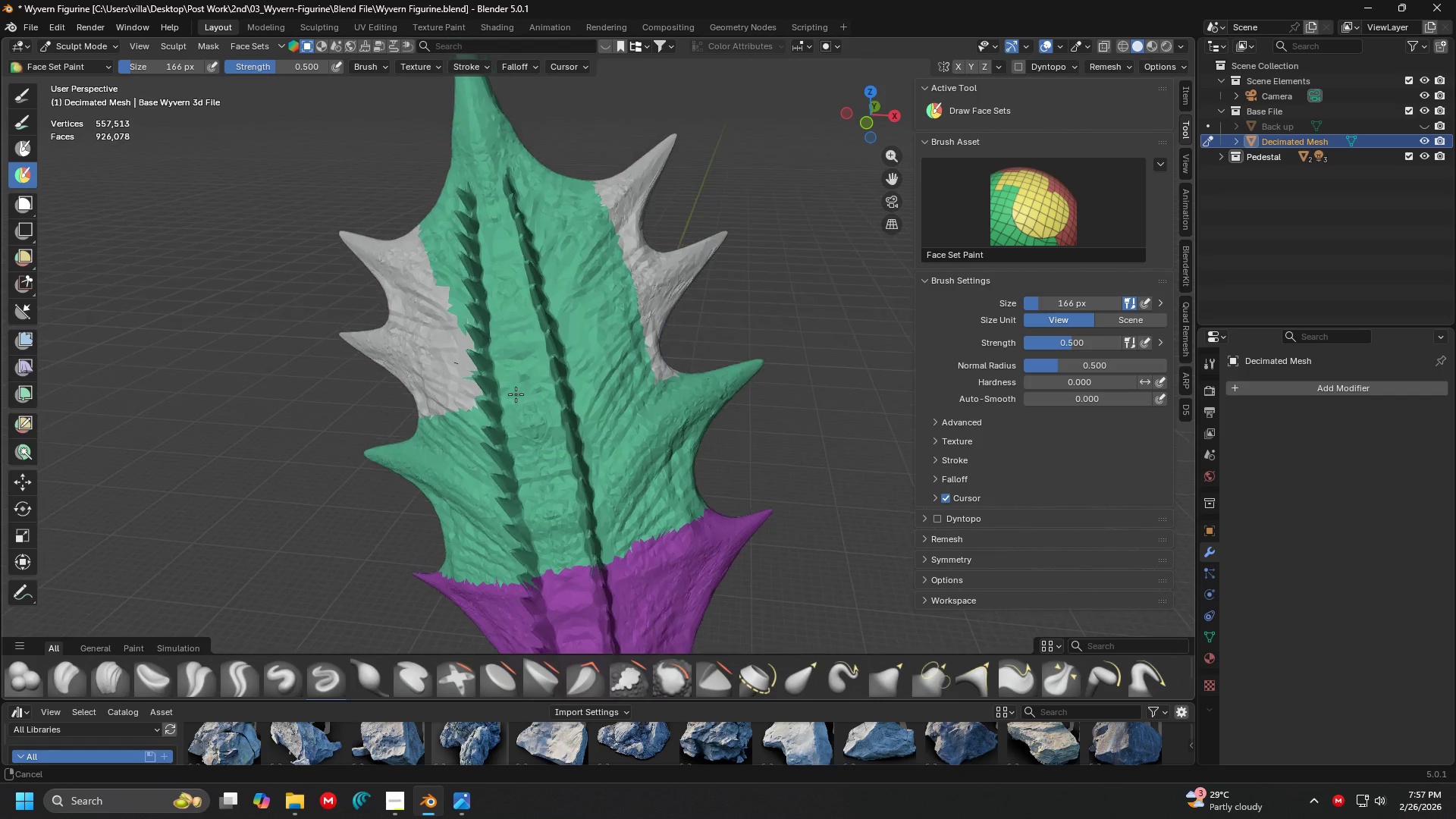 
hold_key(key=ControlLeft, duration=1.51)
 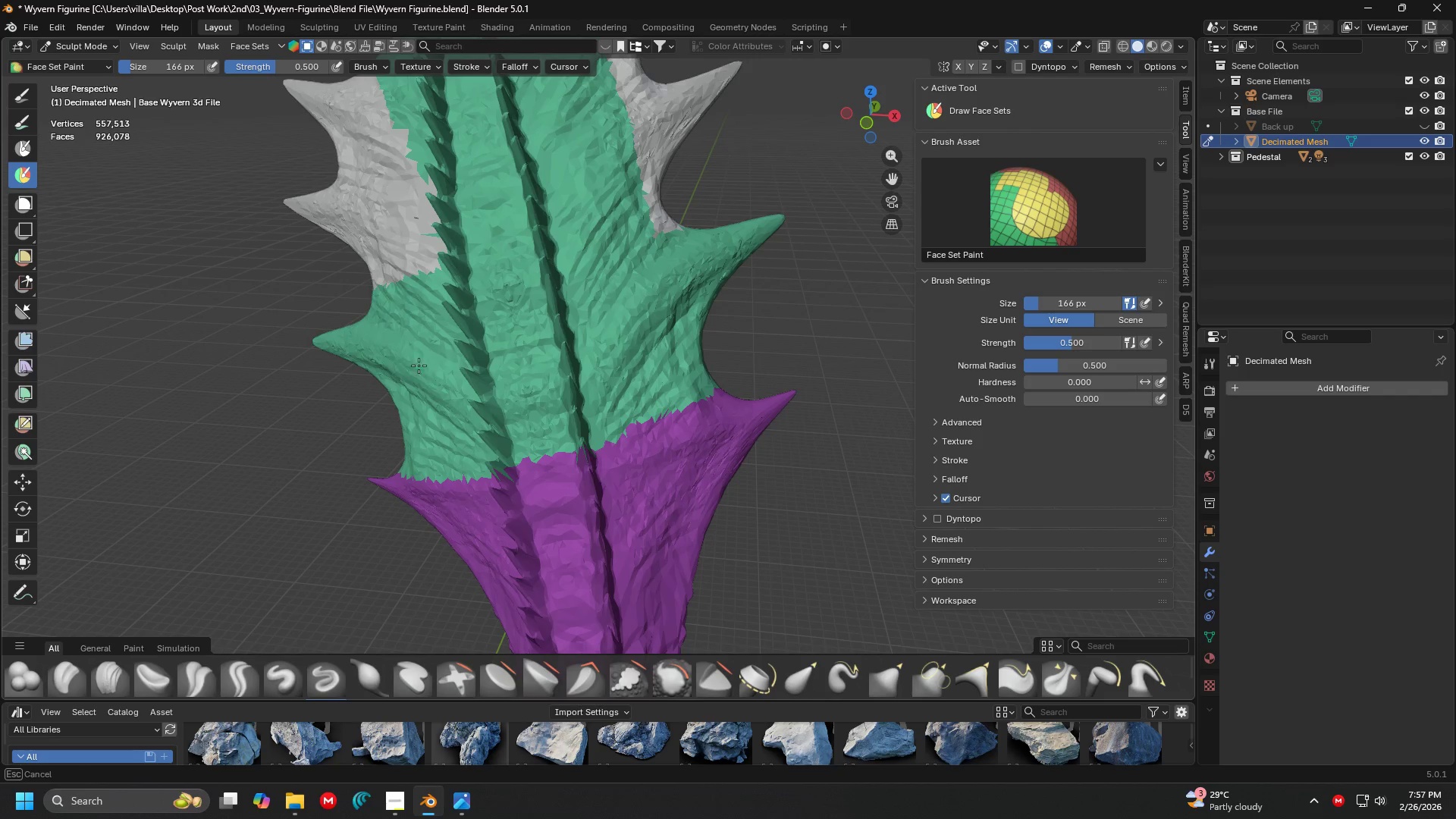 
key(Control+ControlLeft)
 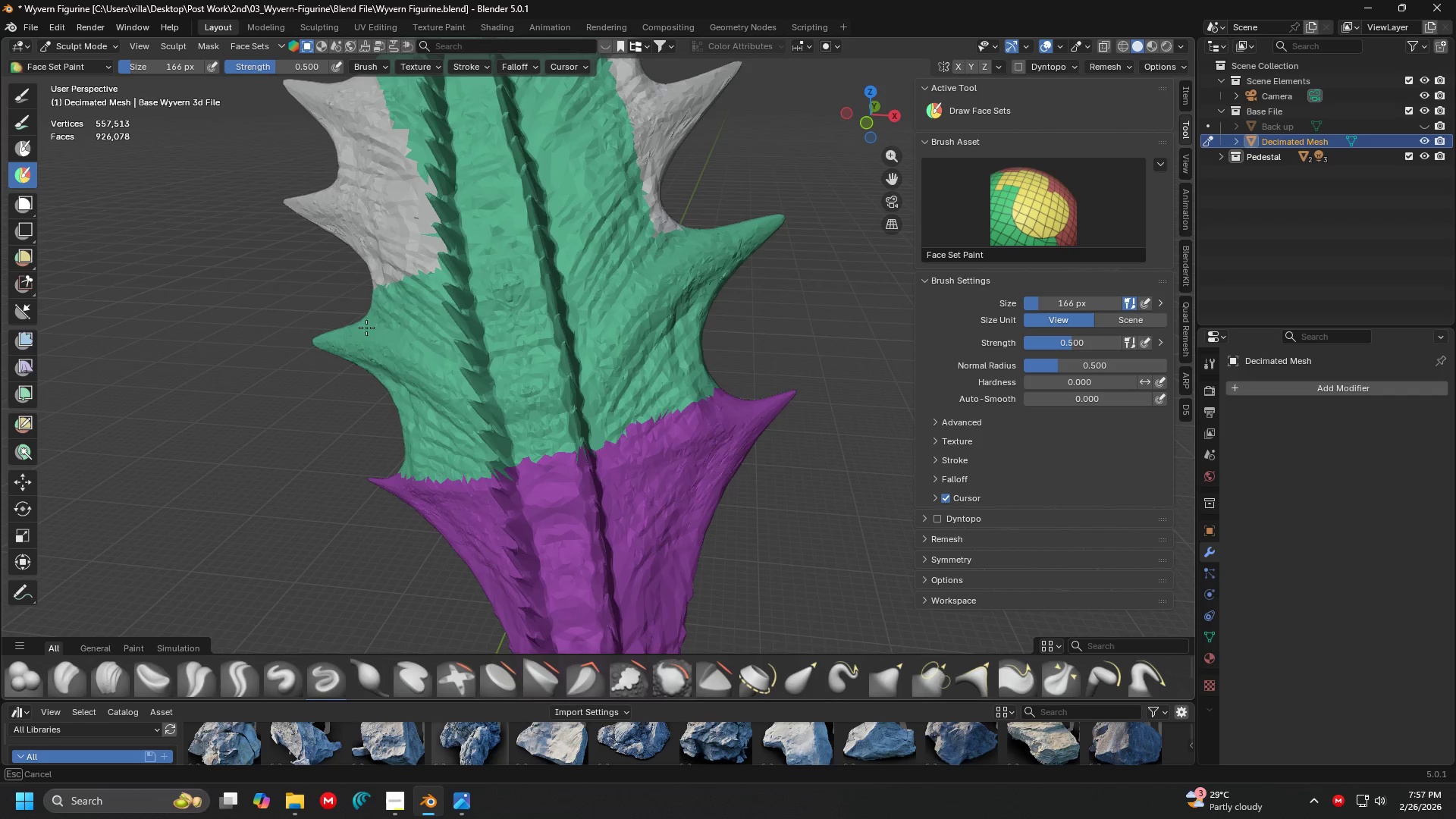 
key(Control+ControlLeft)
 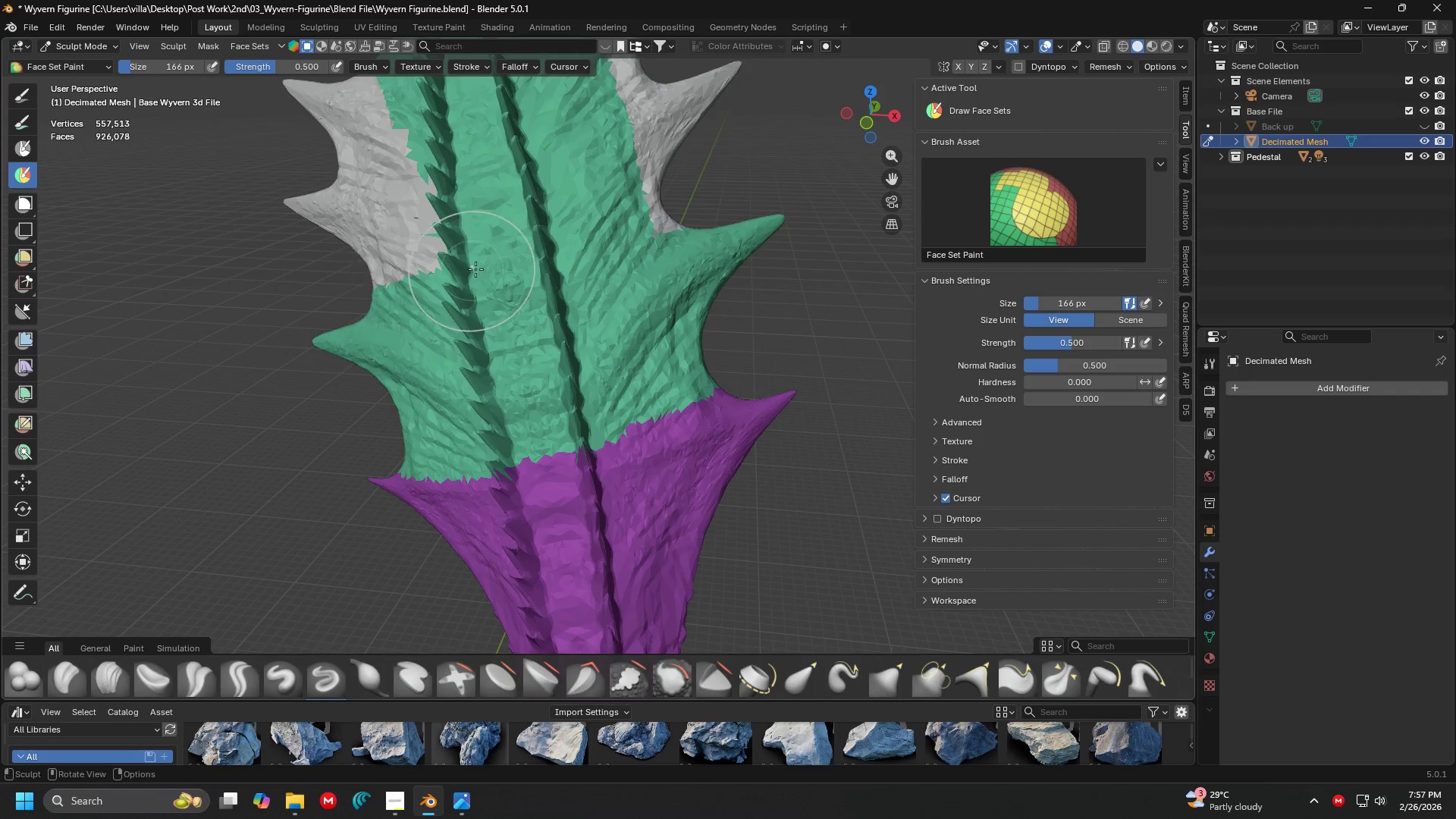 
key(Shift+ShiftLeft)
 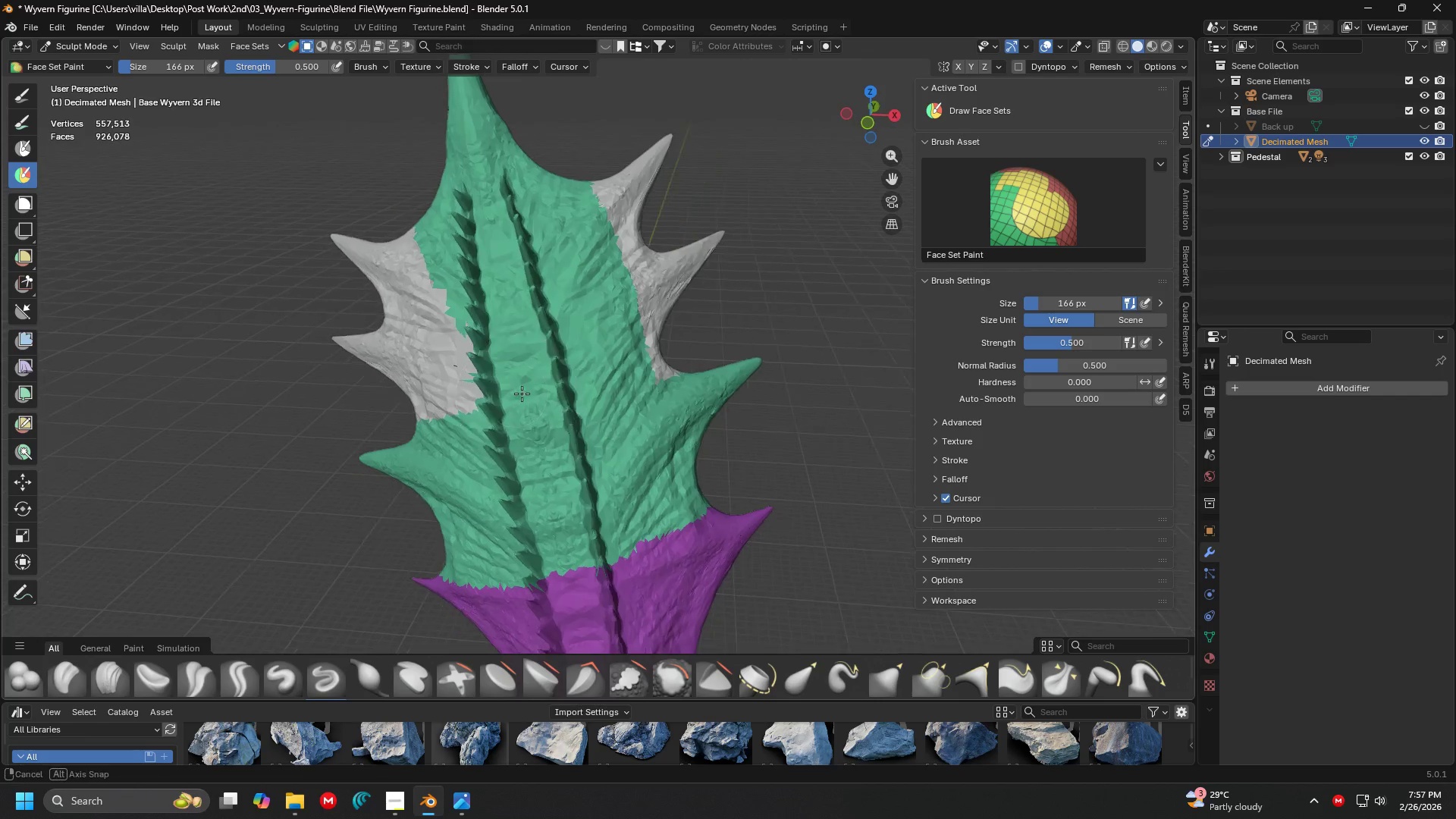 
scroll: coordinate [506, 273], scroll_direction: down, amount: 3.0
 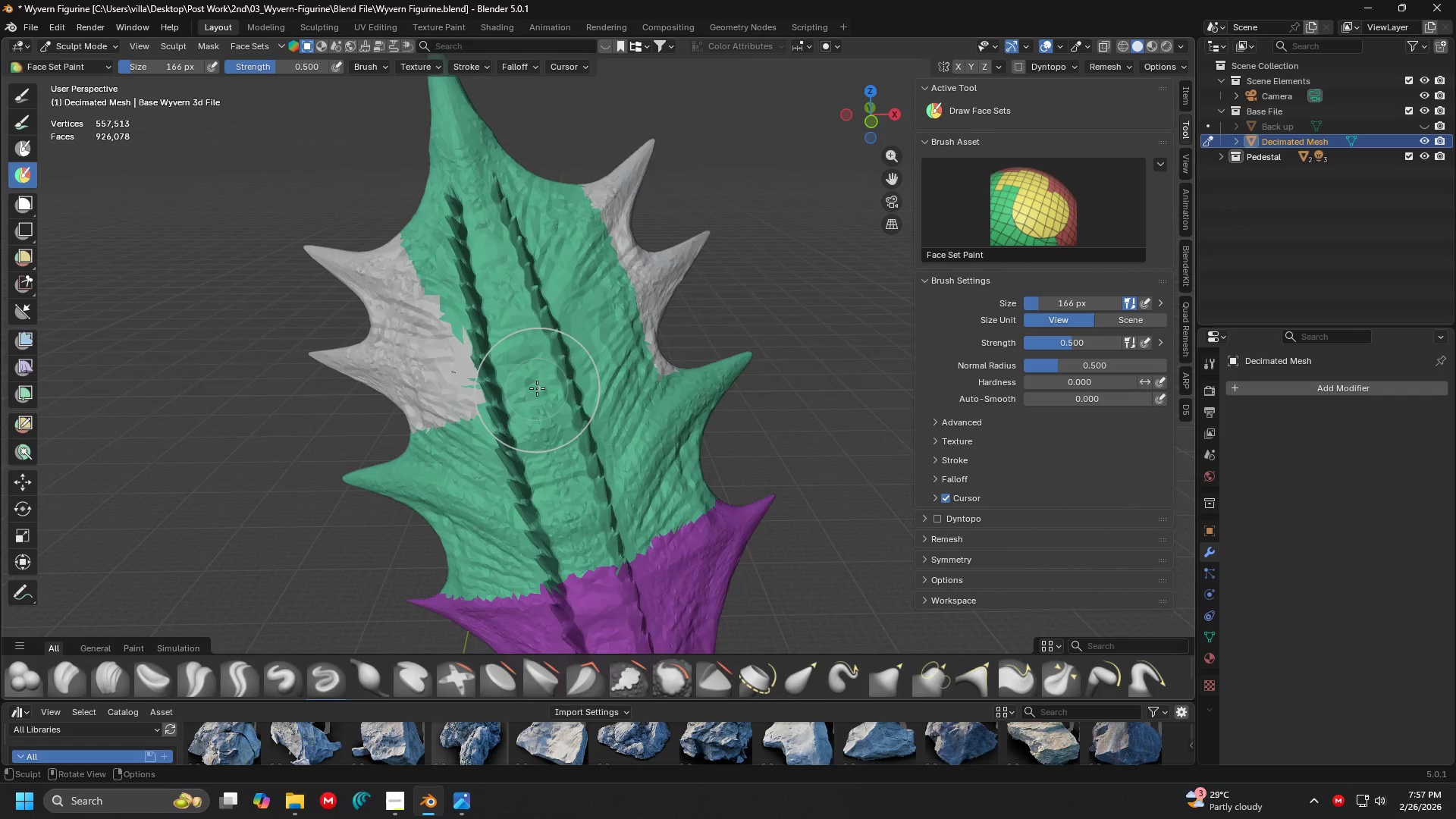 
hold_key(key=ControlLeft, duration=0.81)
left_click_drag(start_coordinate=[433, 413], to_coordinate=[504, 358])
 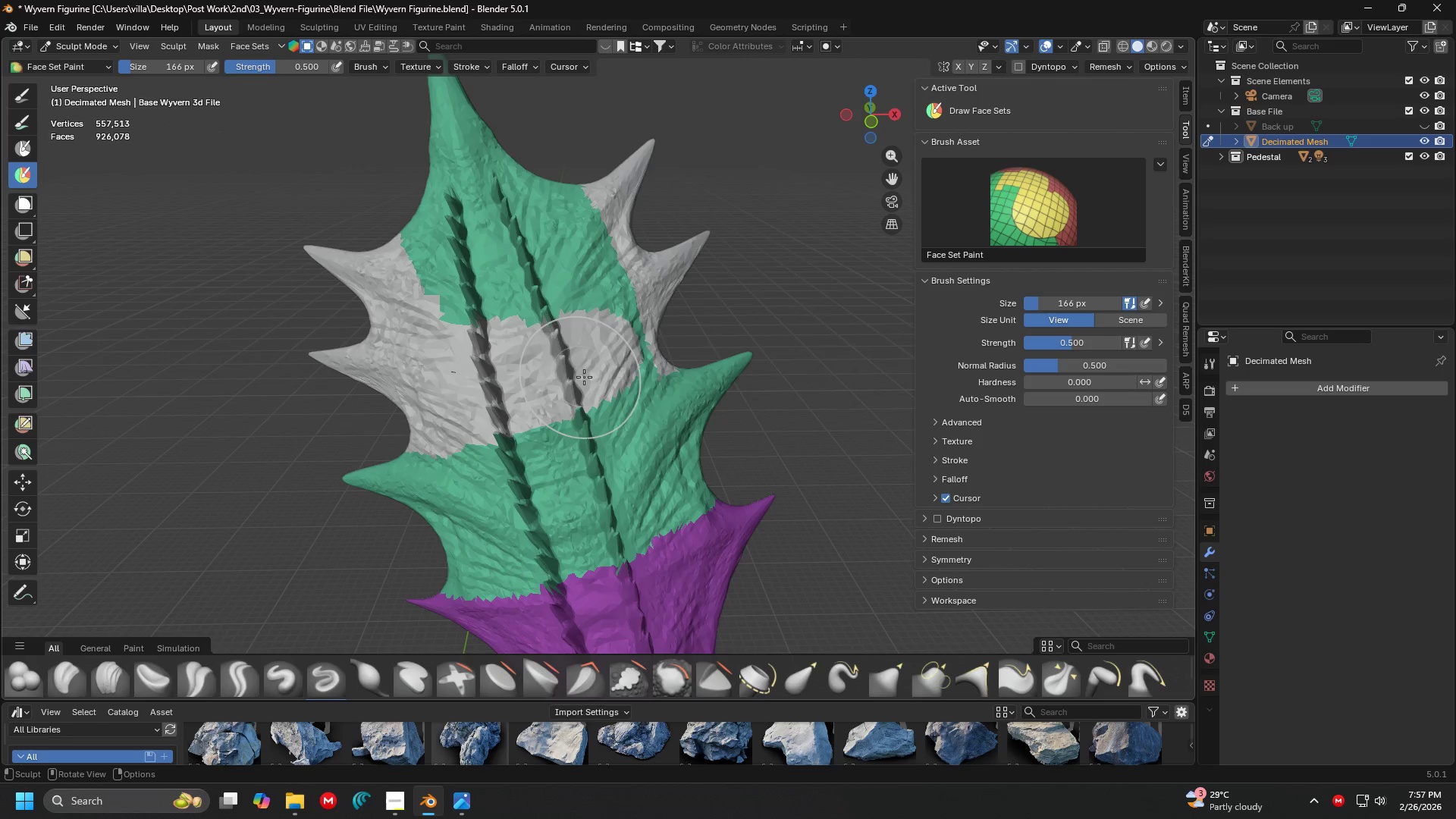 
hold_key(key=ControlLeft, duration=1.5)
left_click_drag(start_coordinate=[546, 446], to_coordinate=[797, 297])
 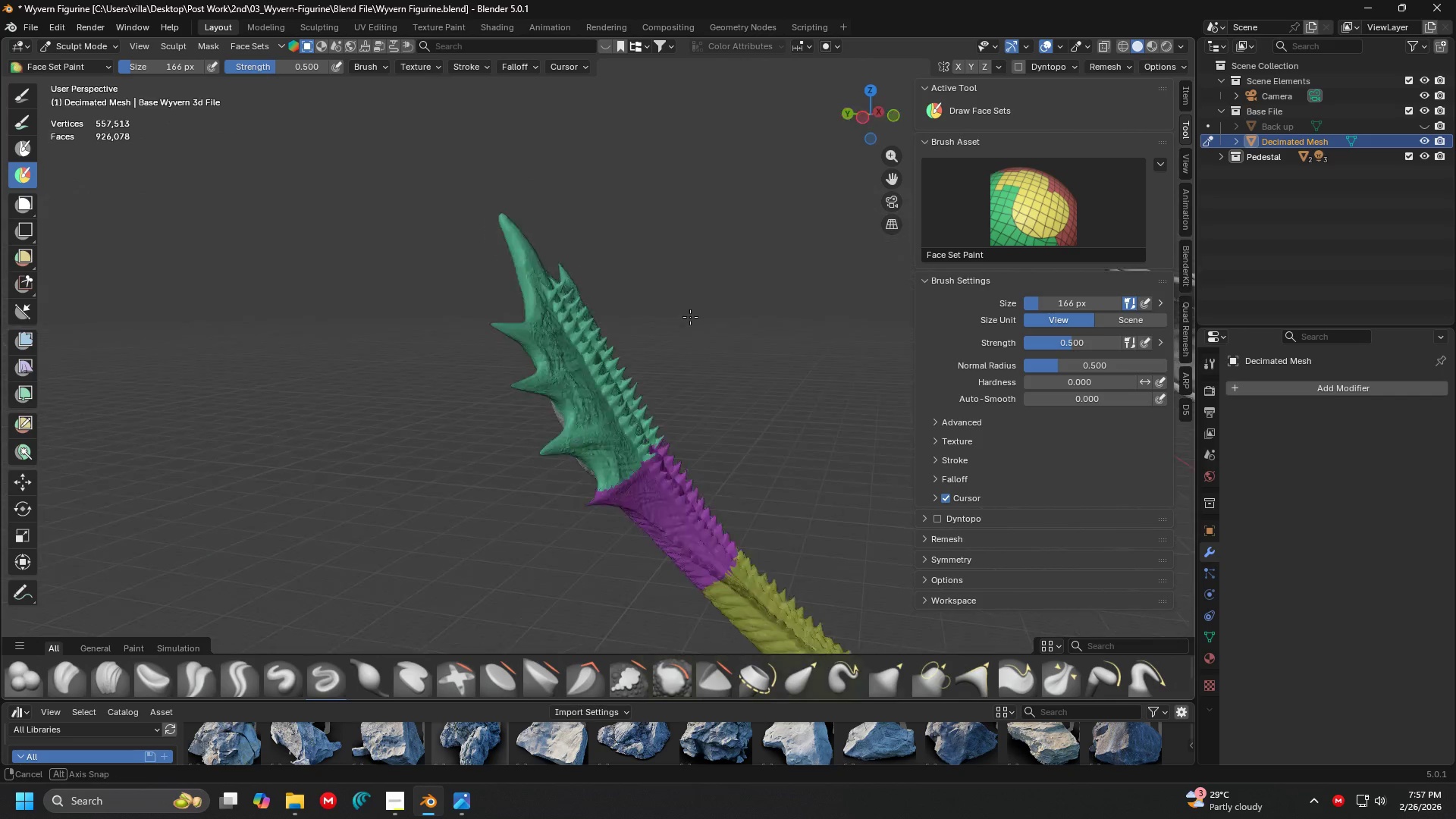 
hold_key(key=ControlLeft, duration=1.52)
 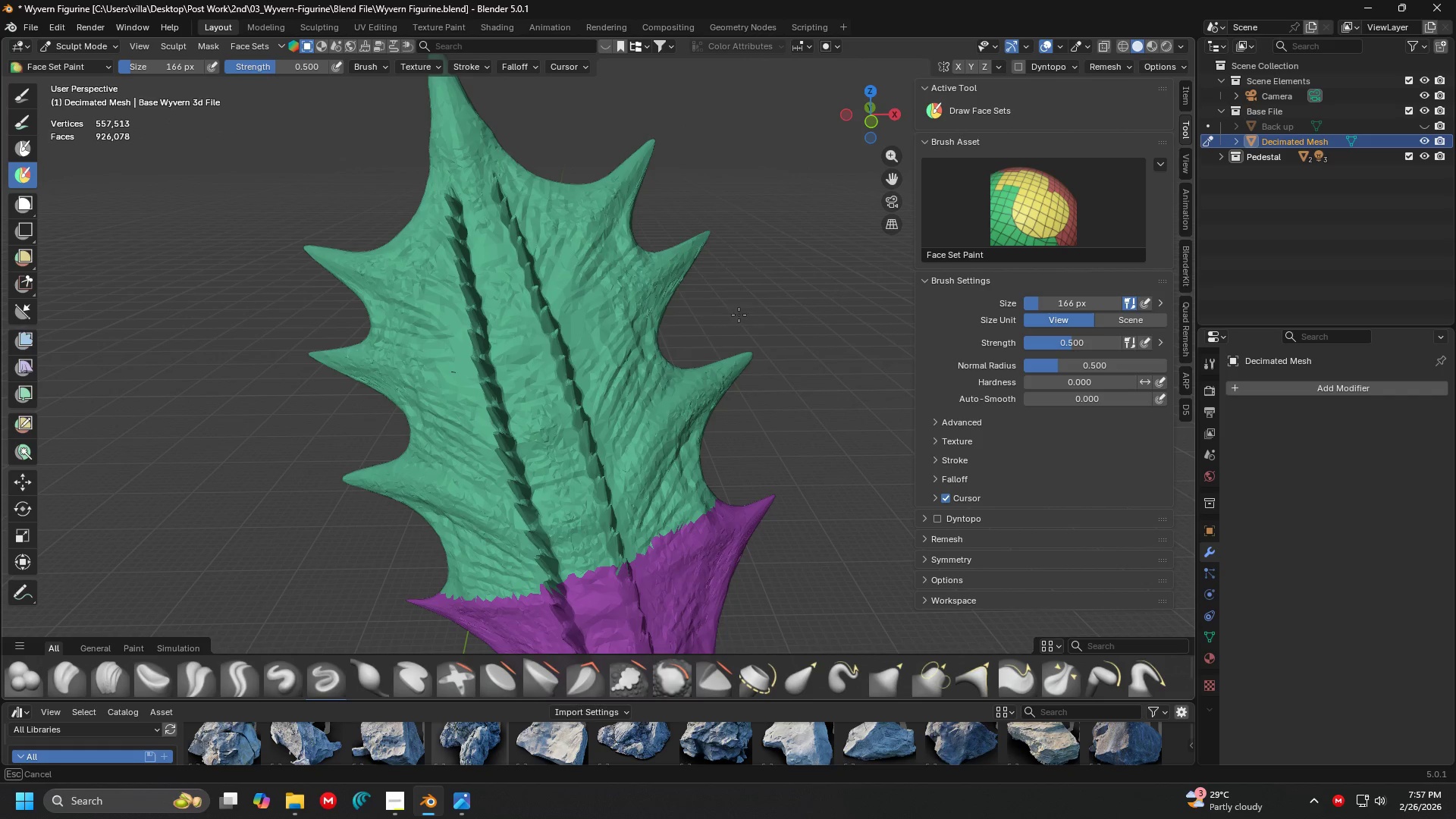 
hold_key(key=ControlLeft, duration=0.78)
 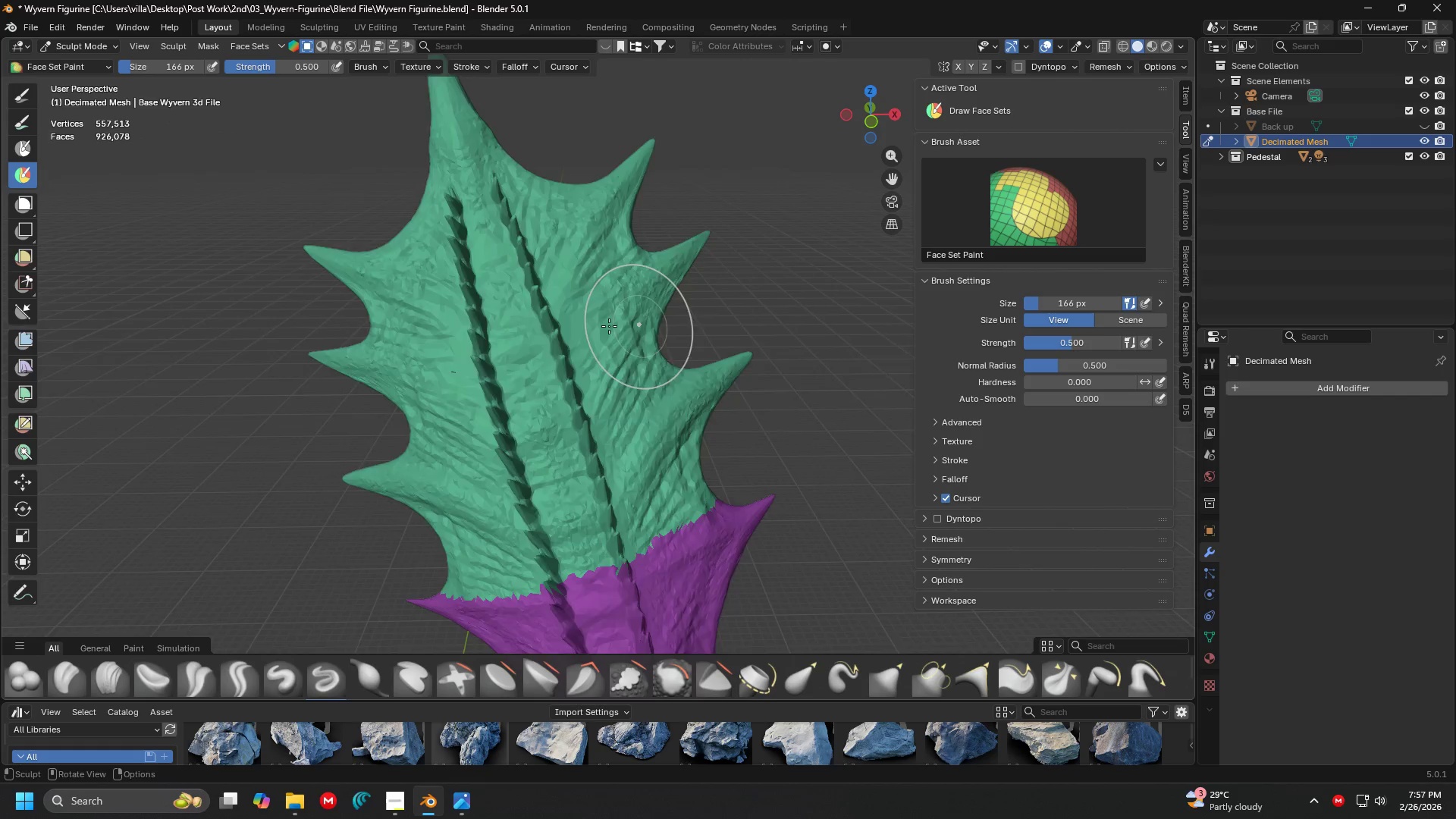 
scroll: coordinate [553, 337], scroll_direction: down, amount: 4.0
 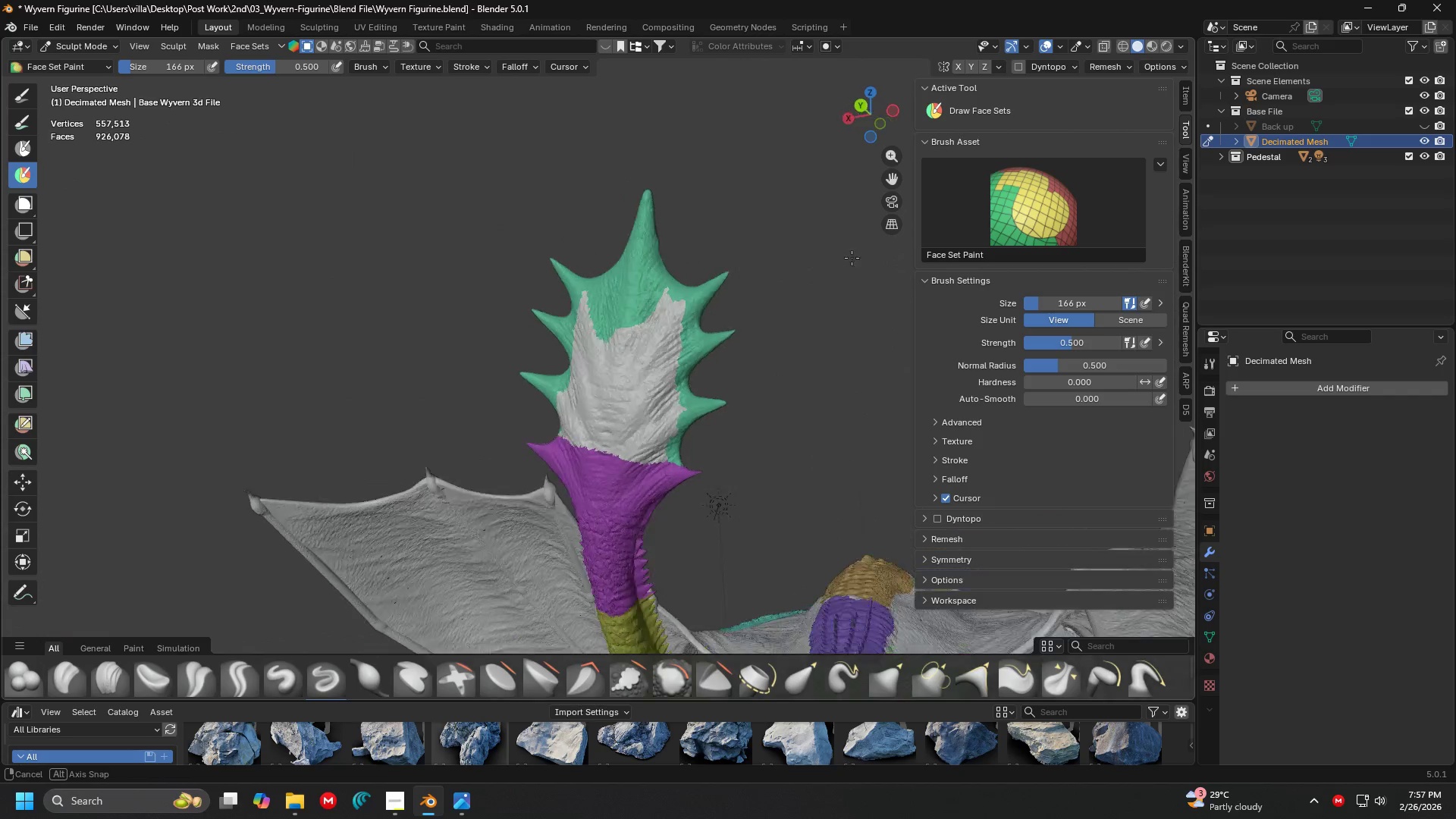 
hold_key(key=ControlLeft, duration=1.52)
left_click_drag(start_coordinate=[624, 293], to_coordinate=[732, 422])
 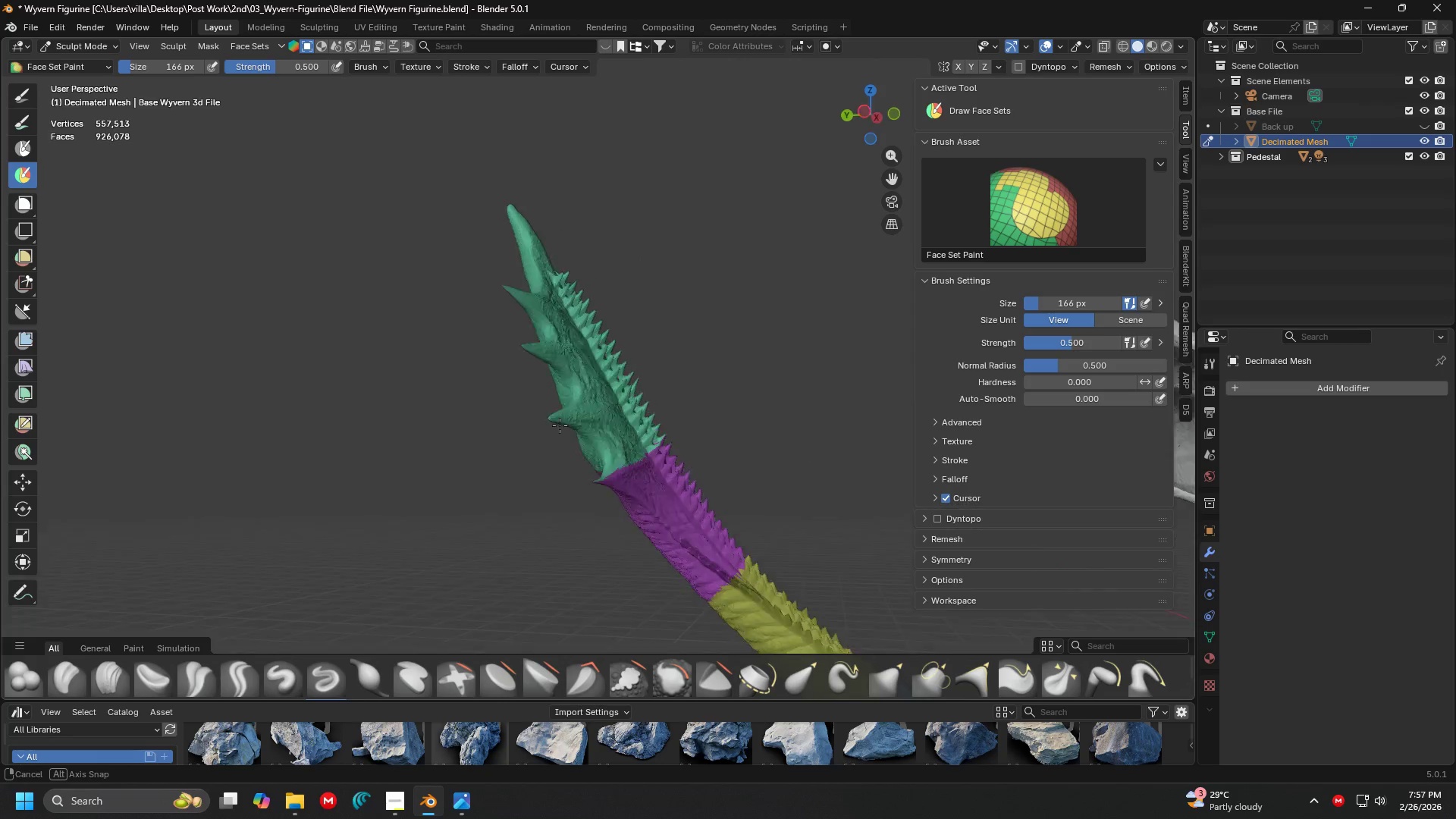 
hold_key(key=ControlLeft, duration=1.44)
 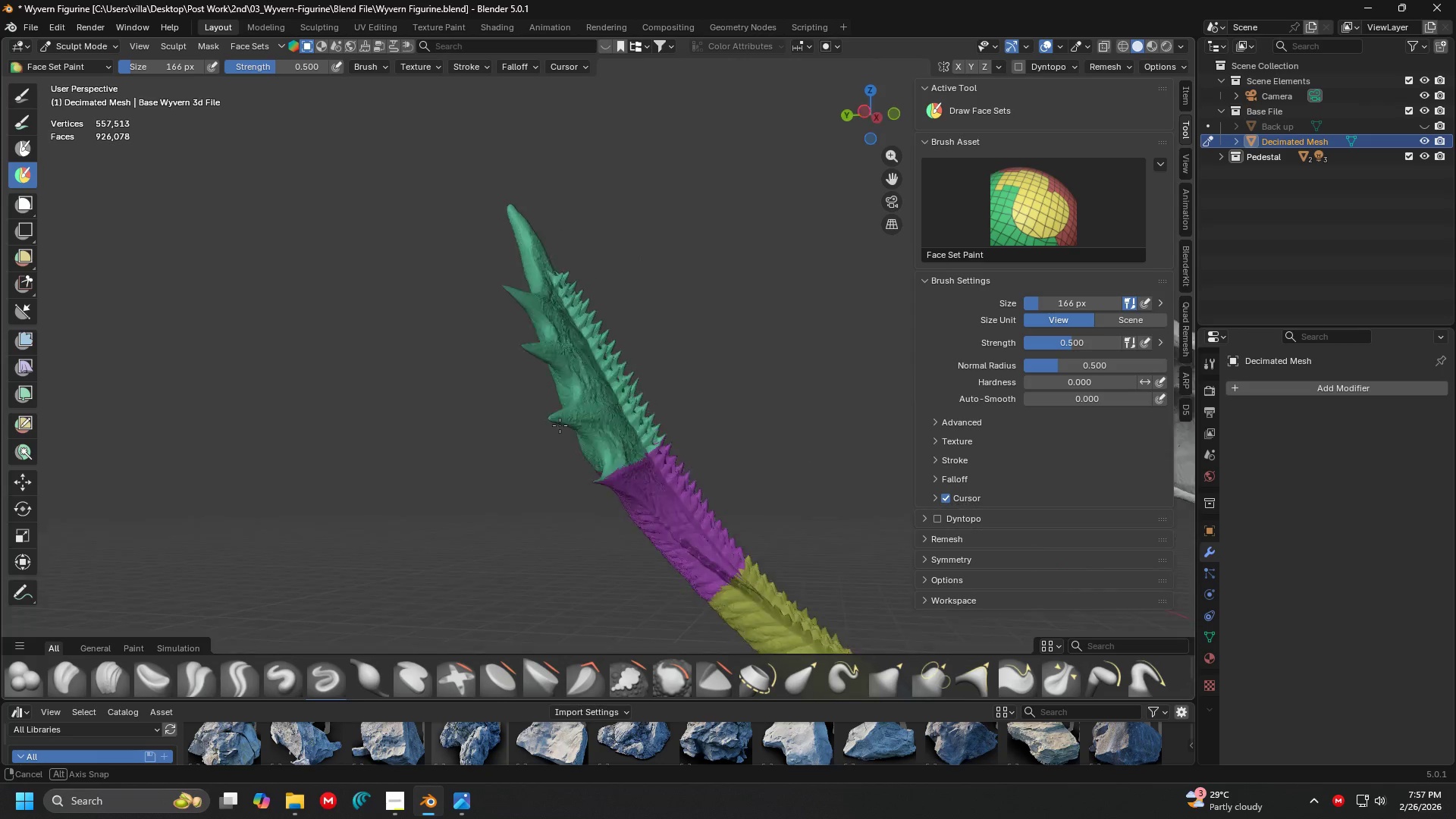 
hold_key(key=ControlLeft, duration=17.64)
 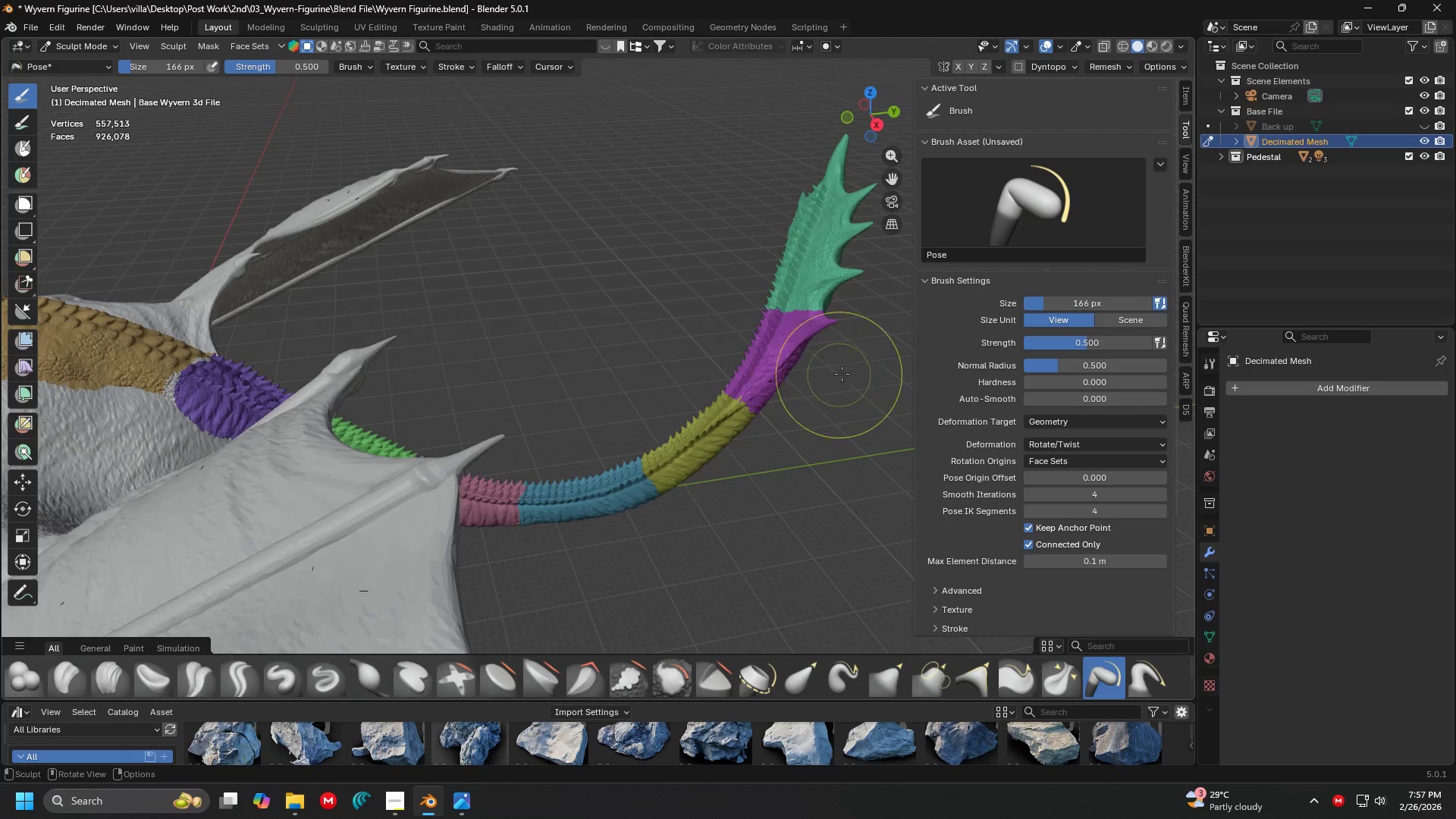 
key(Shift+ShiftLeft)
 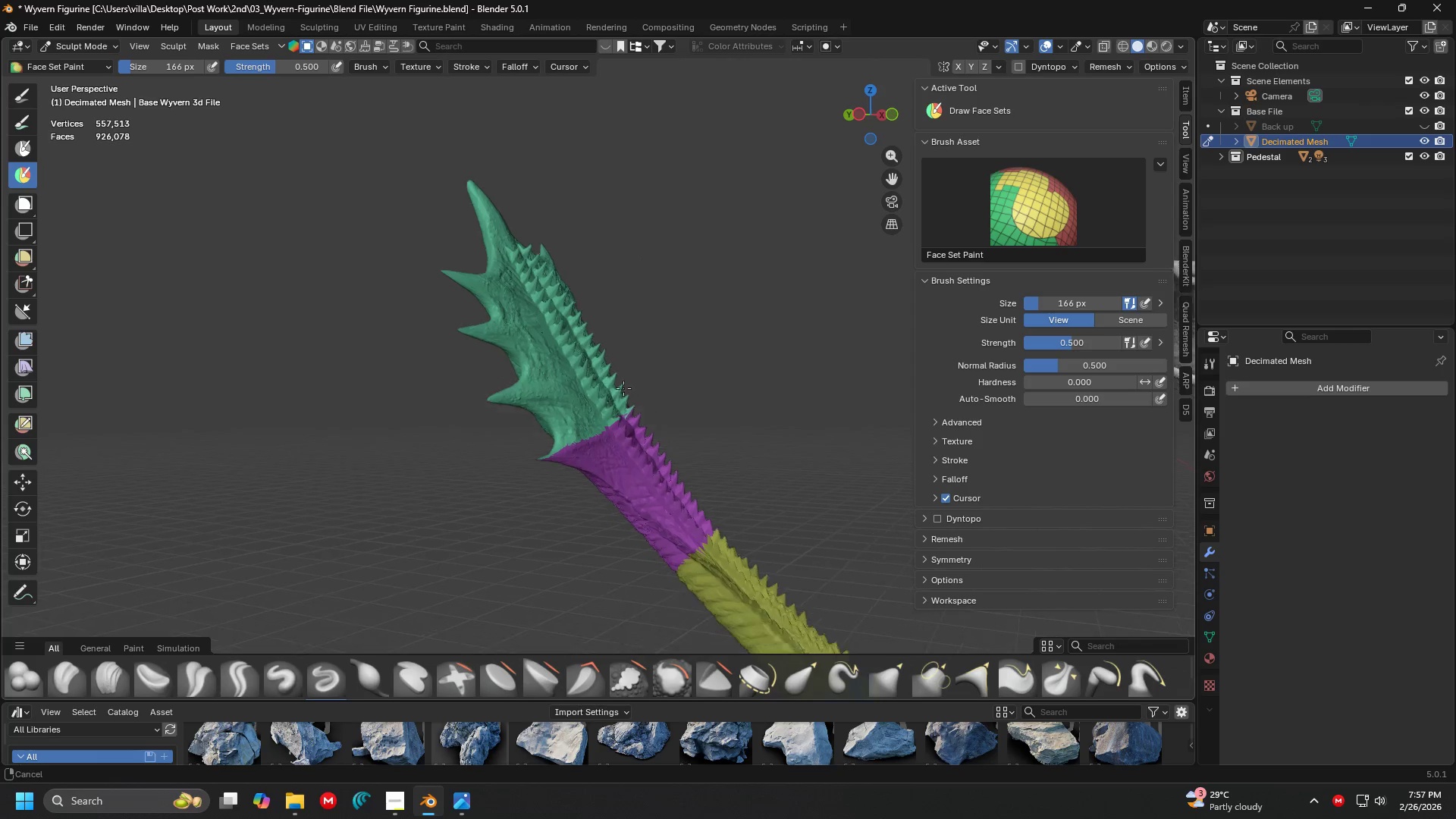 
key(Shift+ShiftLeft)
 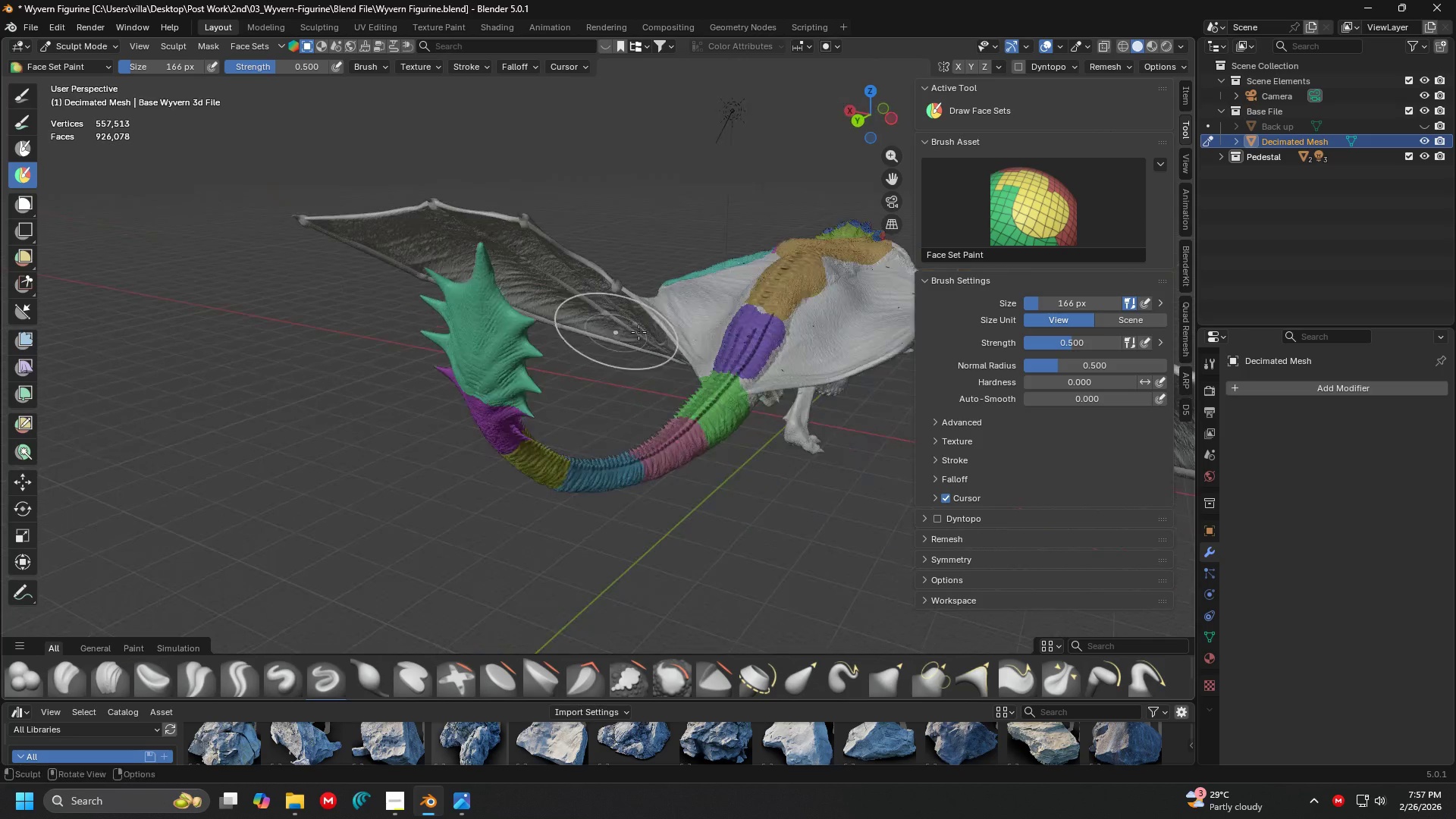 
scroll: coordinate [541, 323], scroll_direction: down, amount: 3.0
 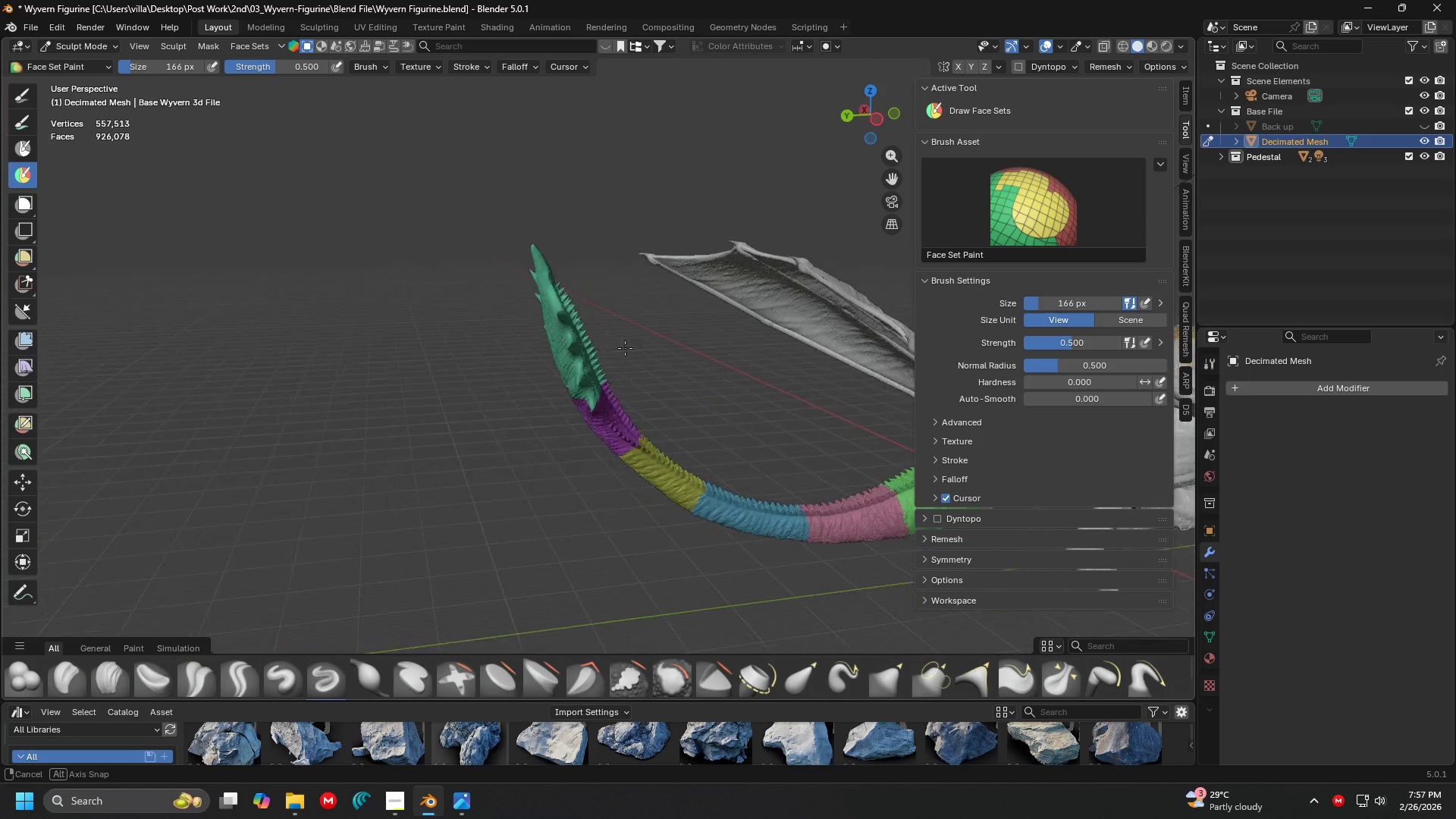 
key(Shift+ShiftLeft)
 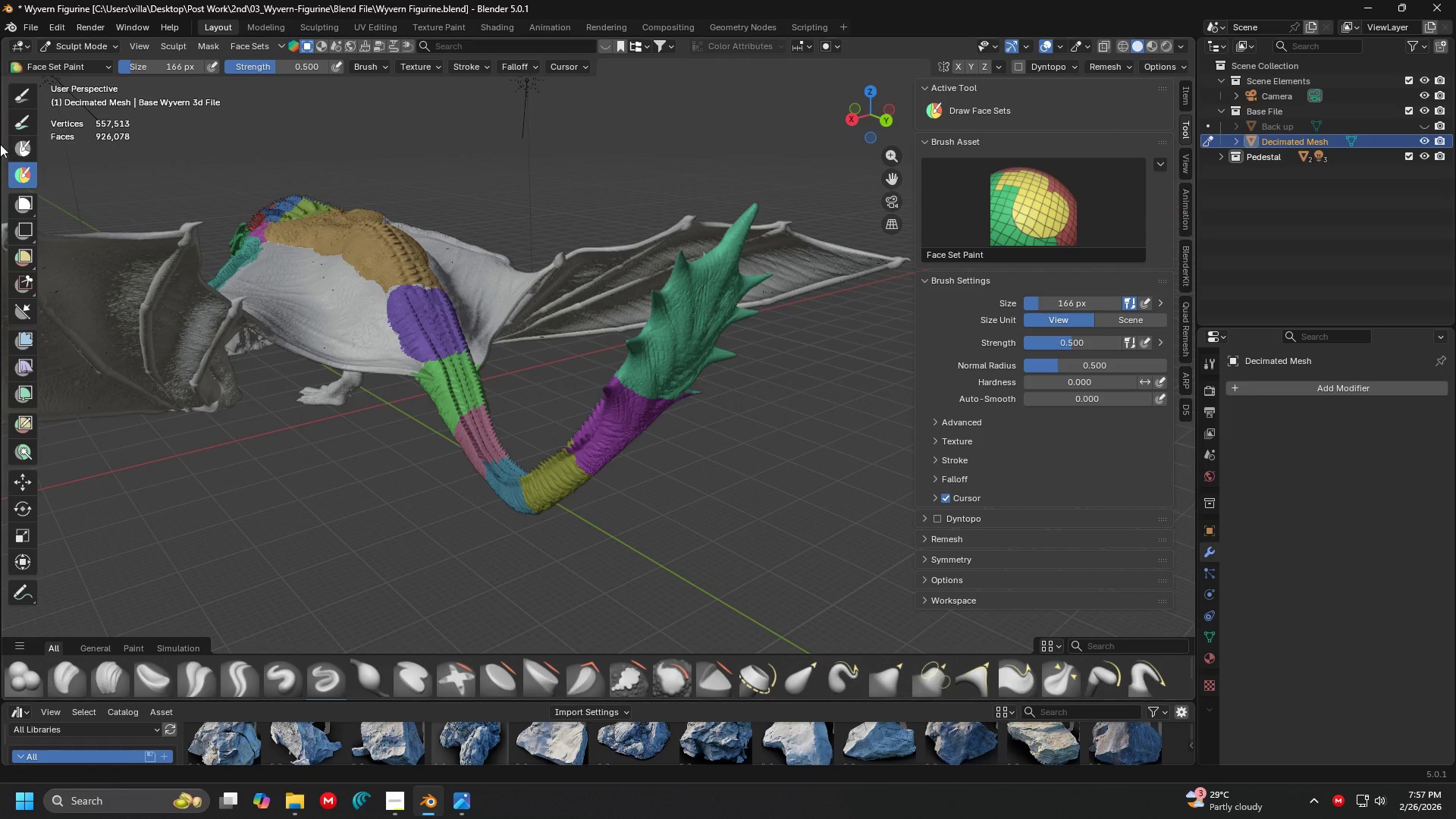 
left_click([26, 101])
 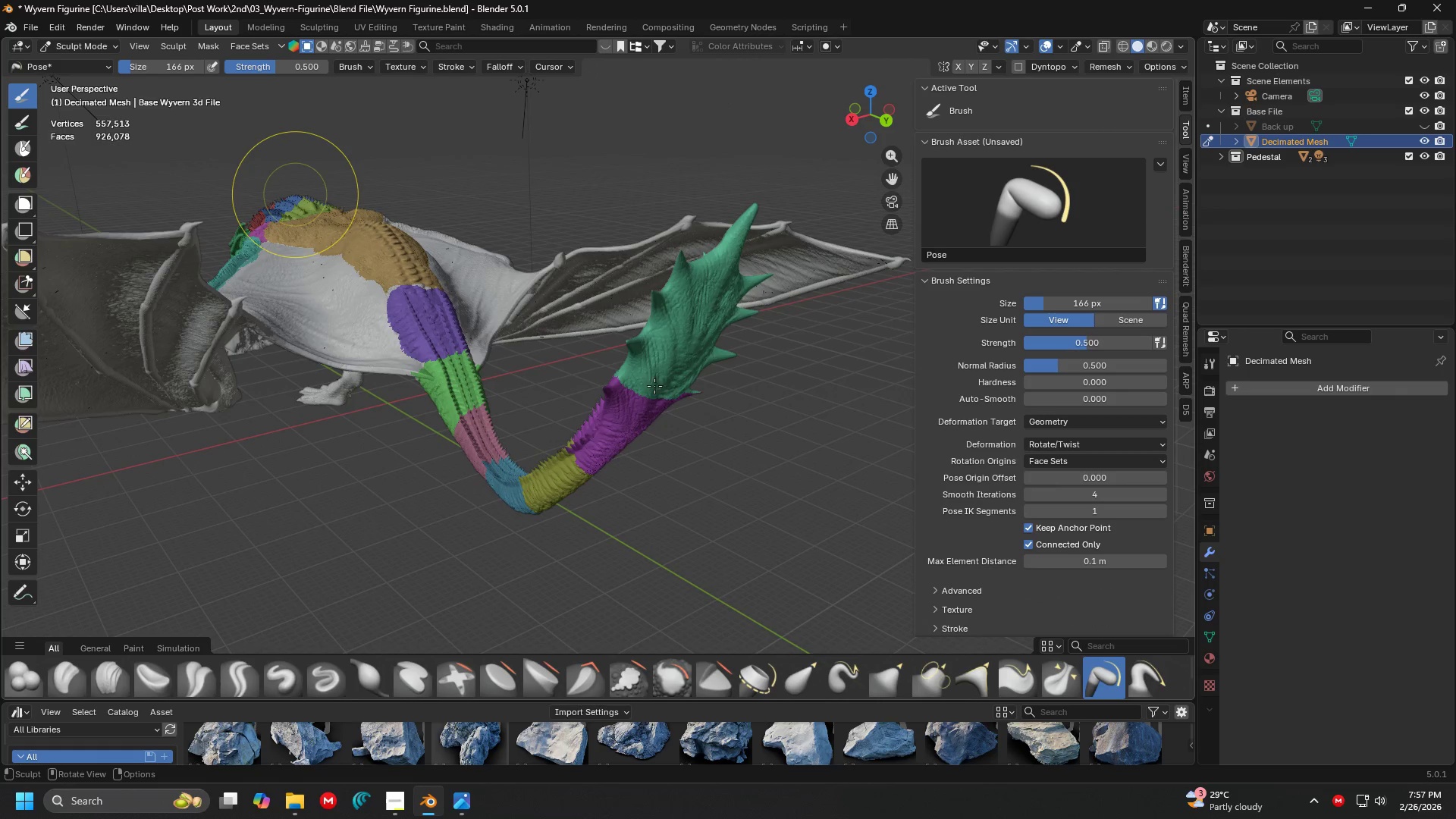 
scroll: coordinate [642, 425], scroll_direction: down, amount: 1.0
 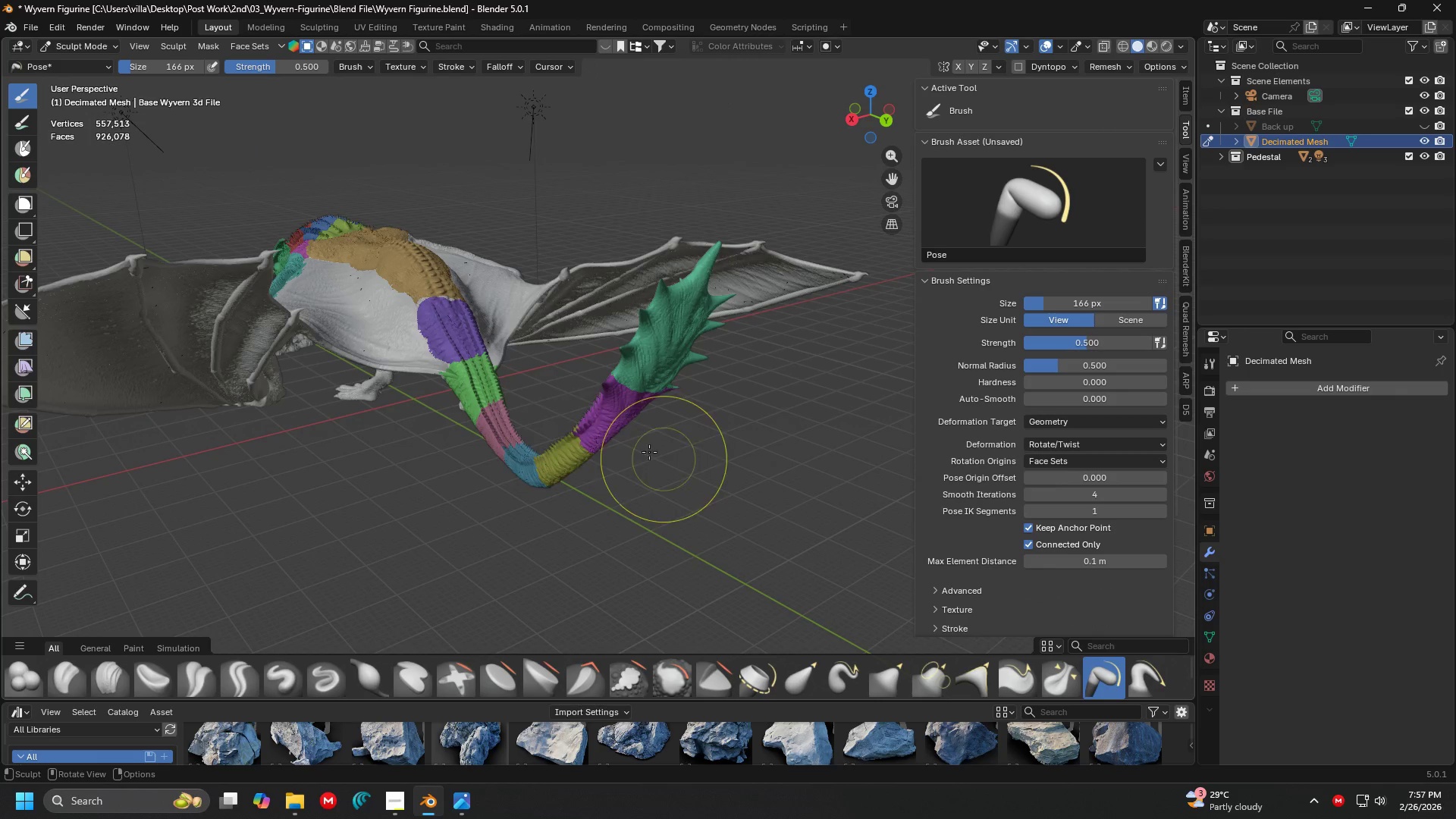 
key(Shift+ShiftLeft)
 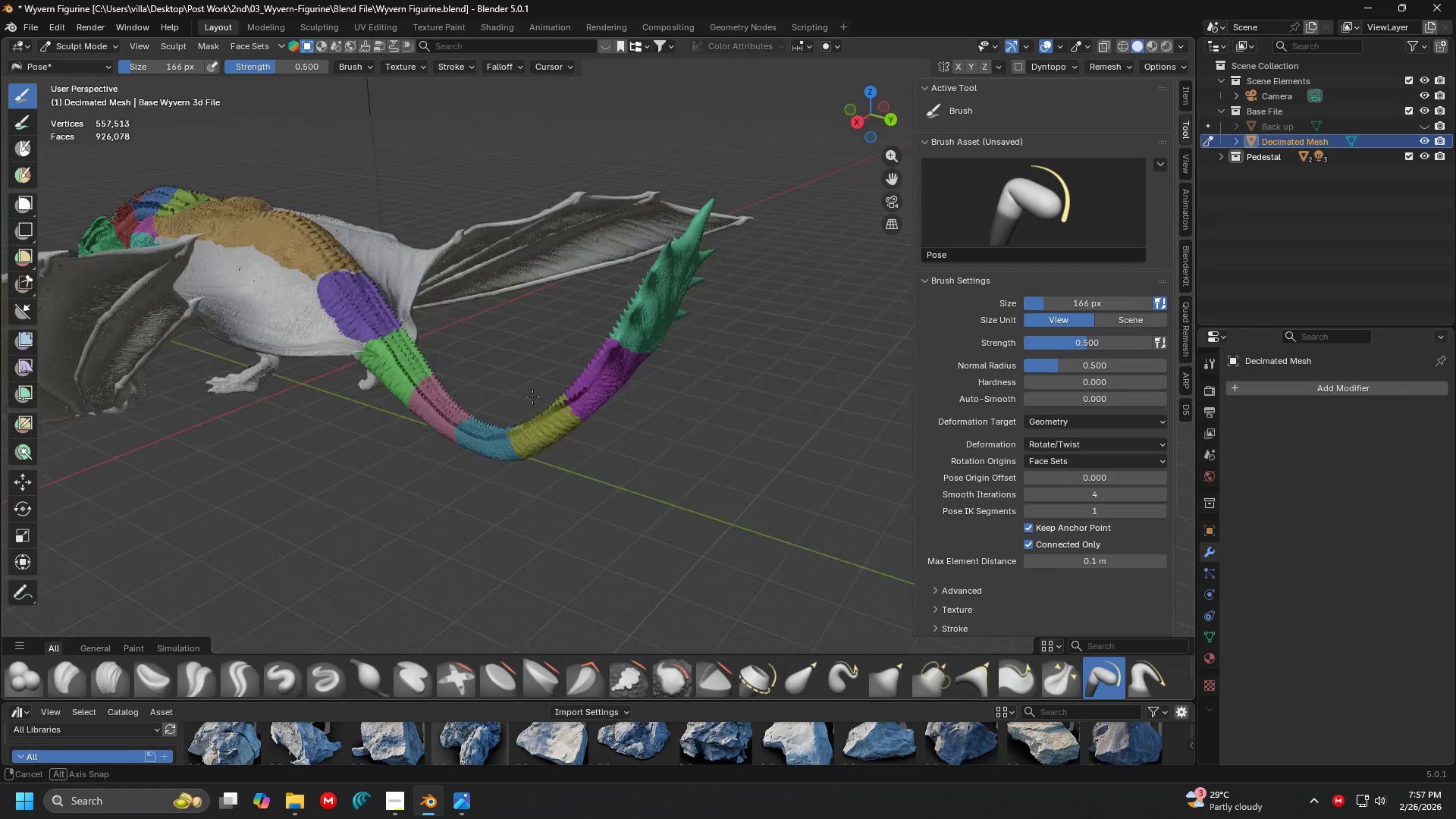 
scroll: coordinate [572, 394], scroll_direction: up, amount: 1.0
 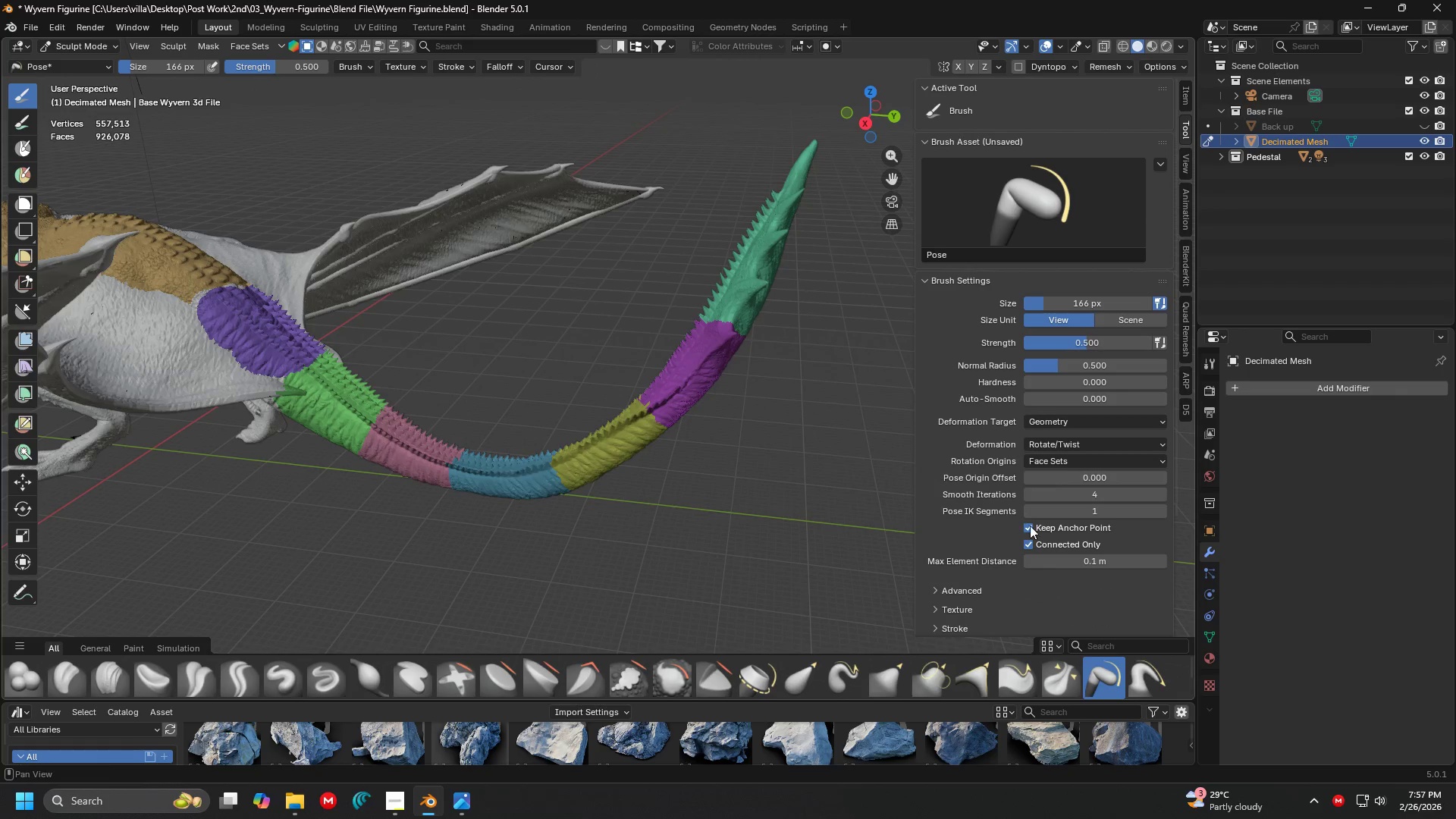 
left_click([1111, 510])
 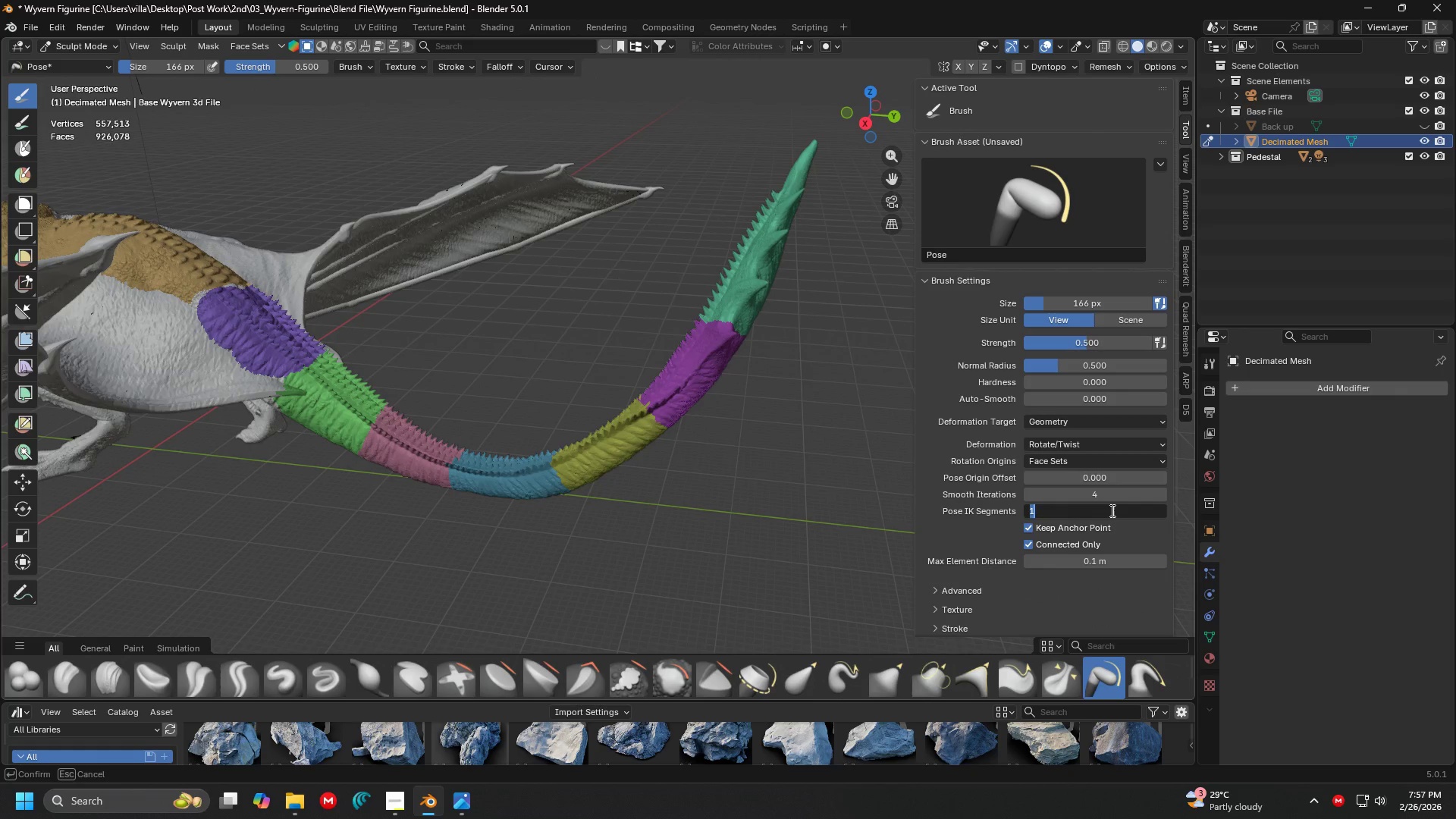 
key(4)
 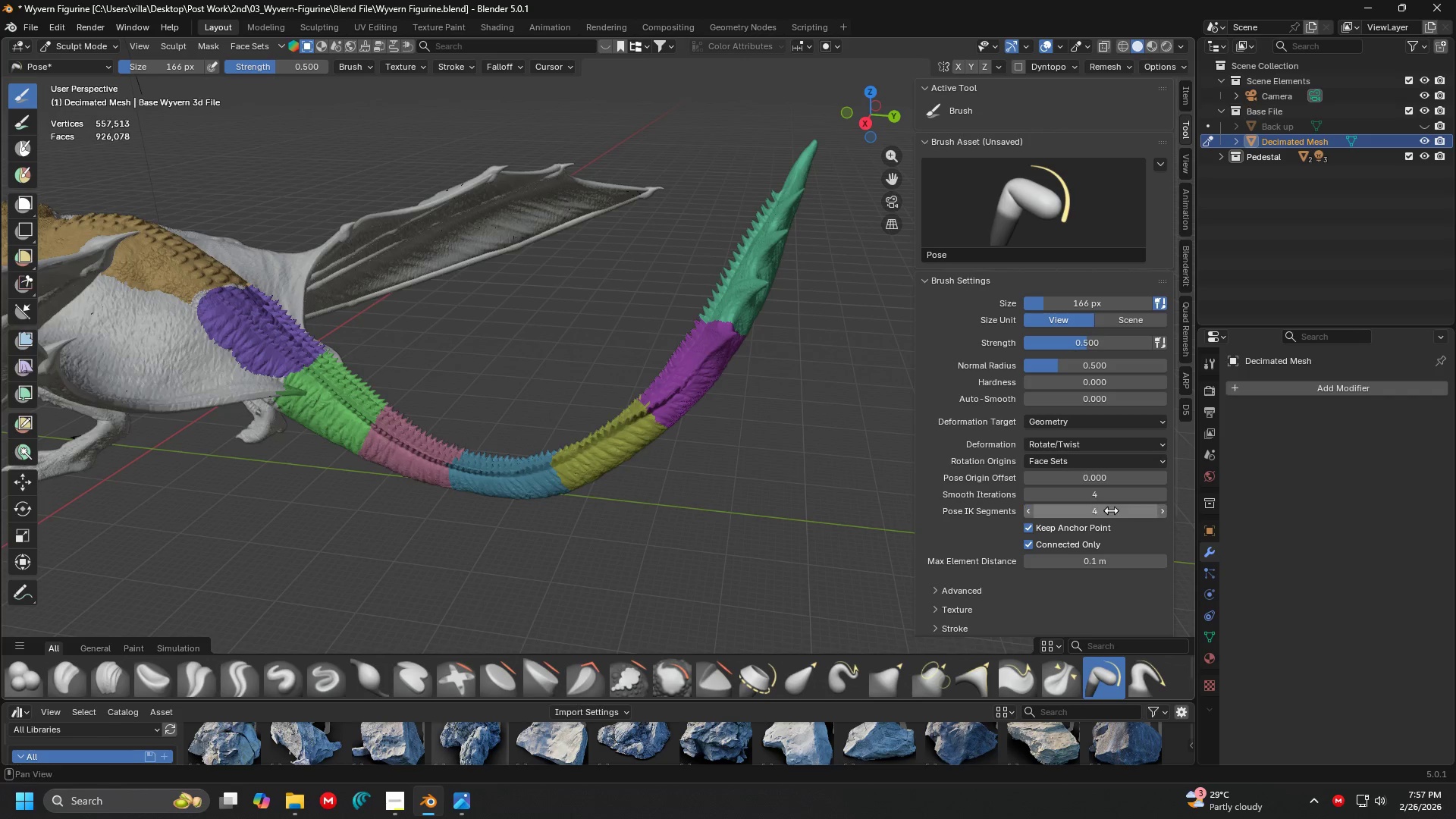 
key(Enter)
 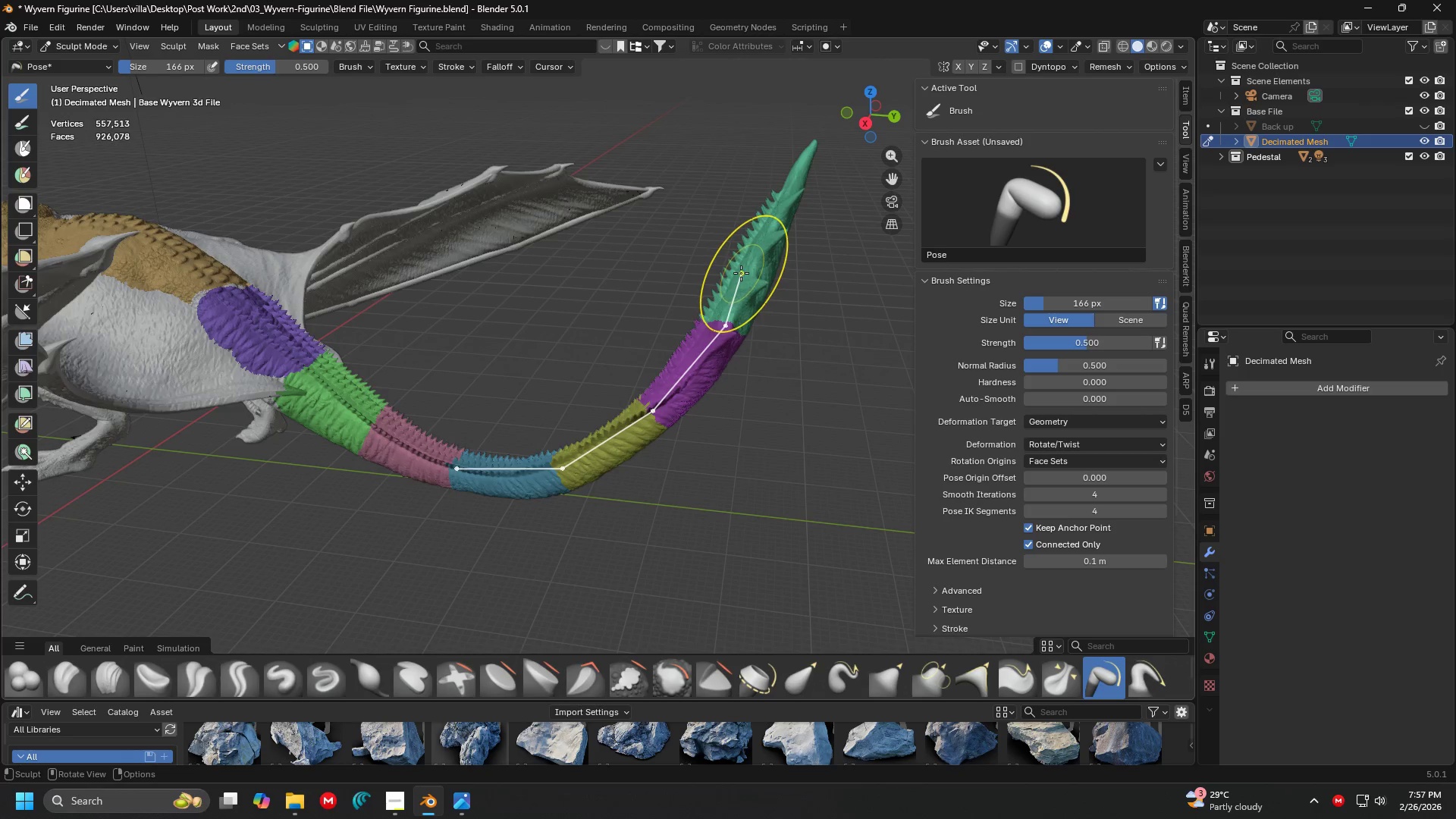 
left_click_drag(start_coordinate=[741, 273], to_coordinate=[827, 243])
 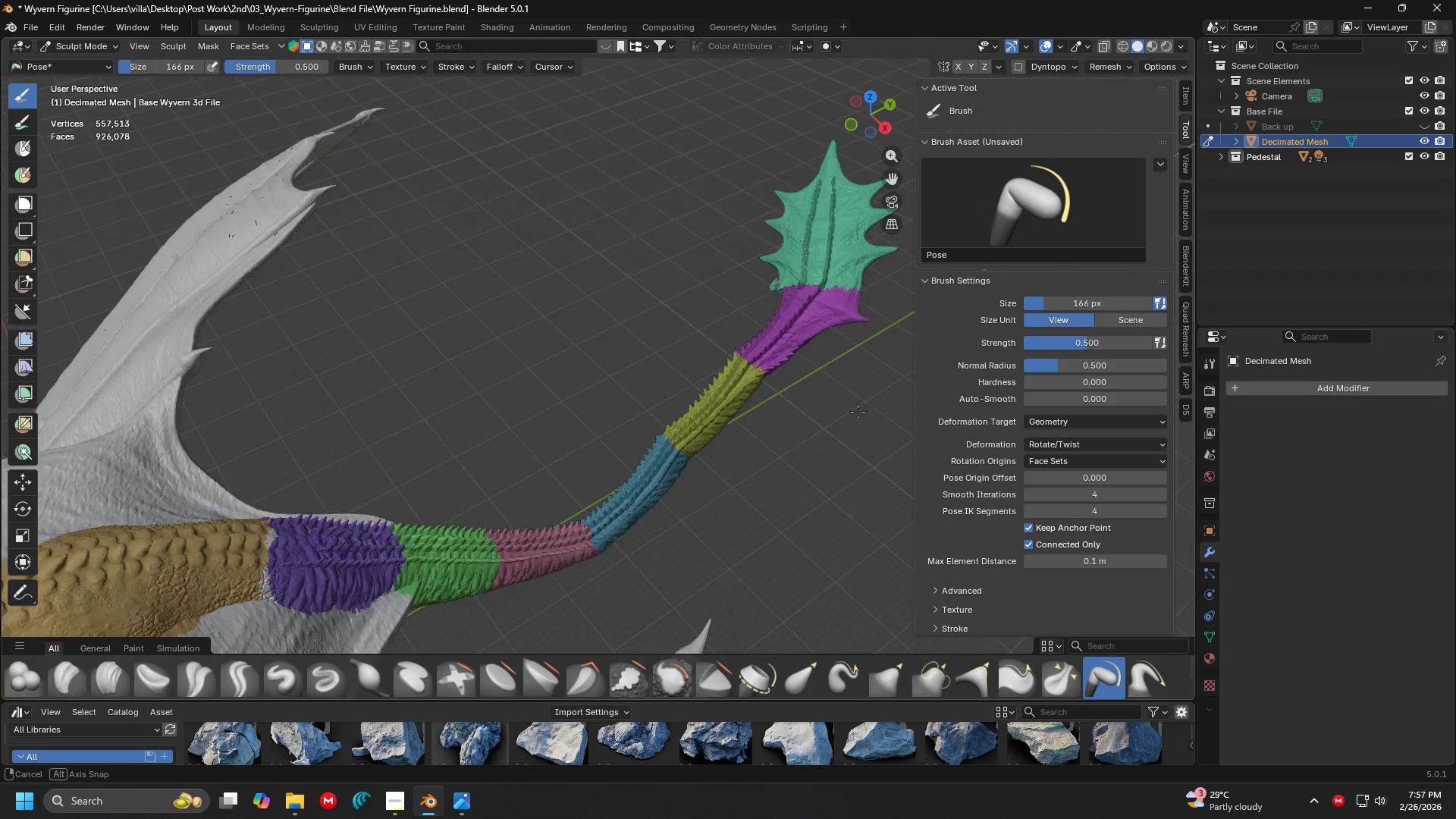 
key(Control+Z)
 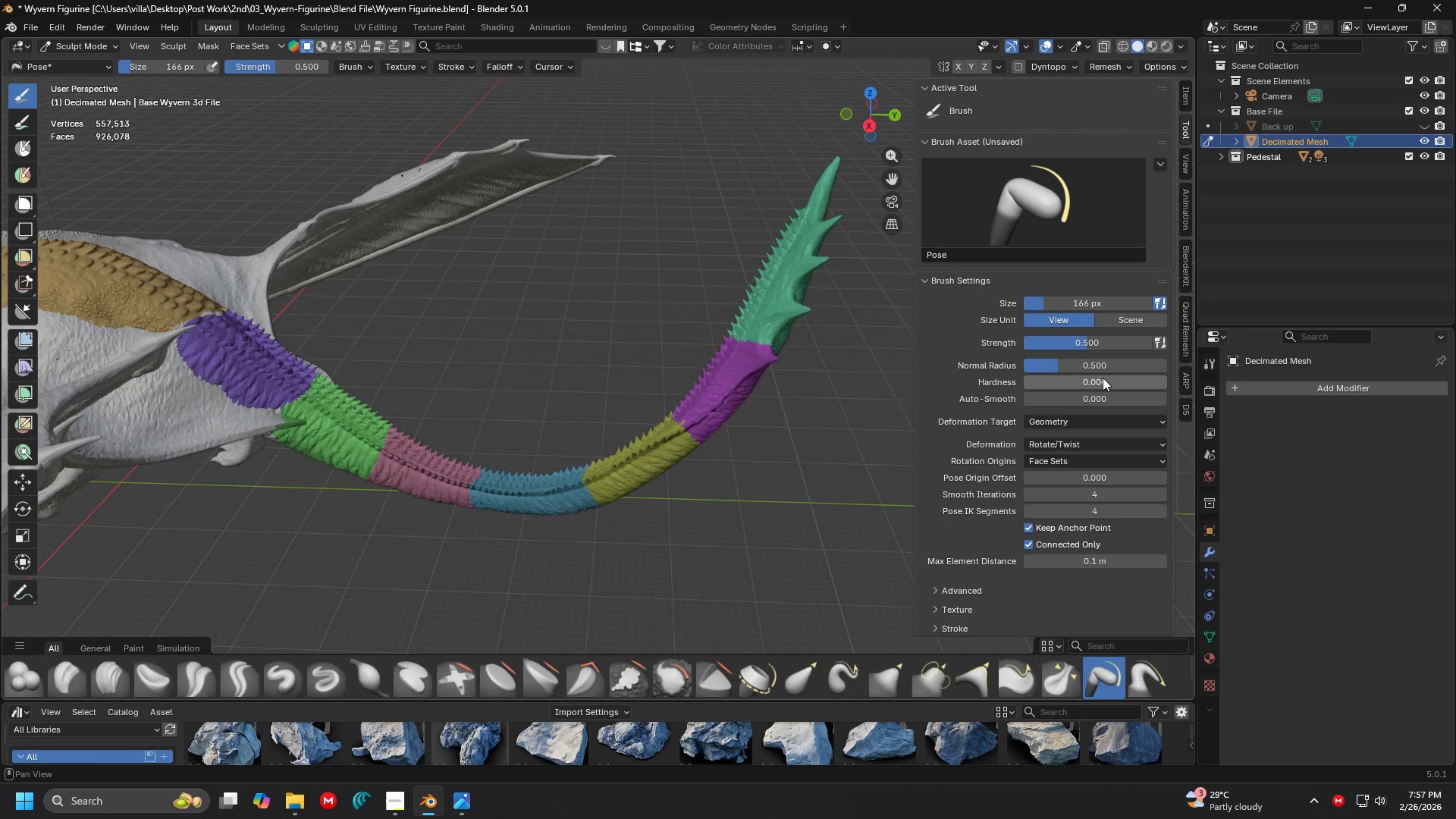 
mouse_move([1106, 397])
 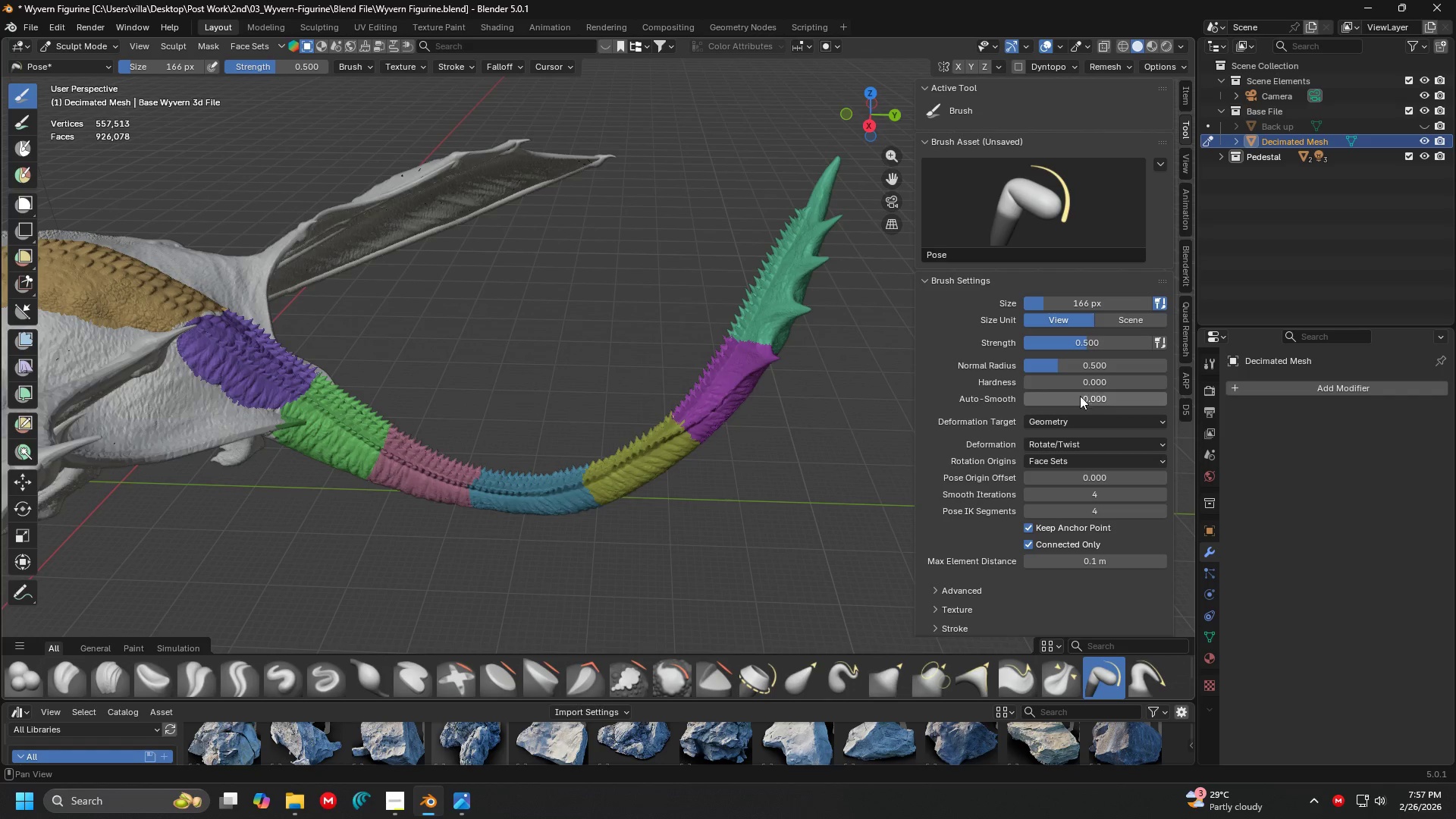 
left_click_drag(start_coordinate=[1059, 397], to_coordinate=[1267, 411])
 